 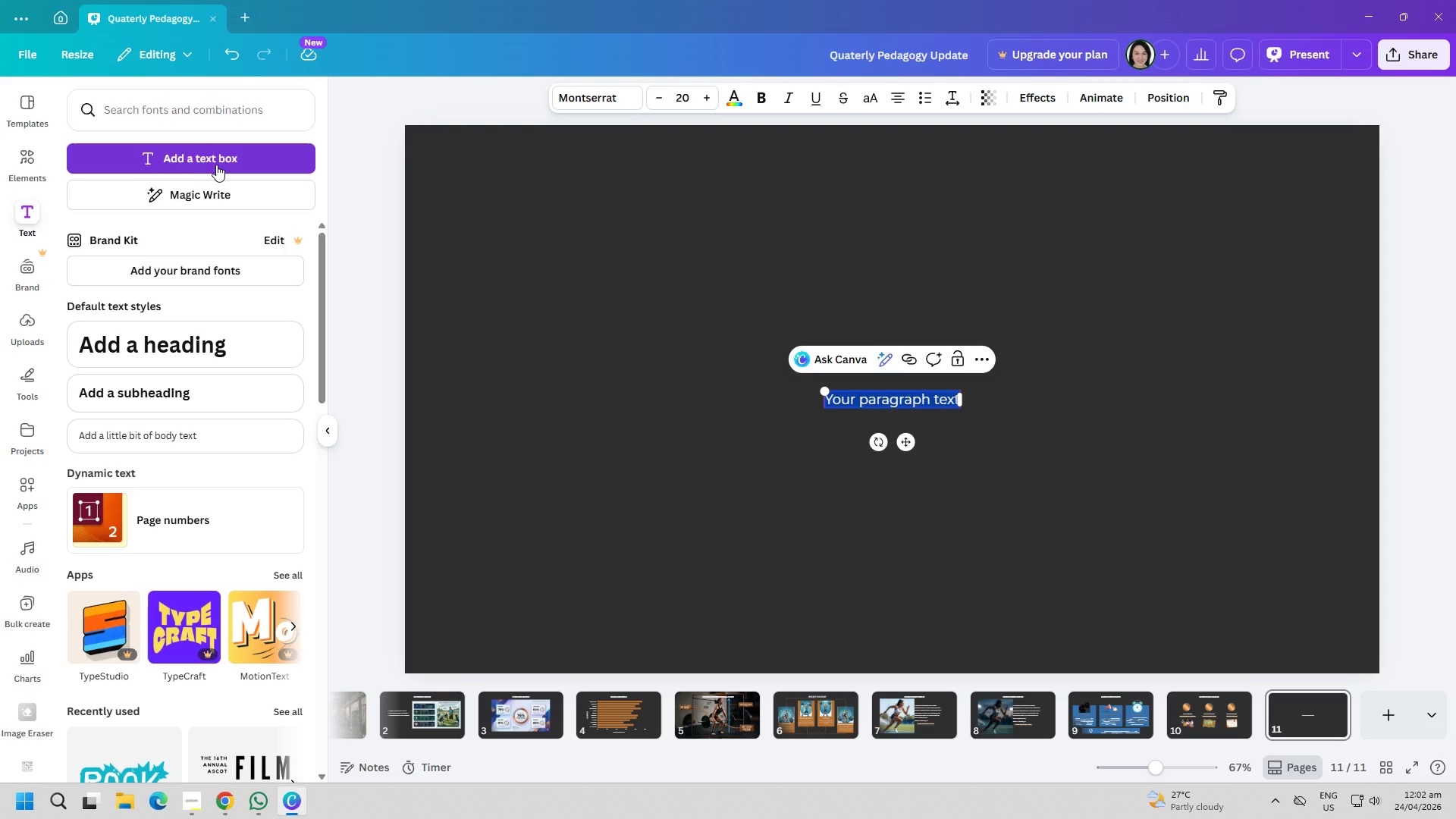 
type(Certification targets)
 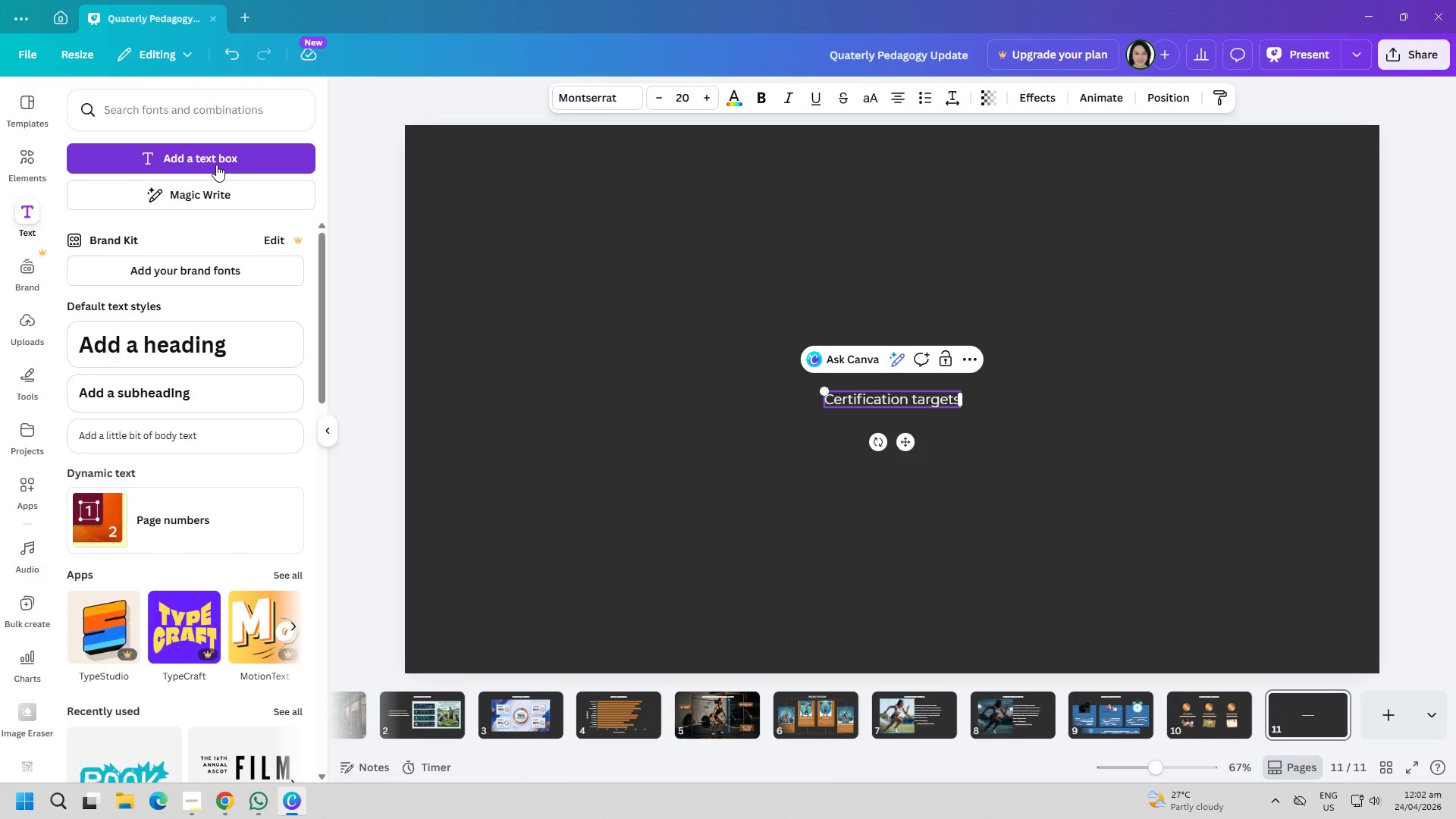 
key(Control+ControlLeft)
 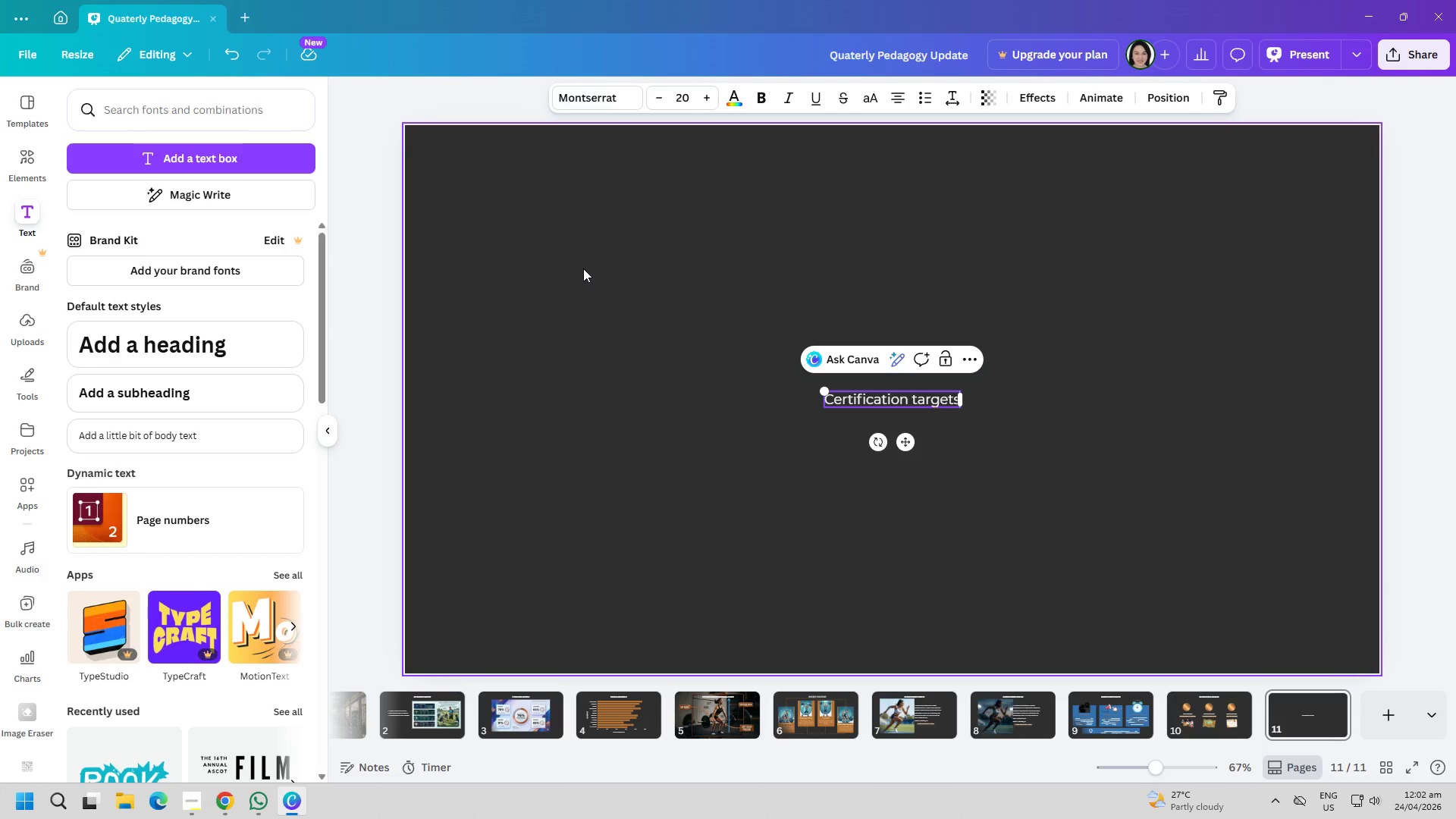 
key(Control+A)
 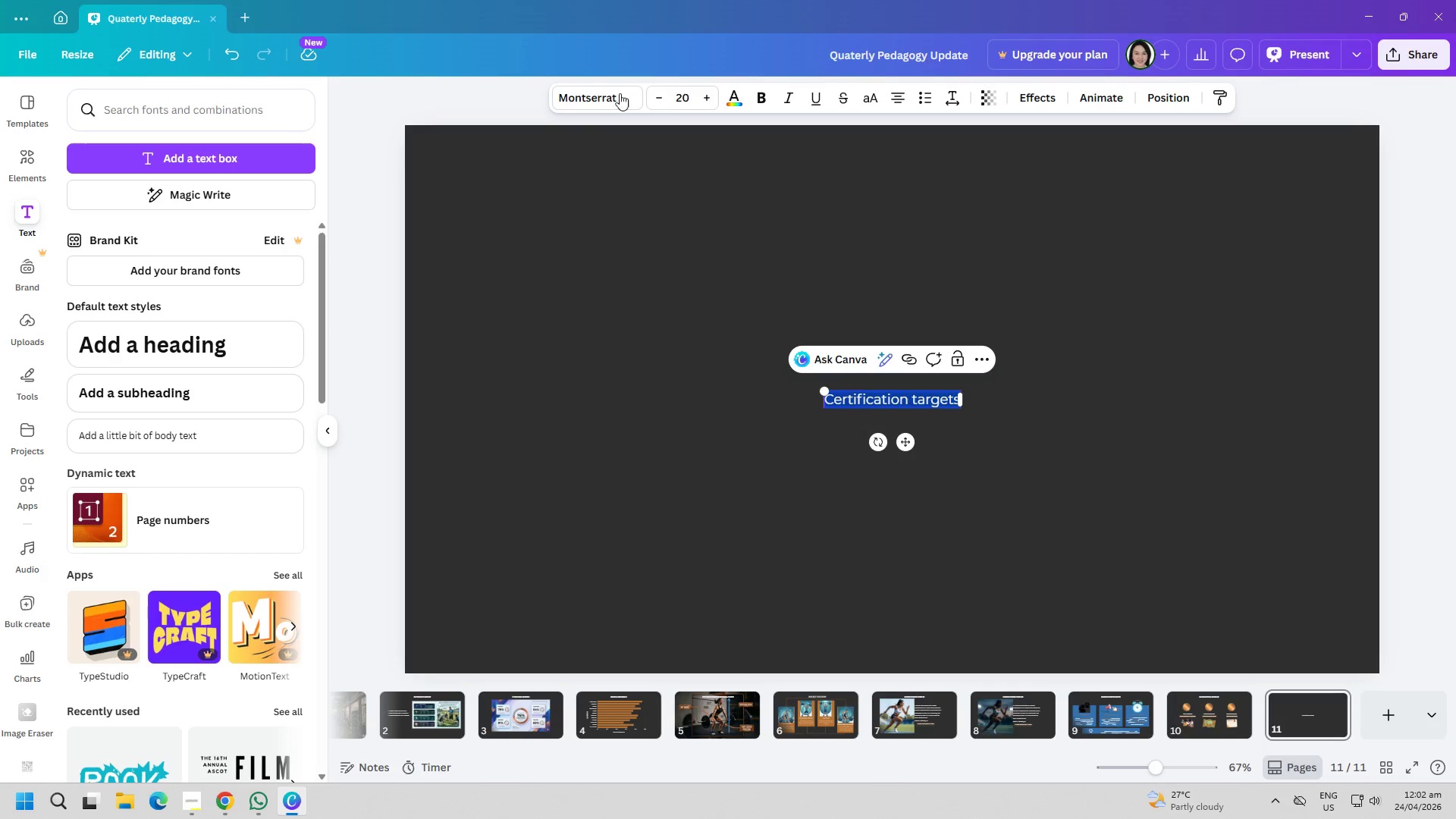 
left_click([611, 93])
 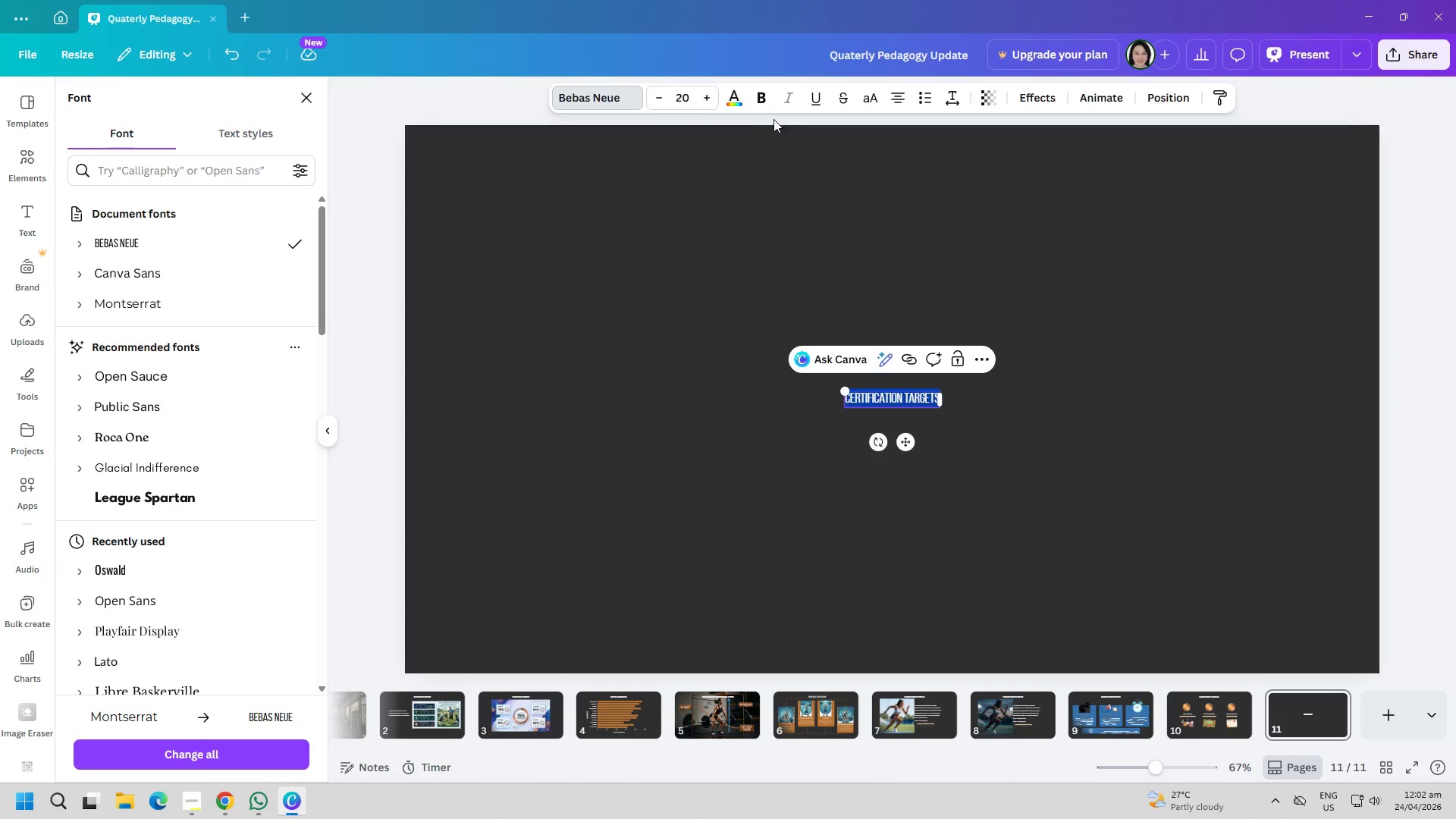 
double_click([689, 99])
 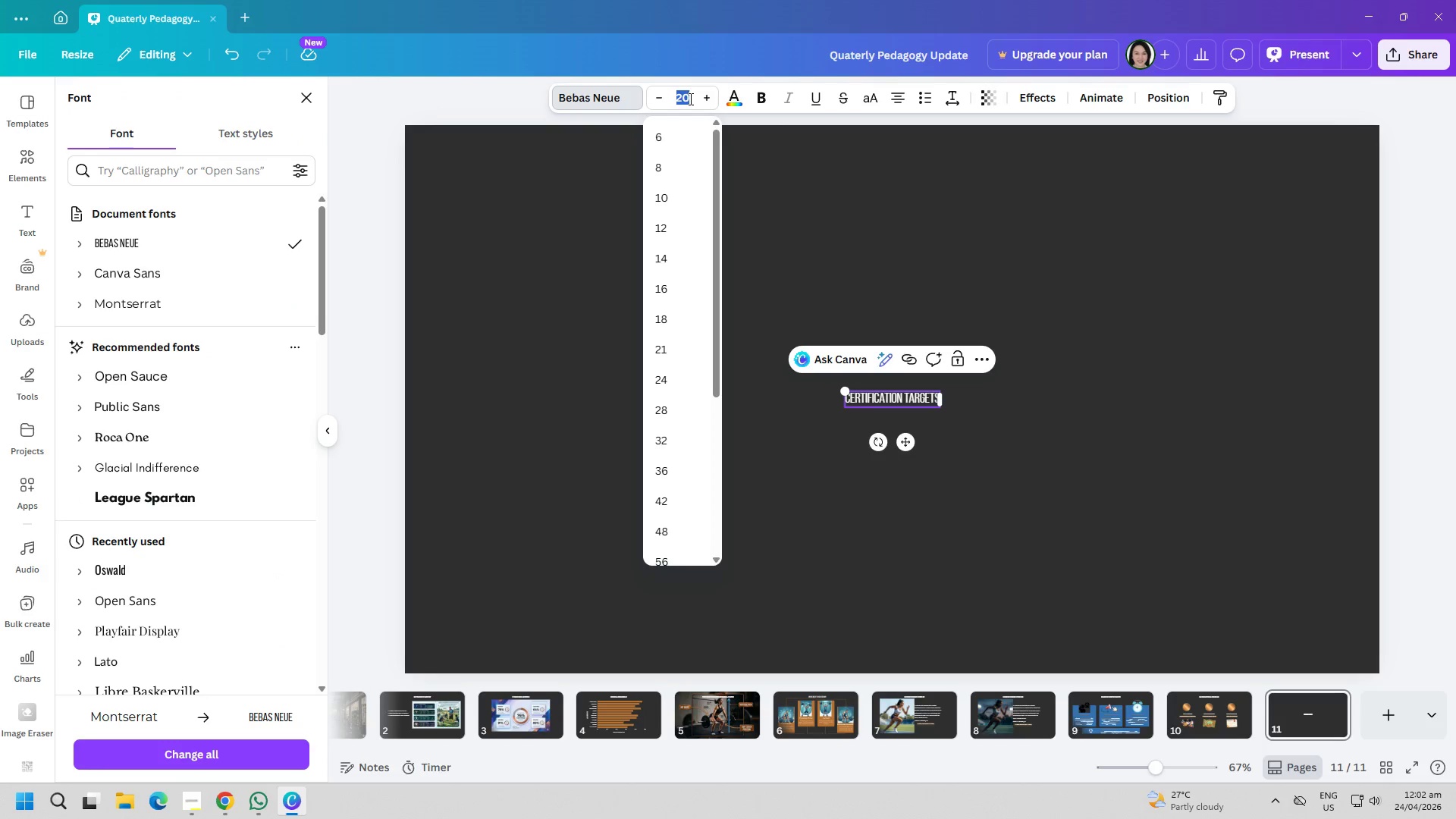 
type(40)
 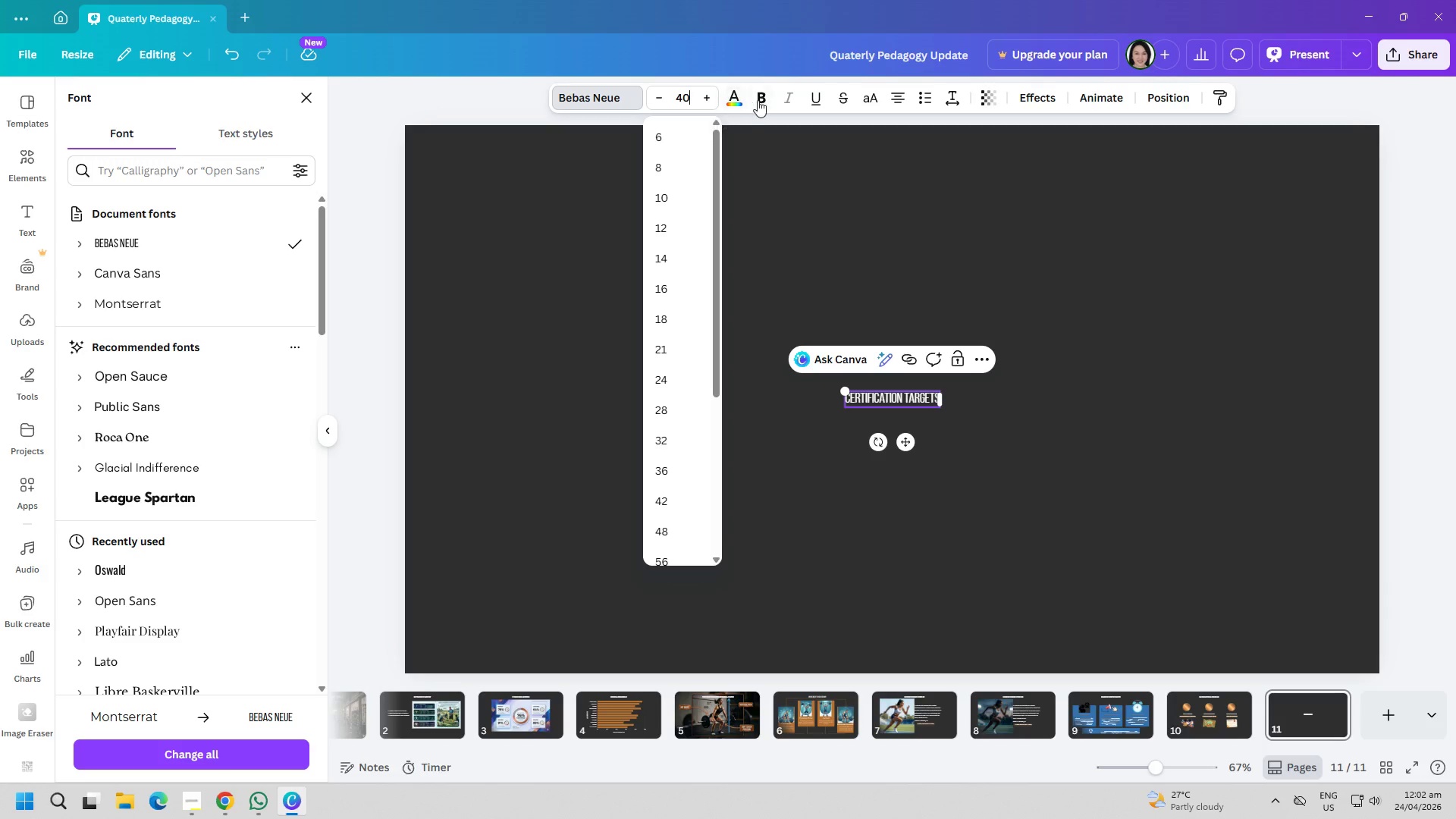 
double_click([737, 96])
 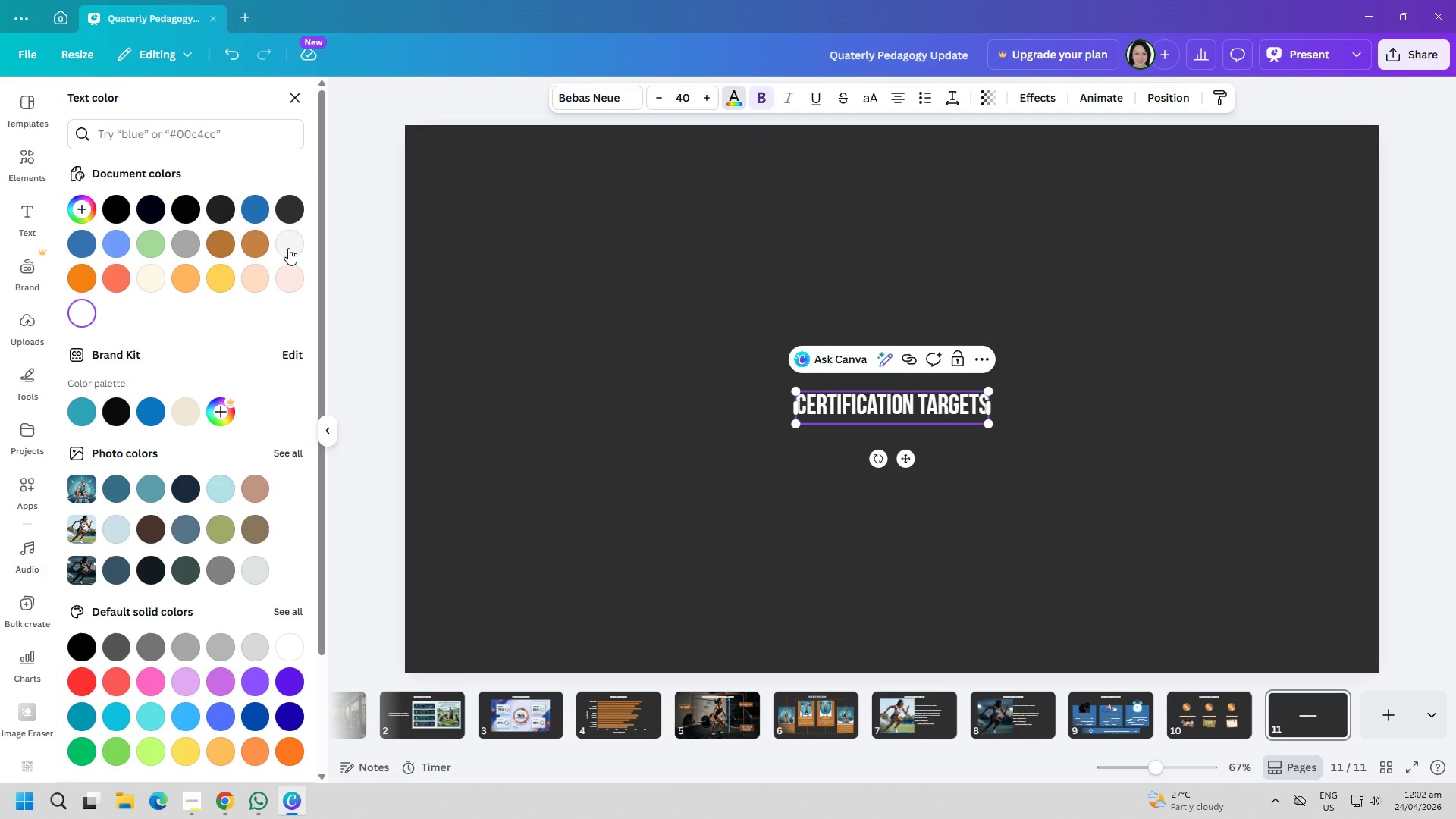 
double_click([571, 191])
 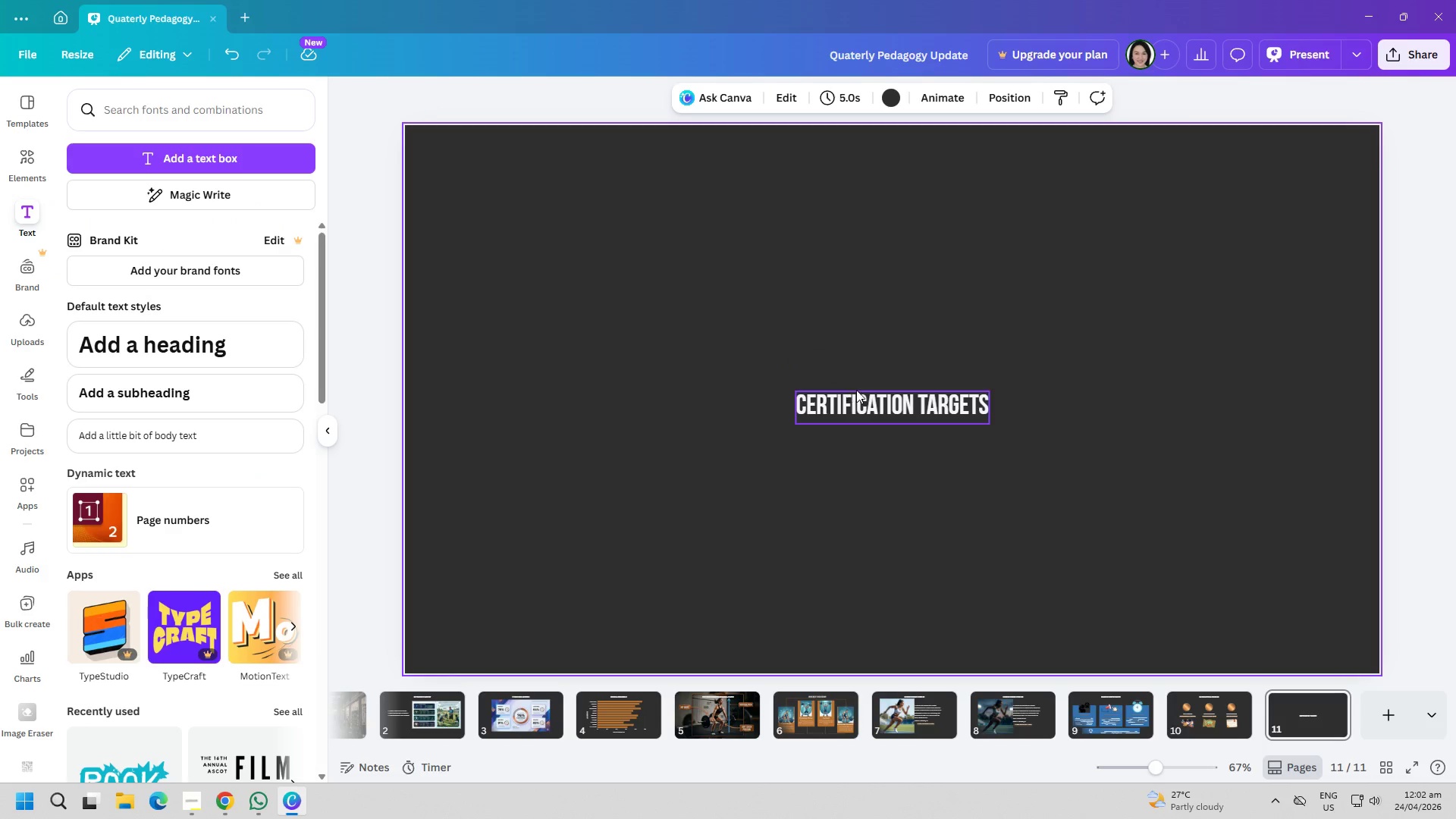 
left_click_drag(start_coordinate=[863, 394], to_coordinate=[867, 186])
 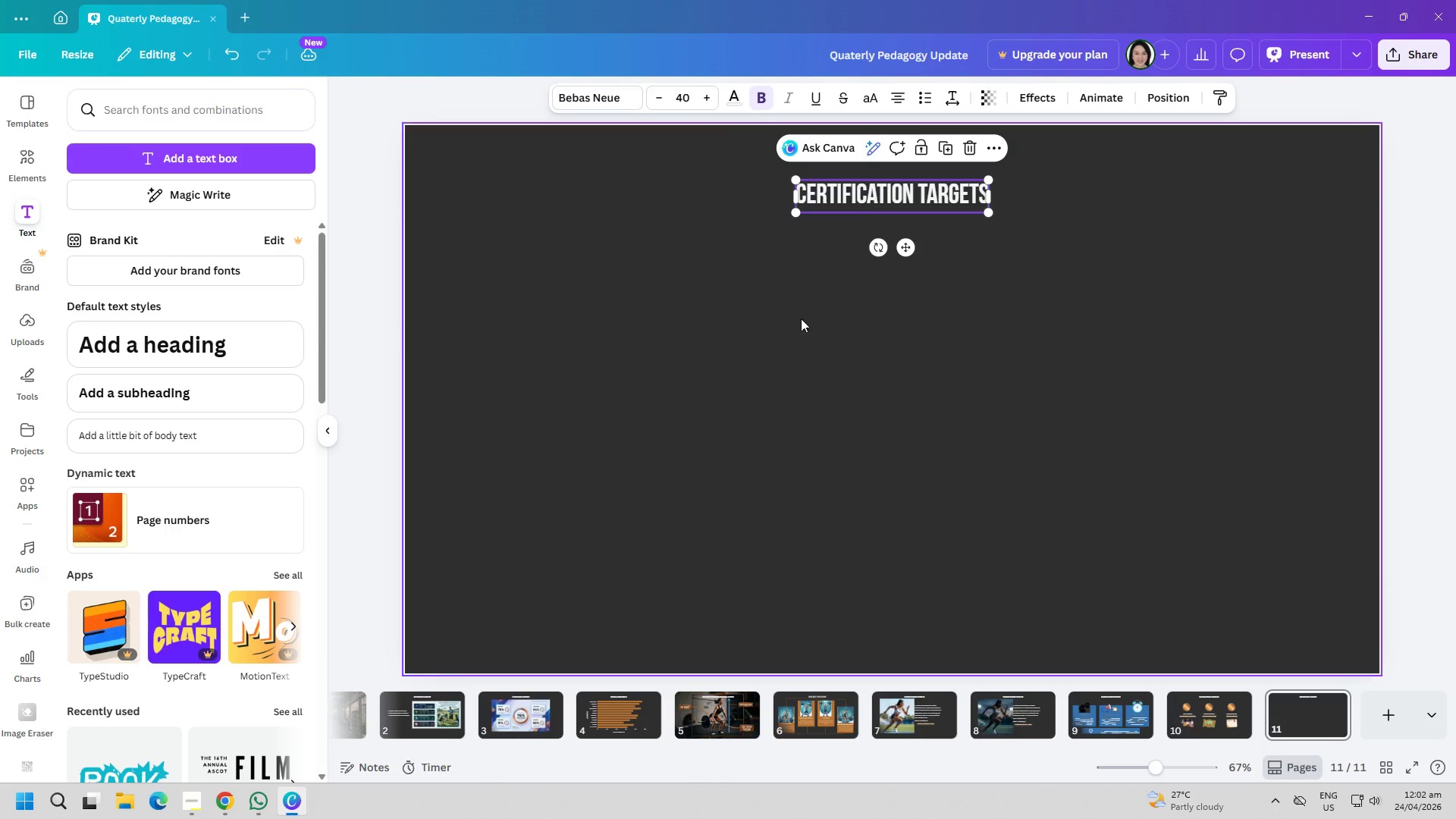 
left_click([758, 353])
 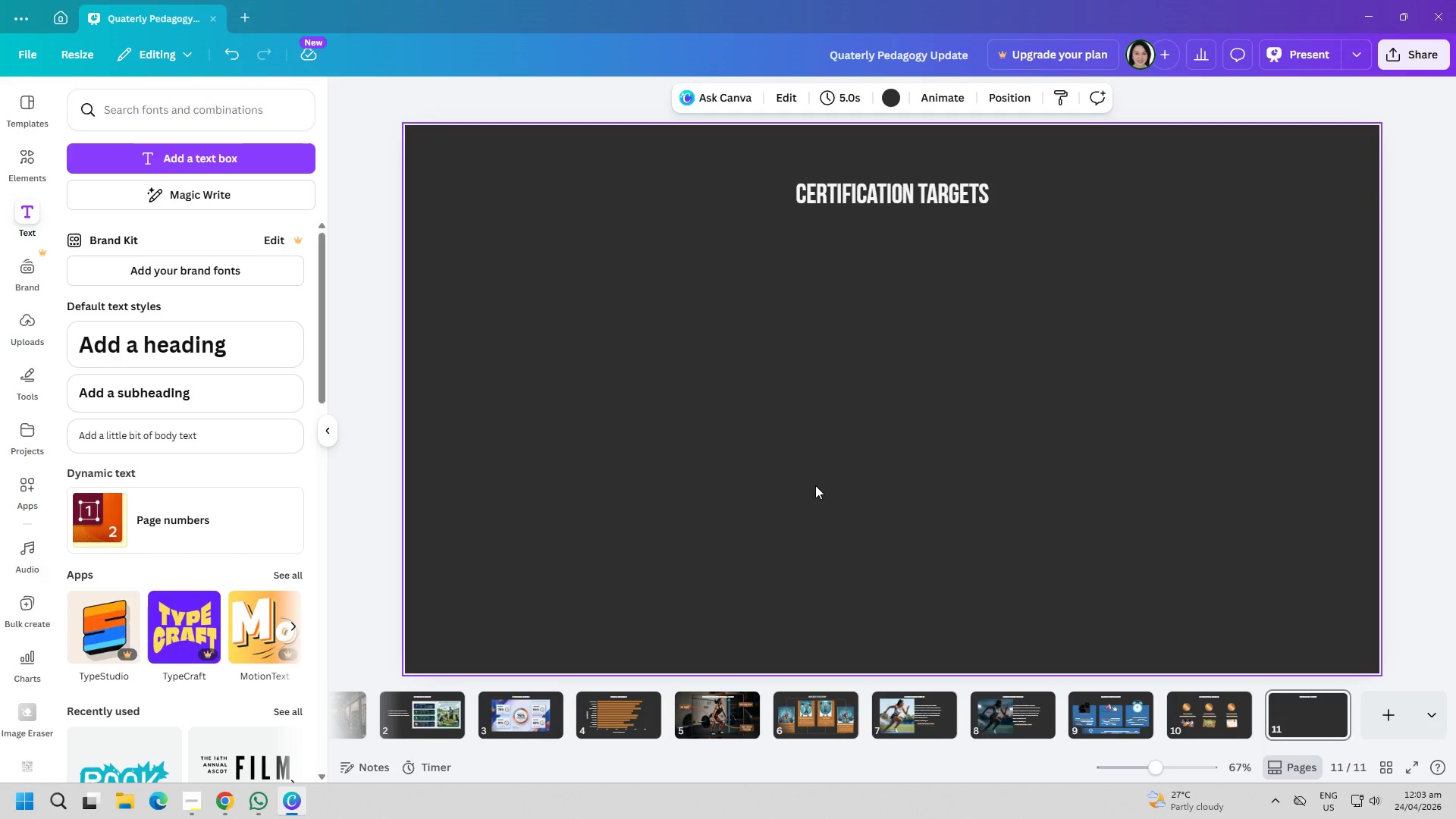 
wait(30.03)
 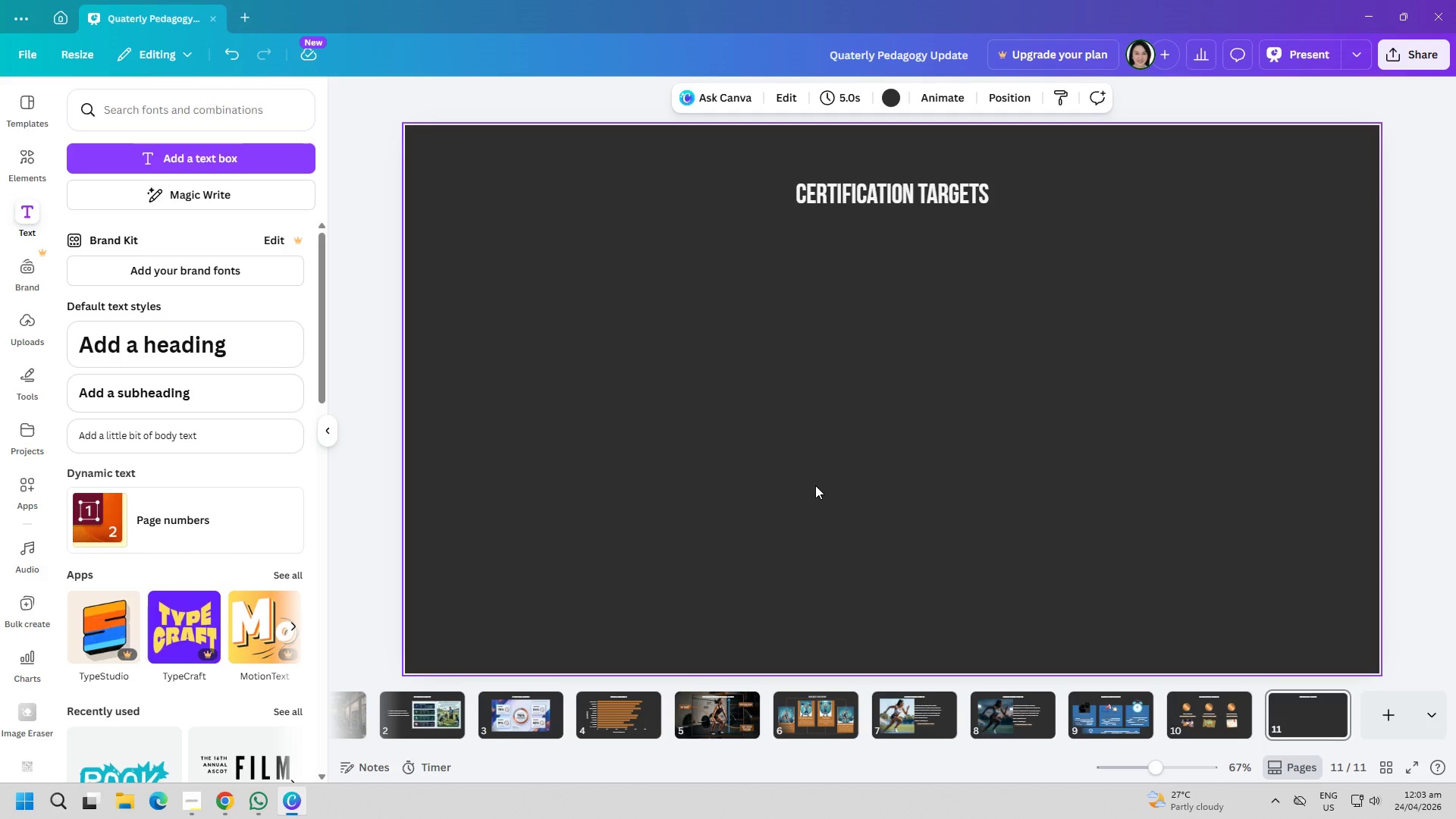 
left_click([21, 656])
 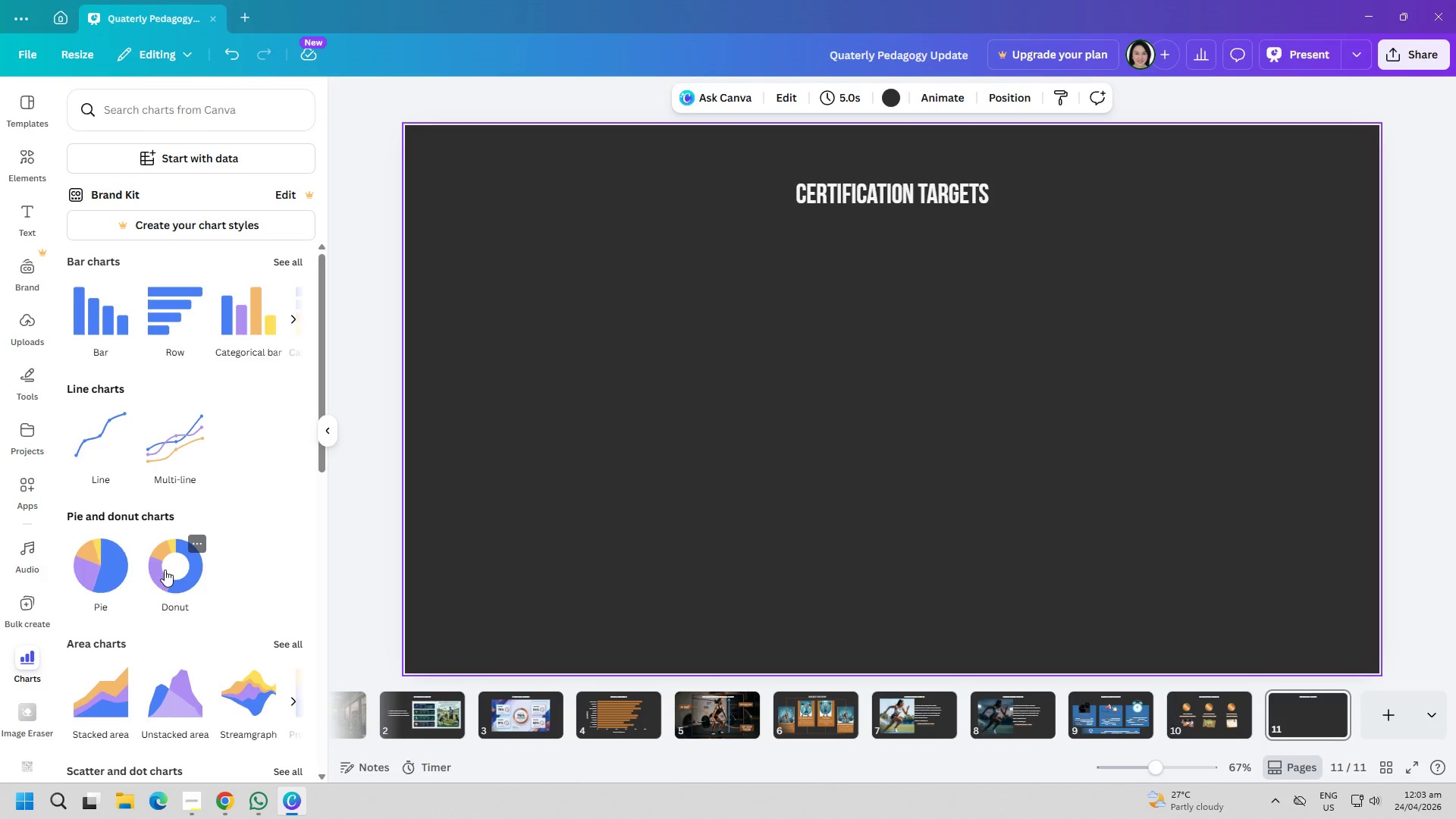 
left_click([165, 570])
 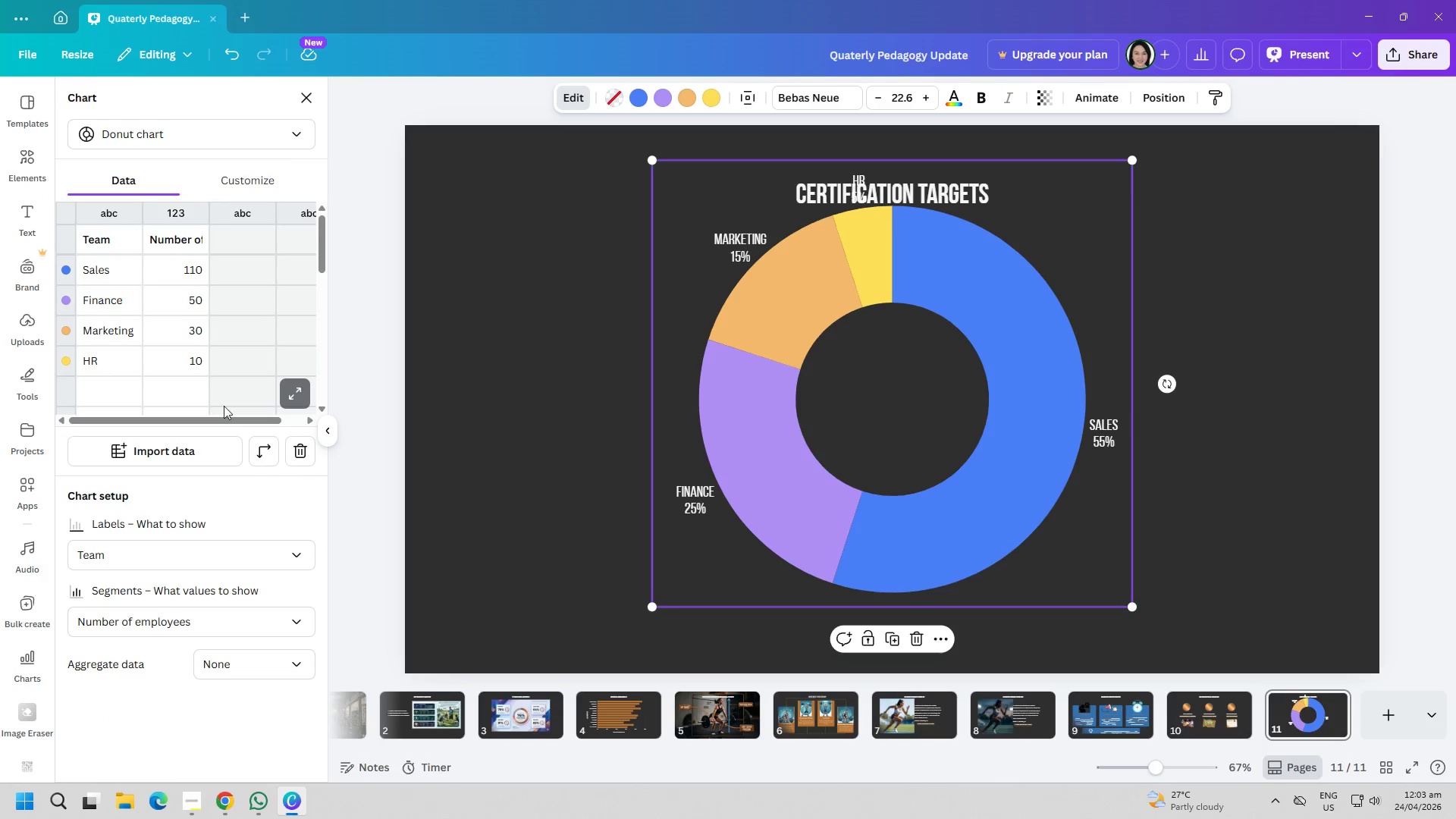 
left_click([193, 378])
 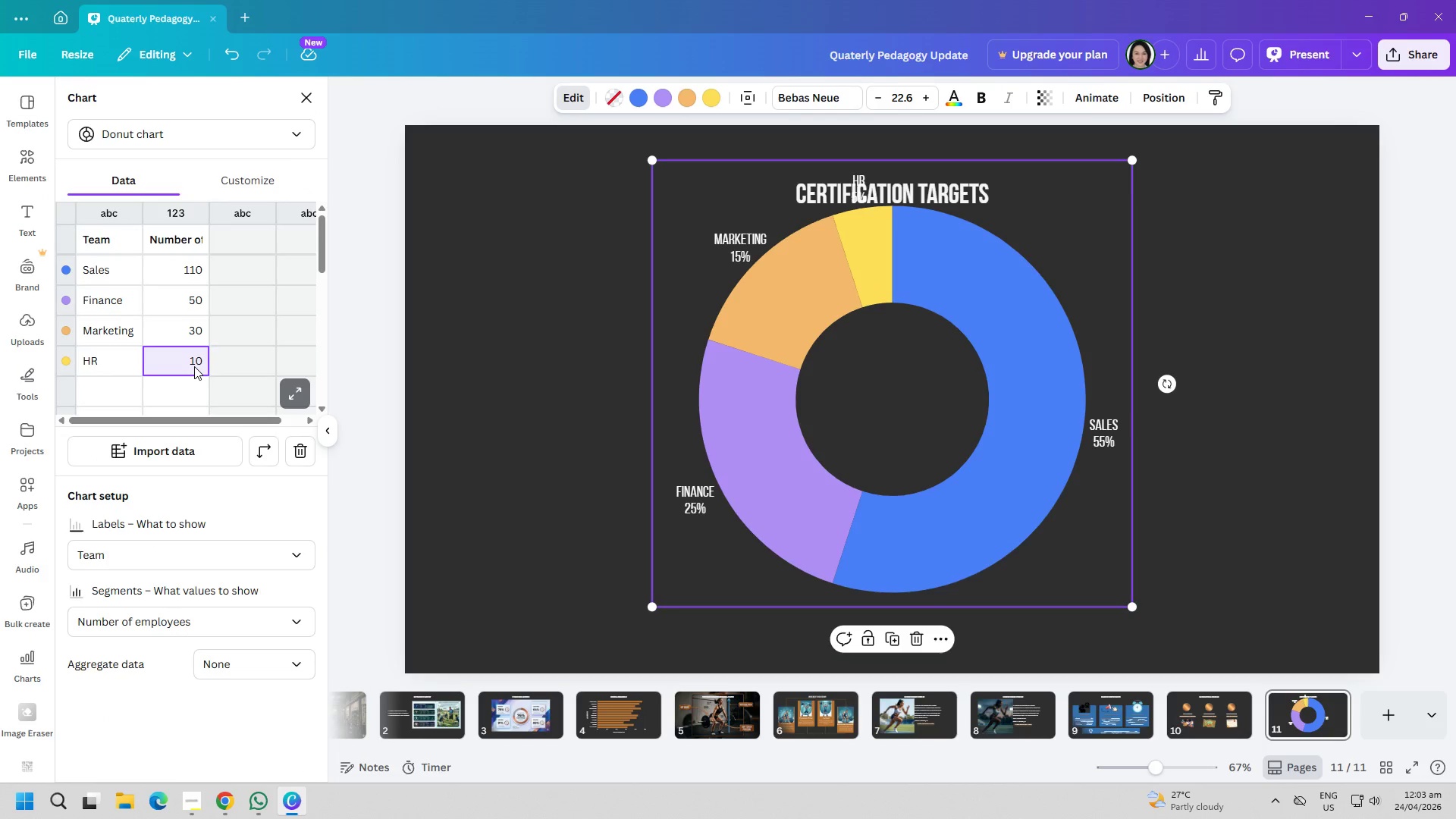 
triple_click([194, 366])
 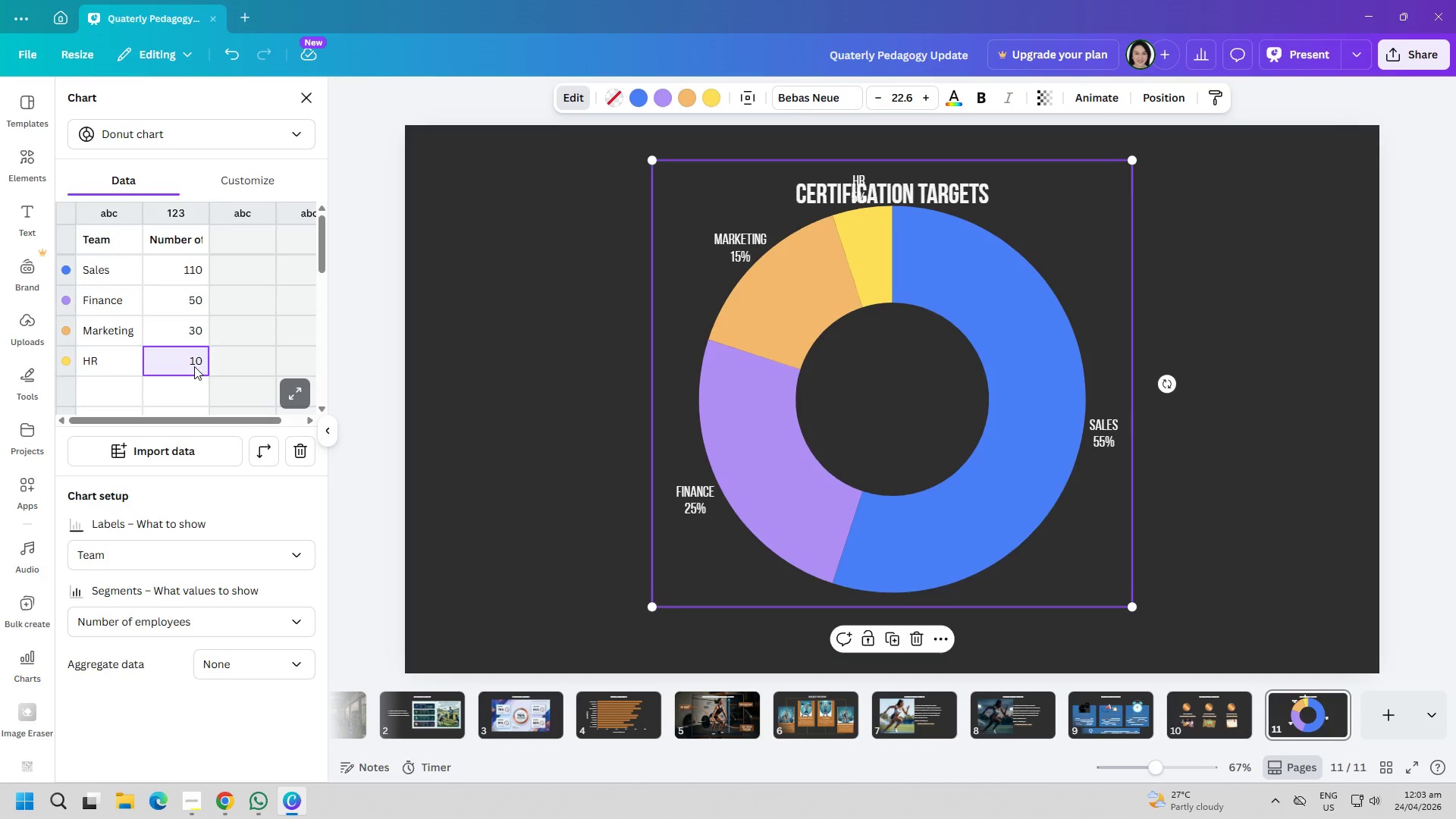 
triple_click([194, 366])
 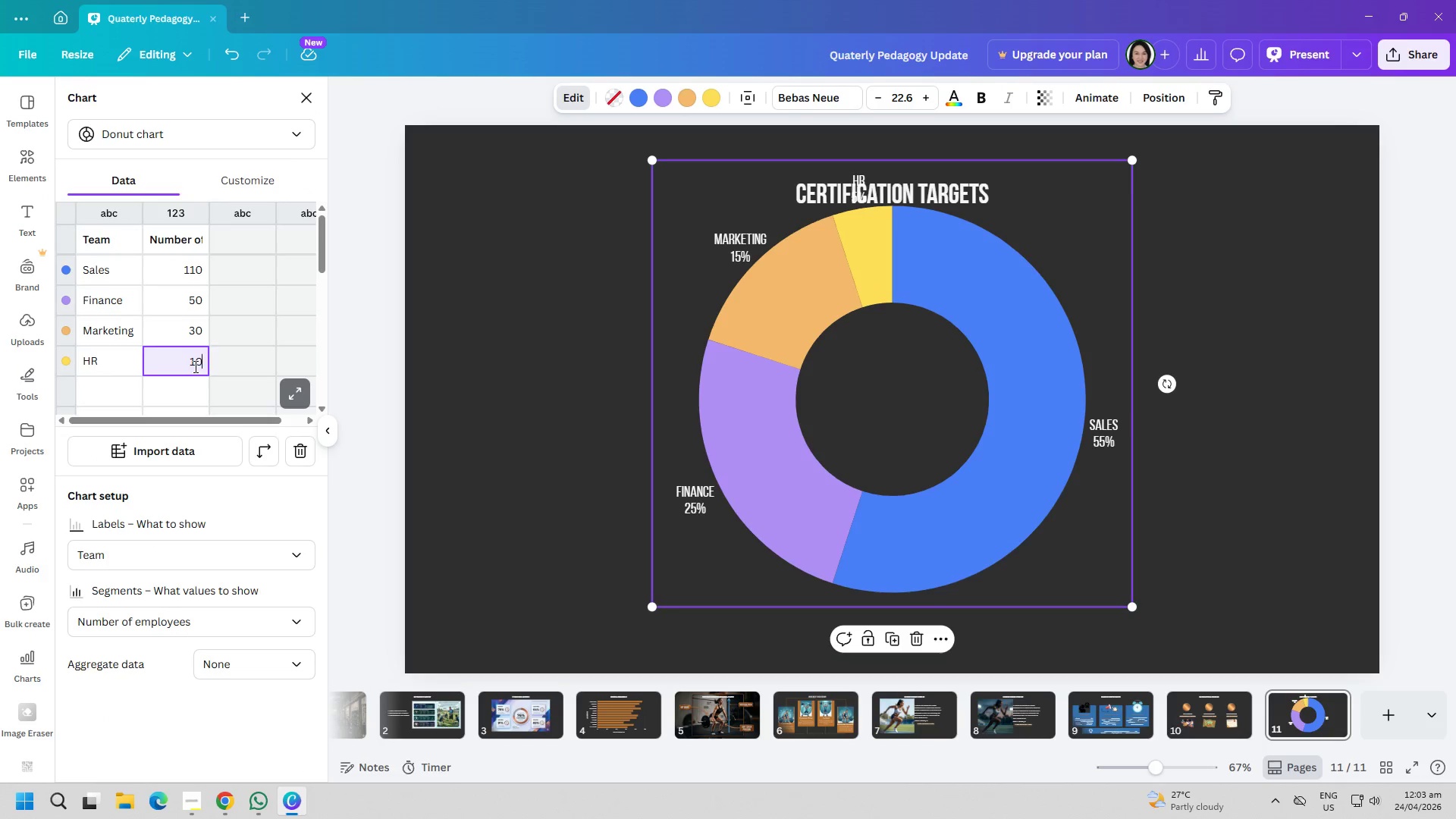 
triple_click([194, 366])
 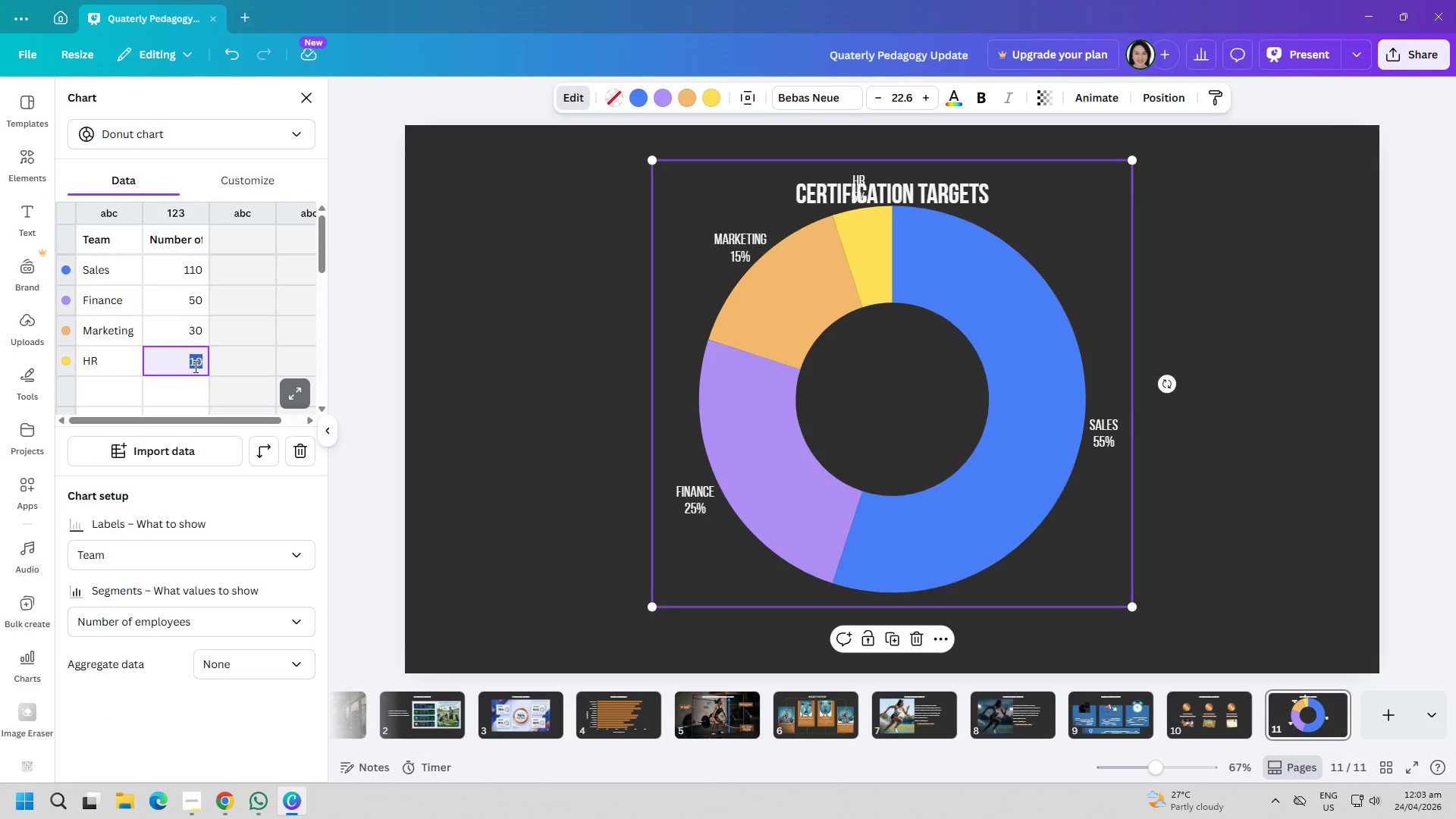 
triple_click([194, 366])
 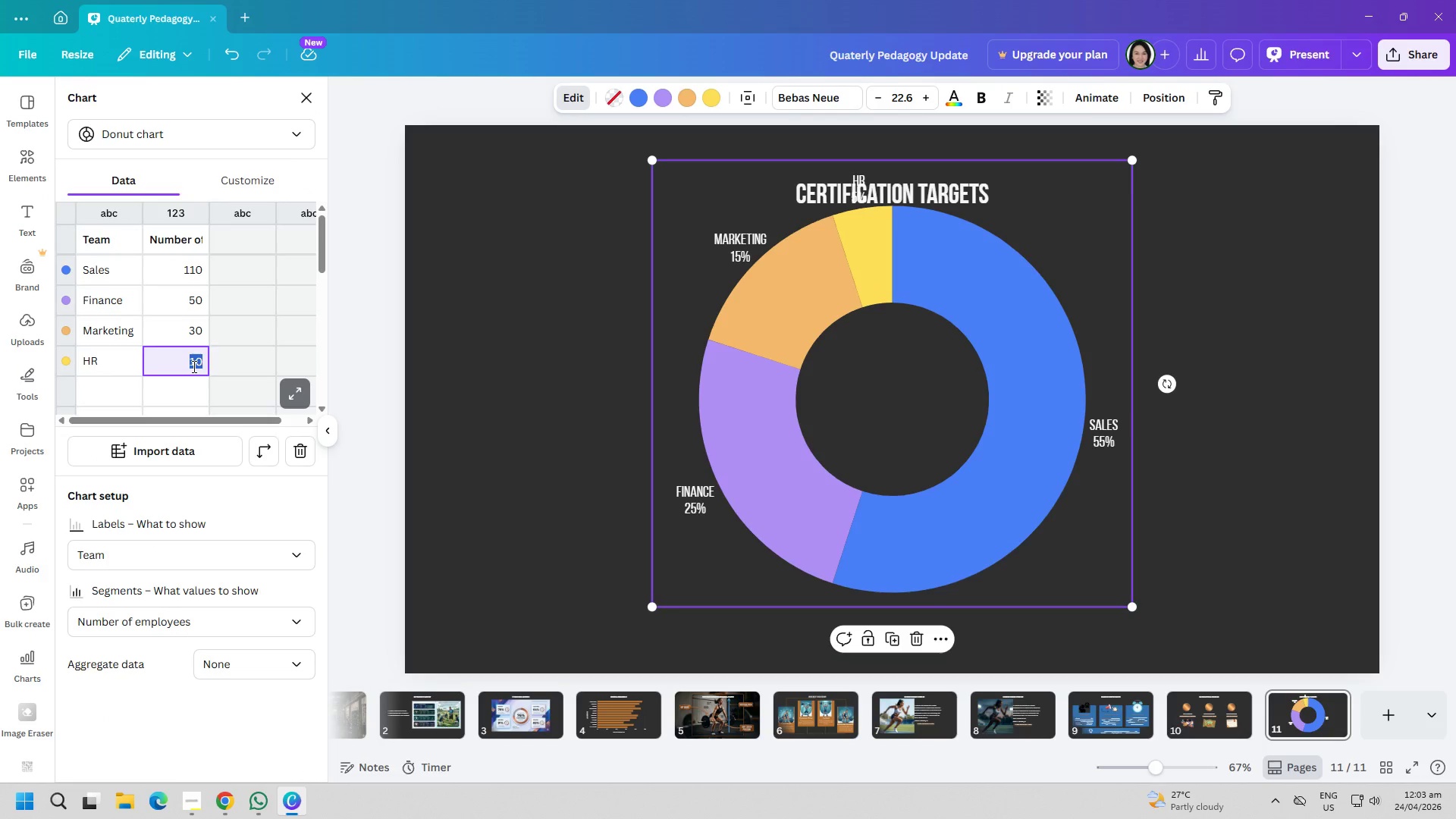 
key(Backspace)
 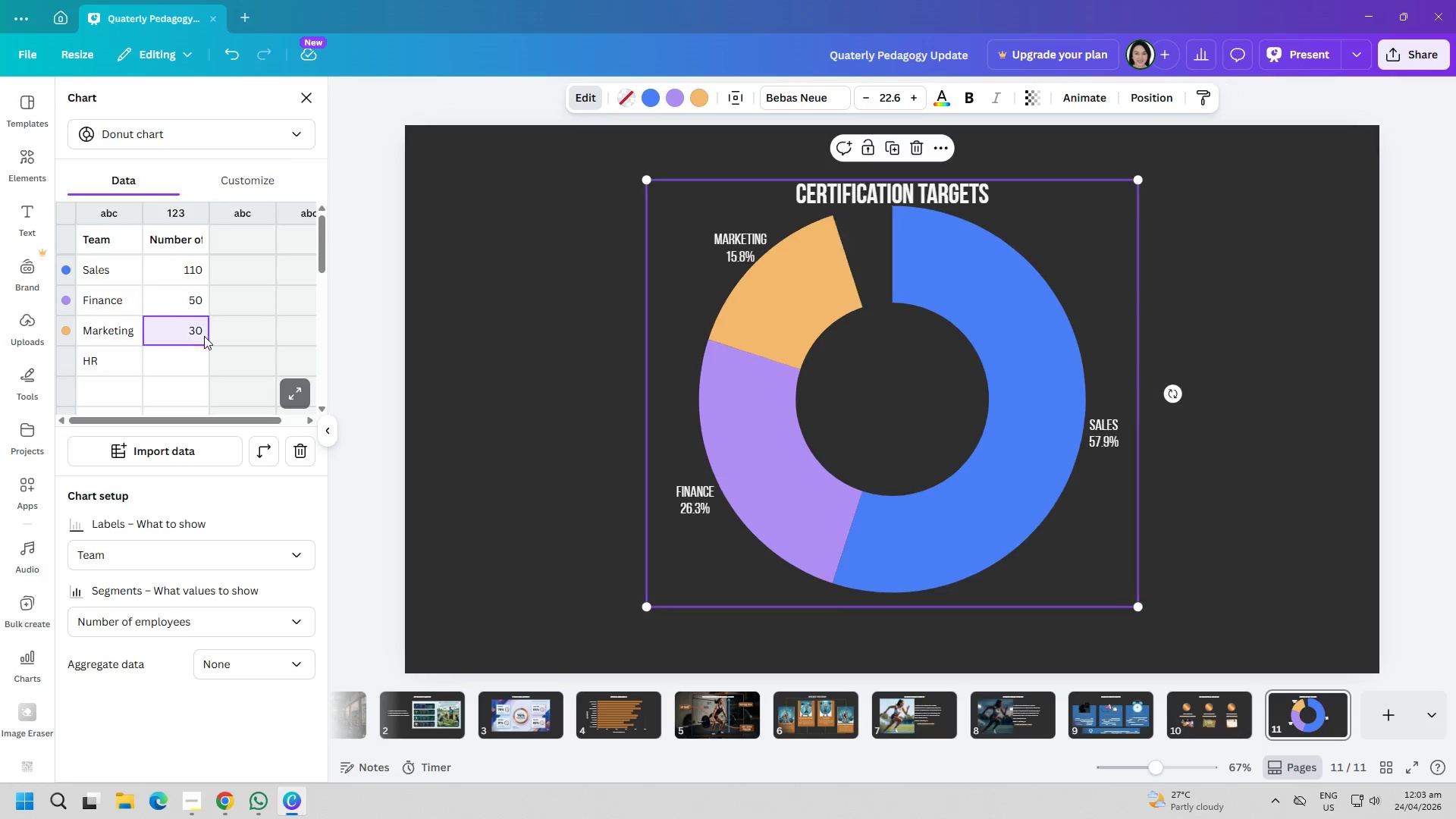 
double_click([204, 336])
 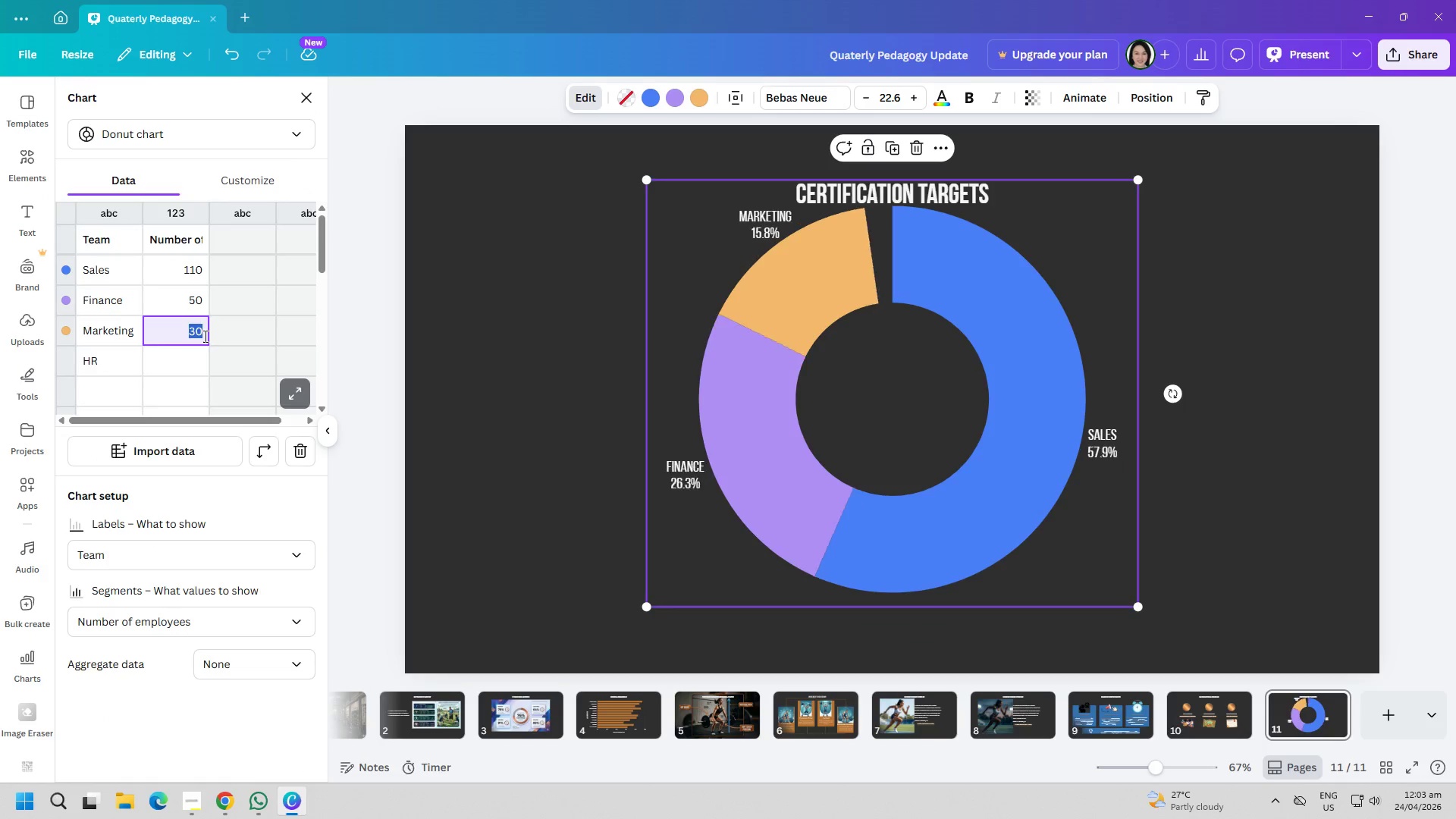 
triple_click([204, 336])
 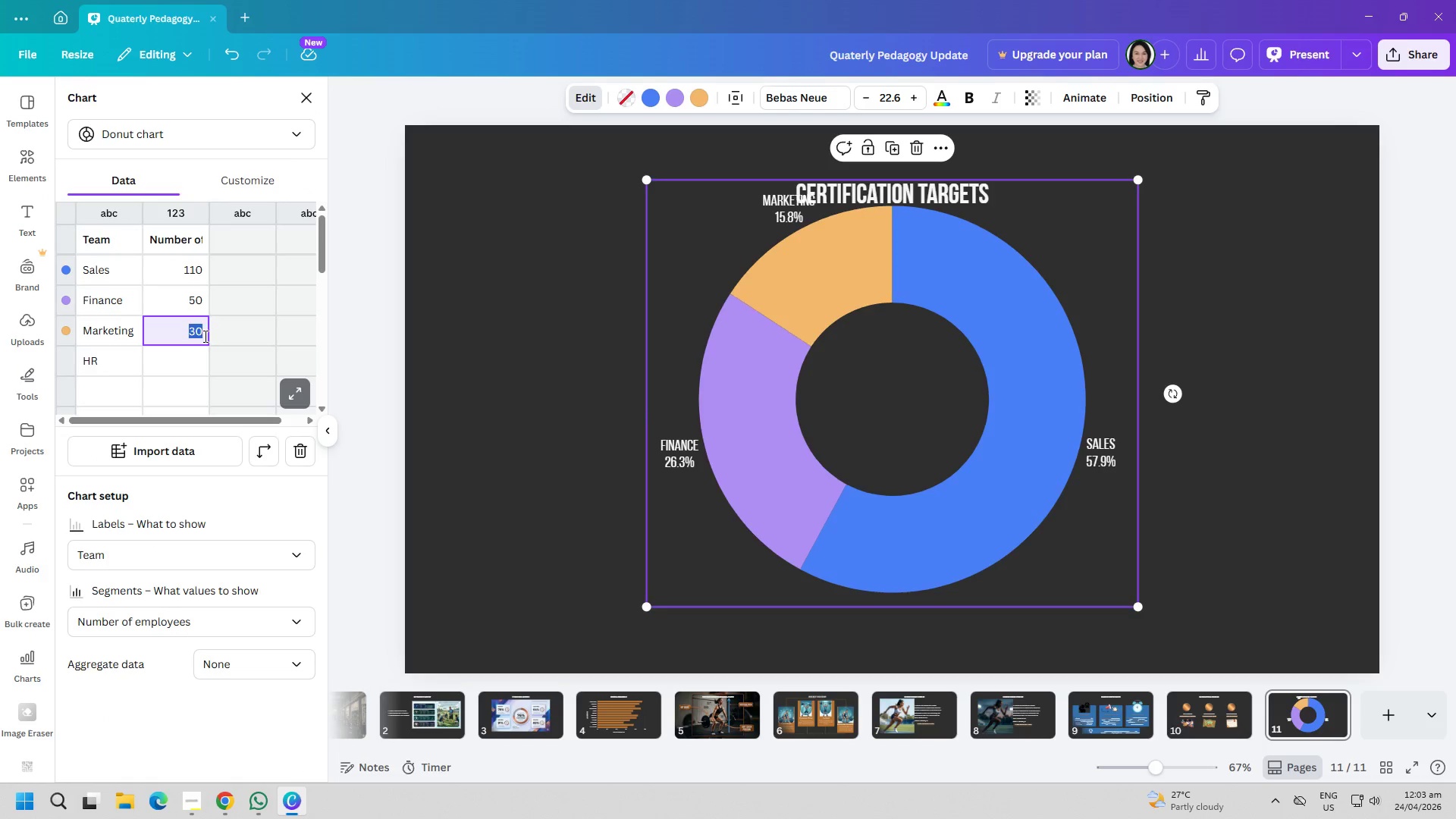 
key(Backspace)
 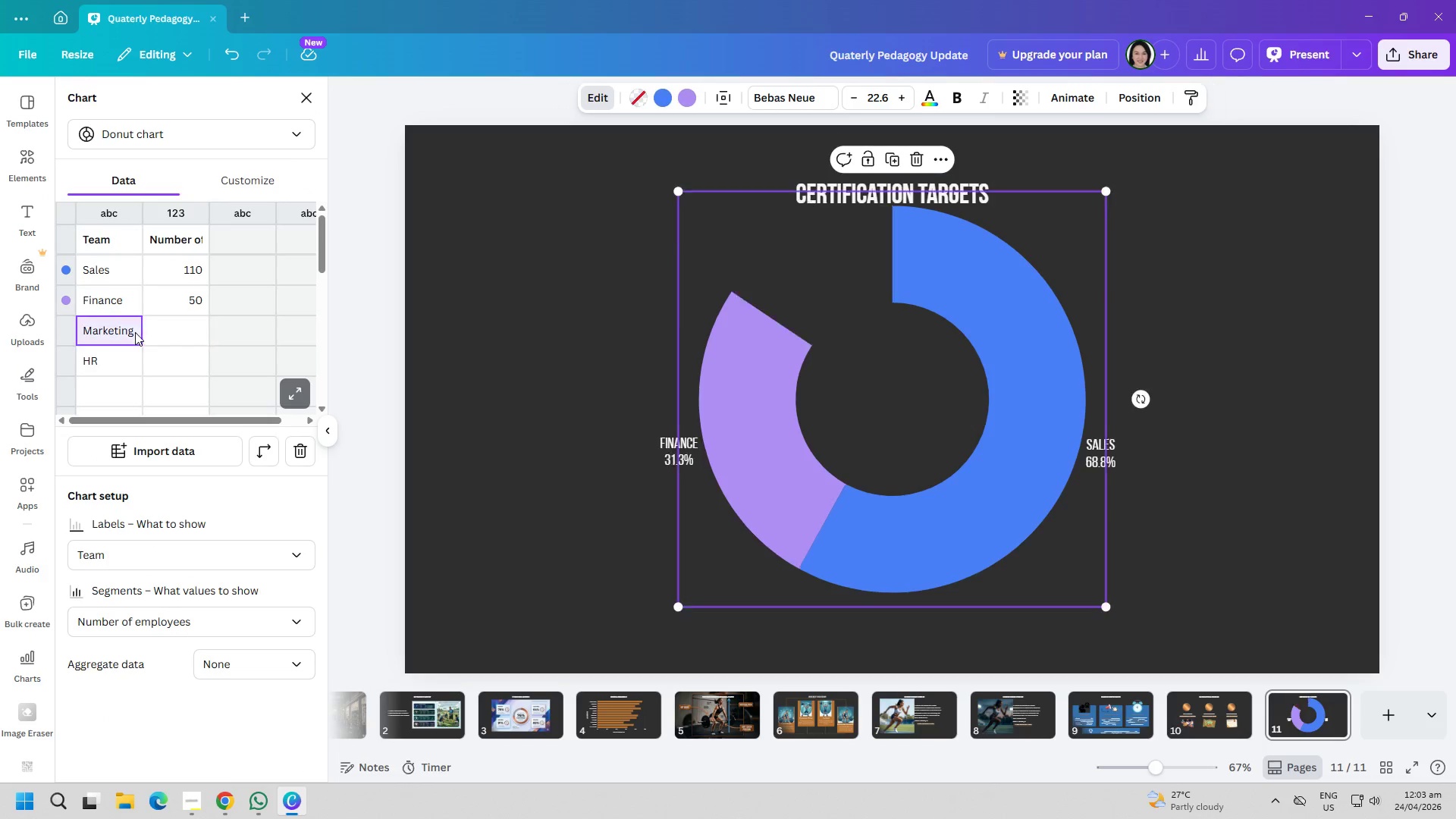 
double_click([135, 332])
 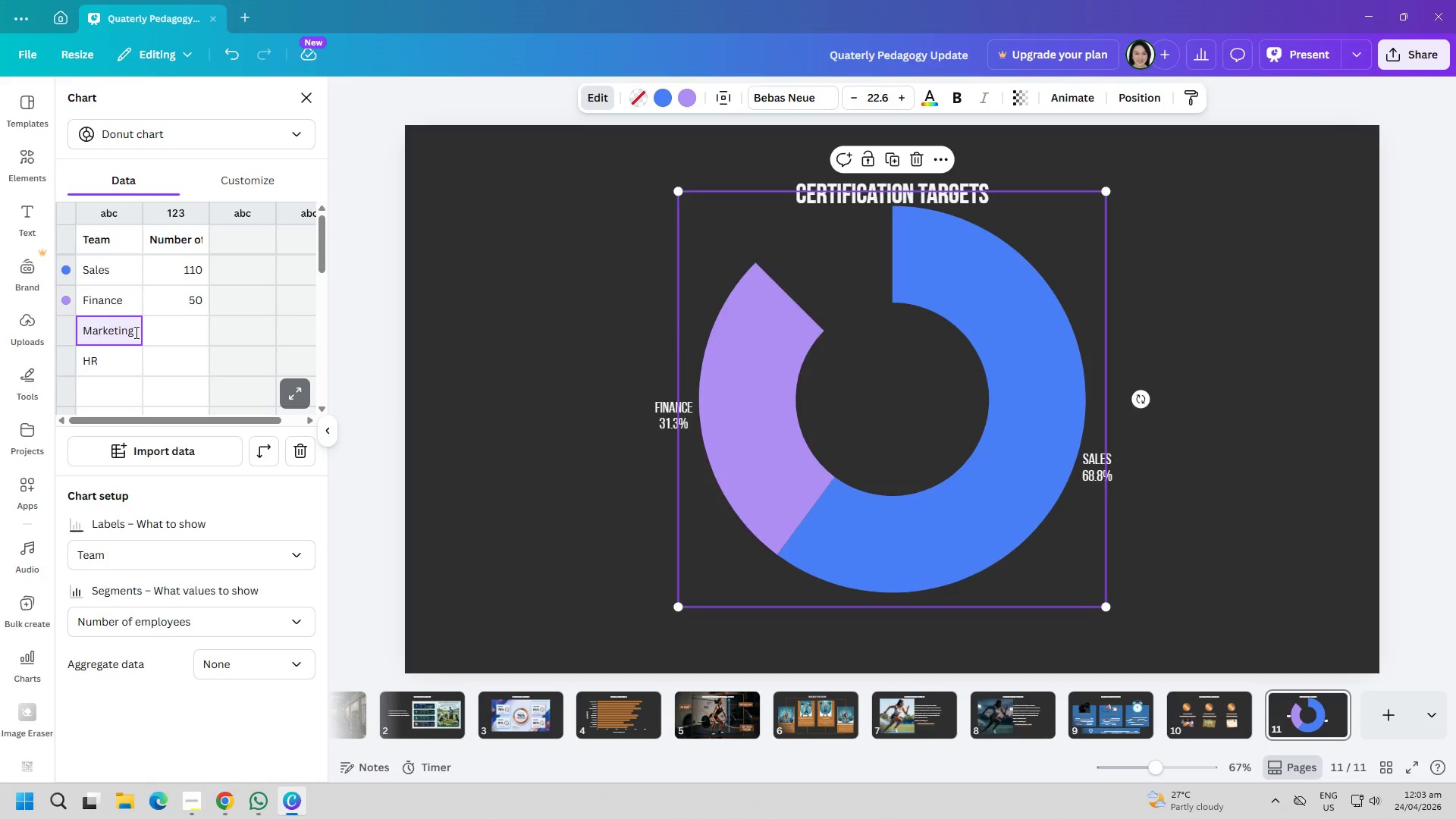 
triple_click([135, 332])
 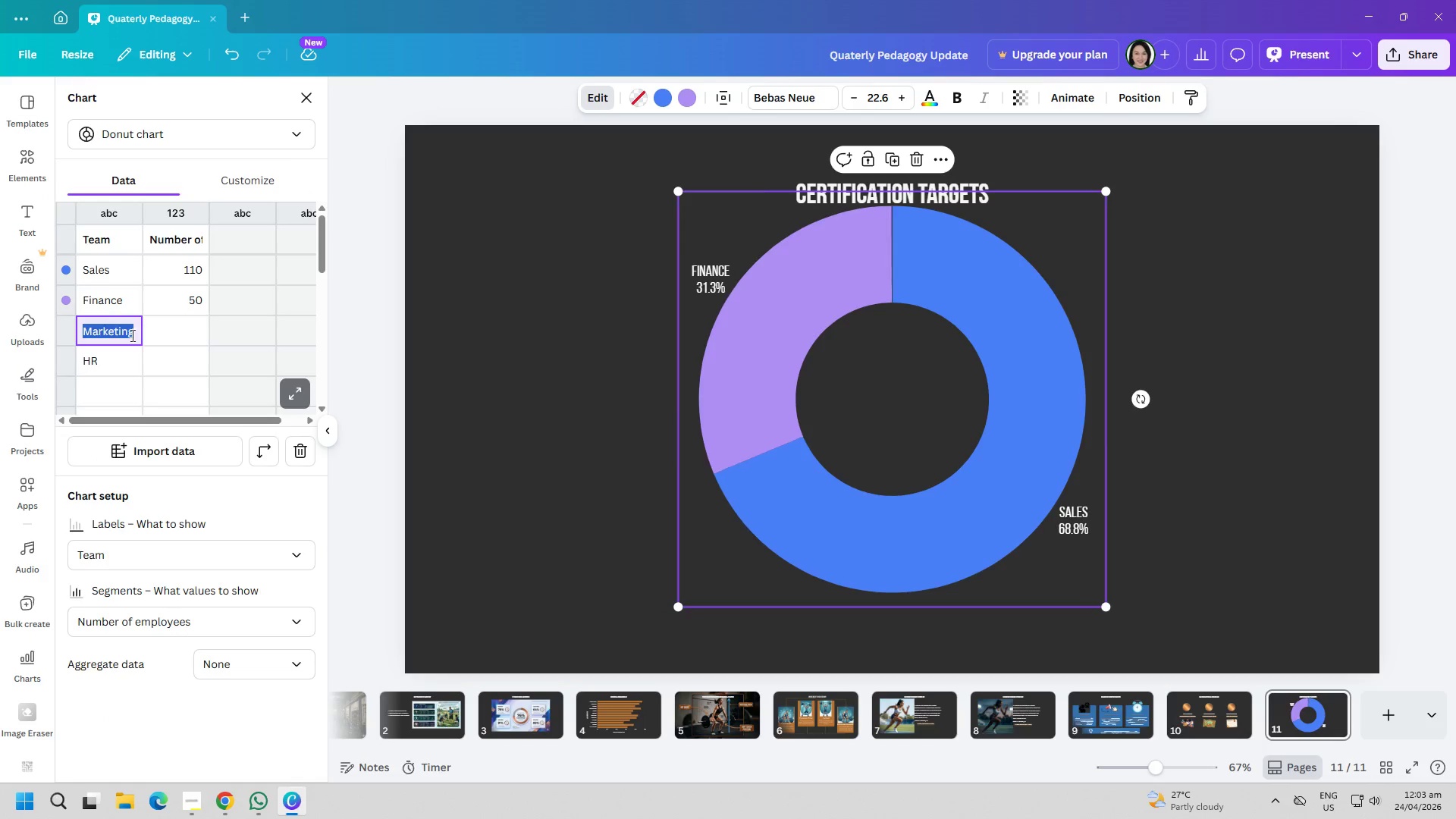 
key(Backspace)
 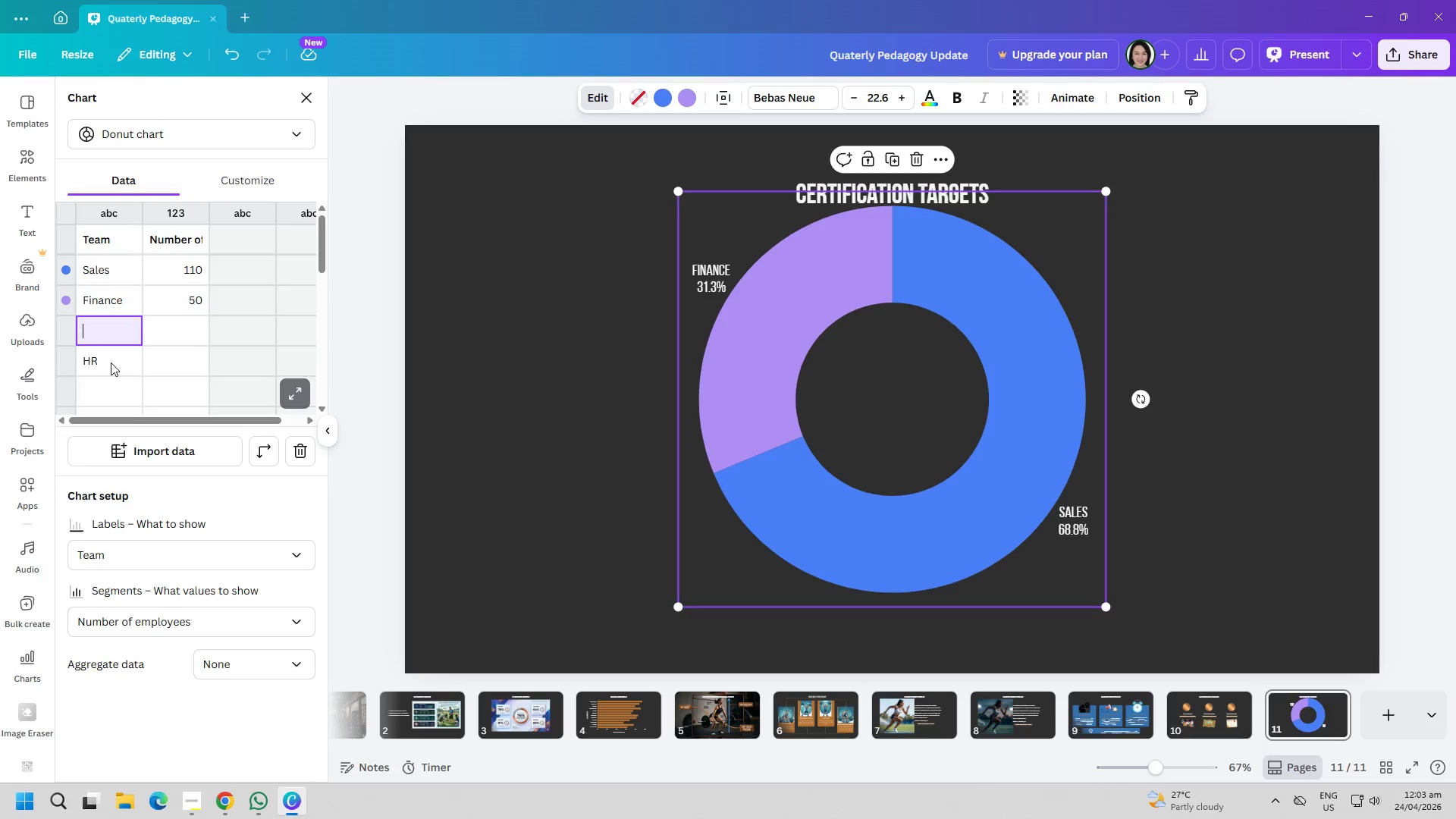 
triple_click([111, 362])
 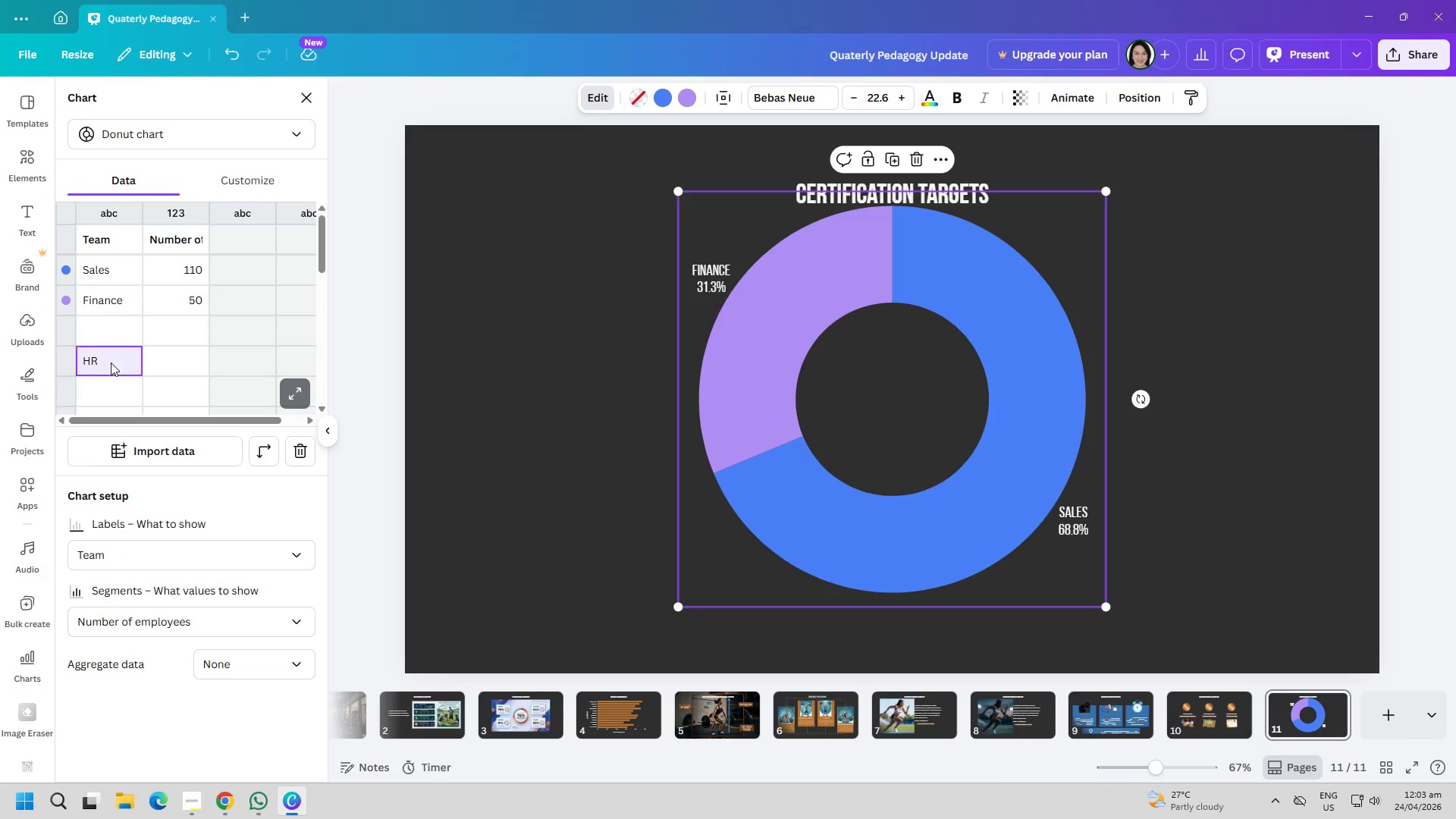 
triple_click([111, 362])
 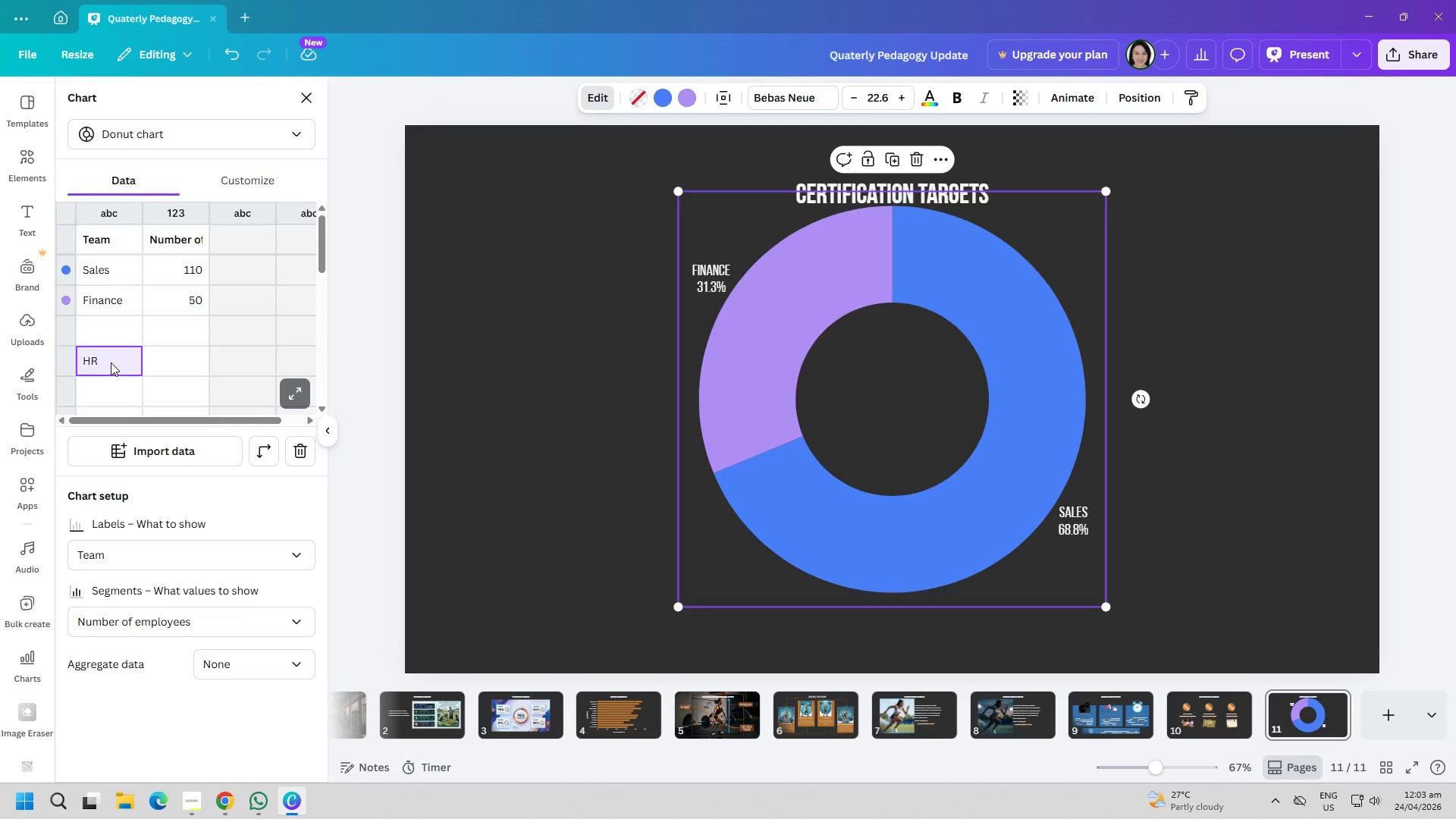 
triple_click([111, 362])
 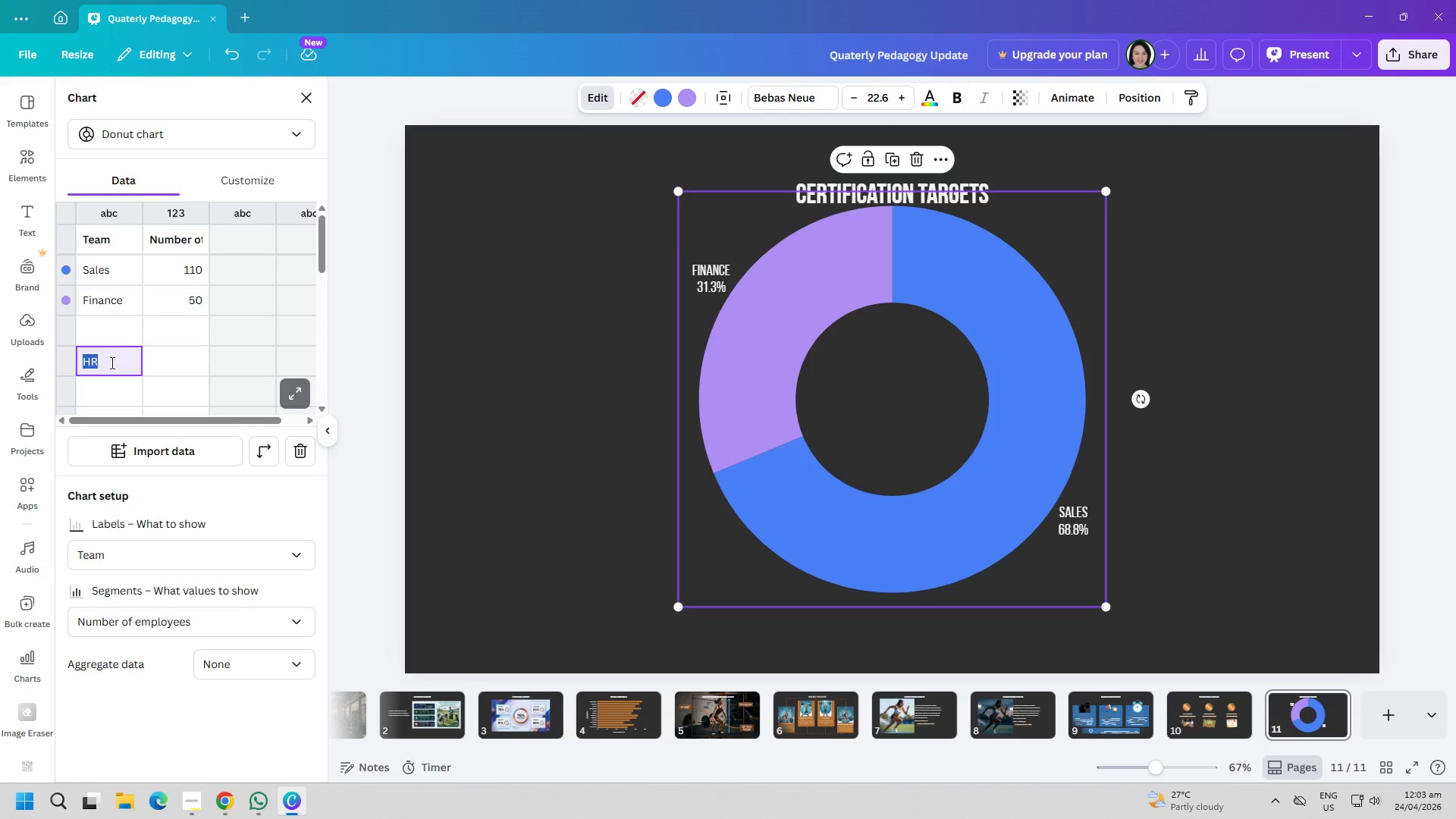 
key(Backspace)
 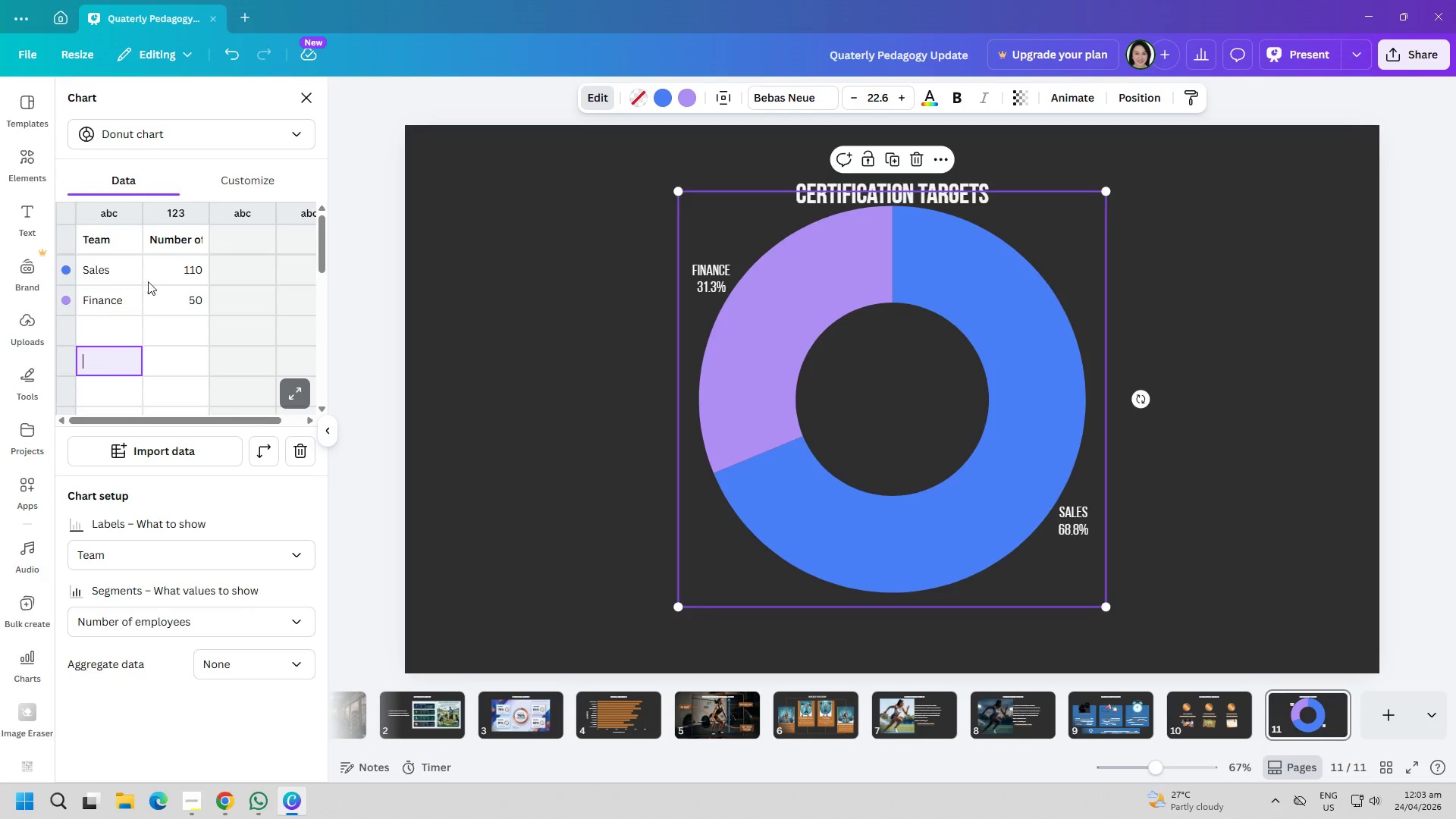 
left_click([185, 269])
 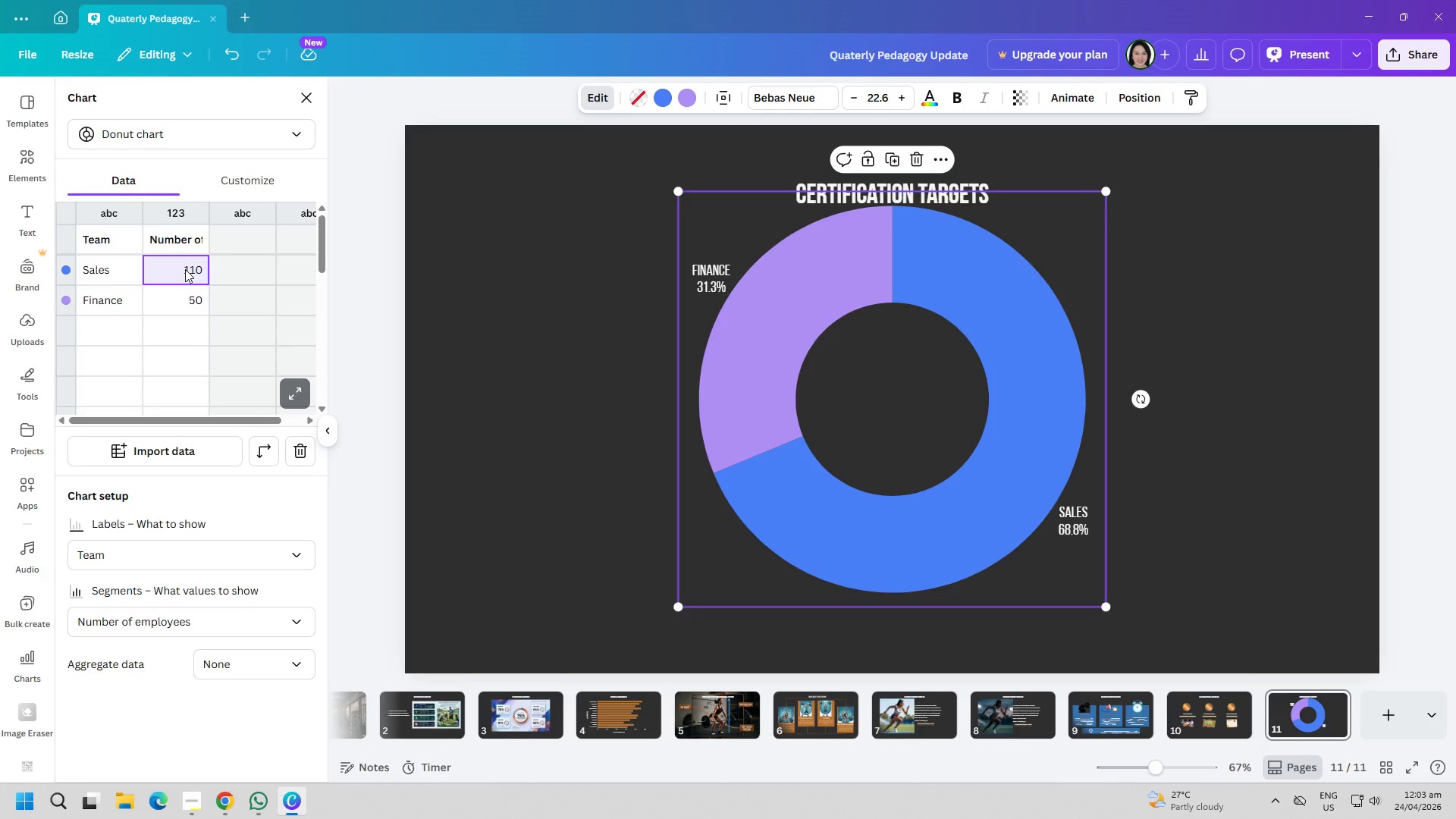 
double_click([185, 268])
 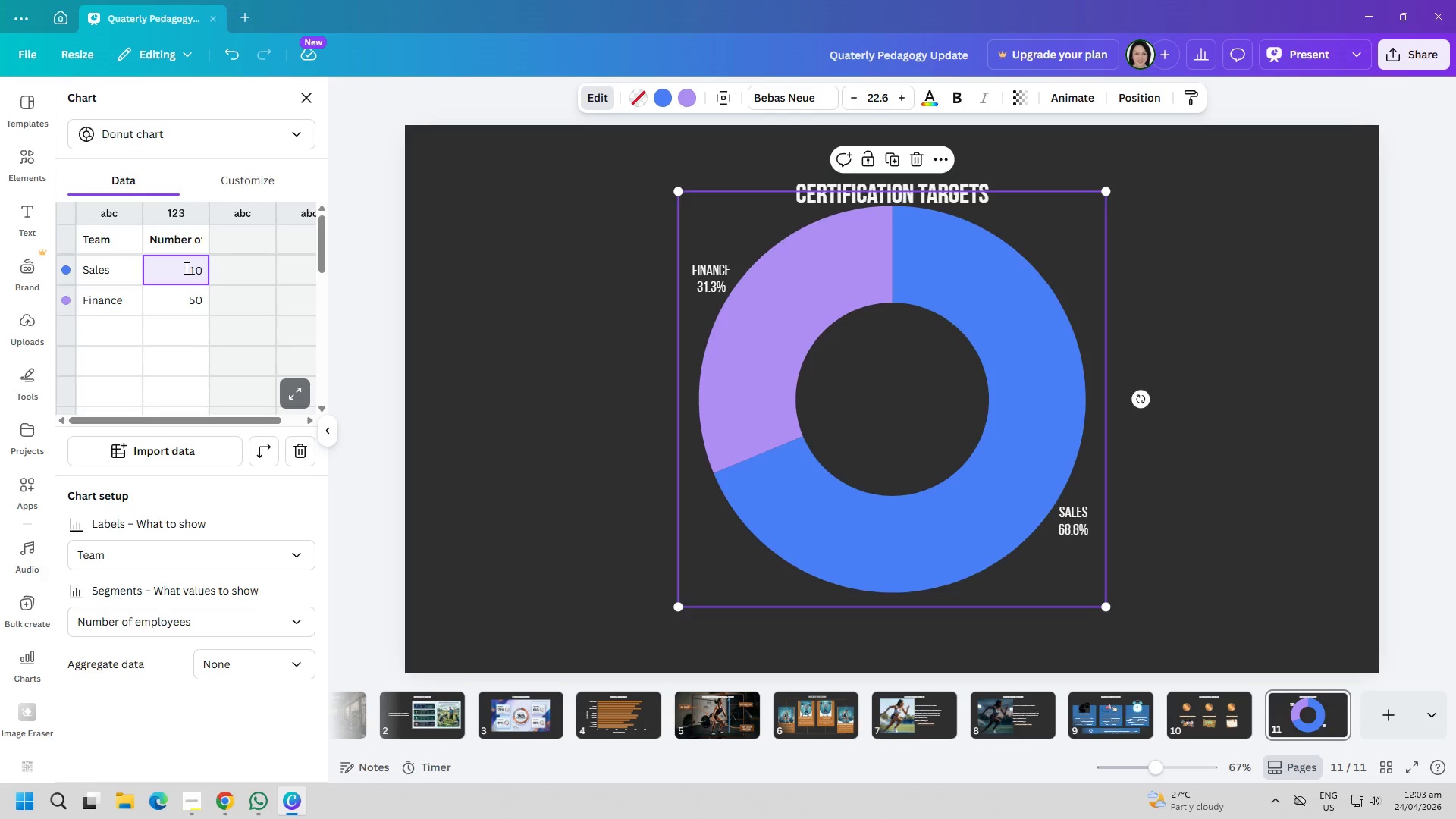 
triple_click([185, 268])
 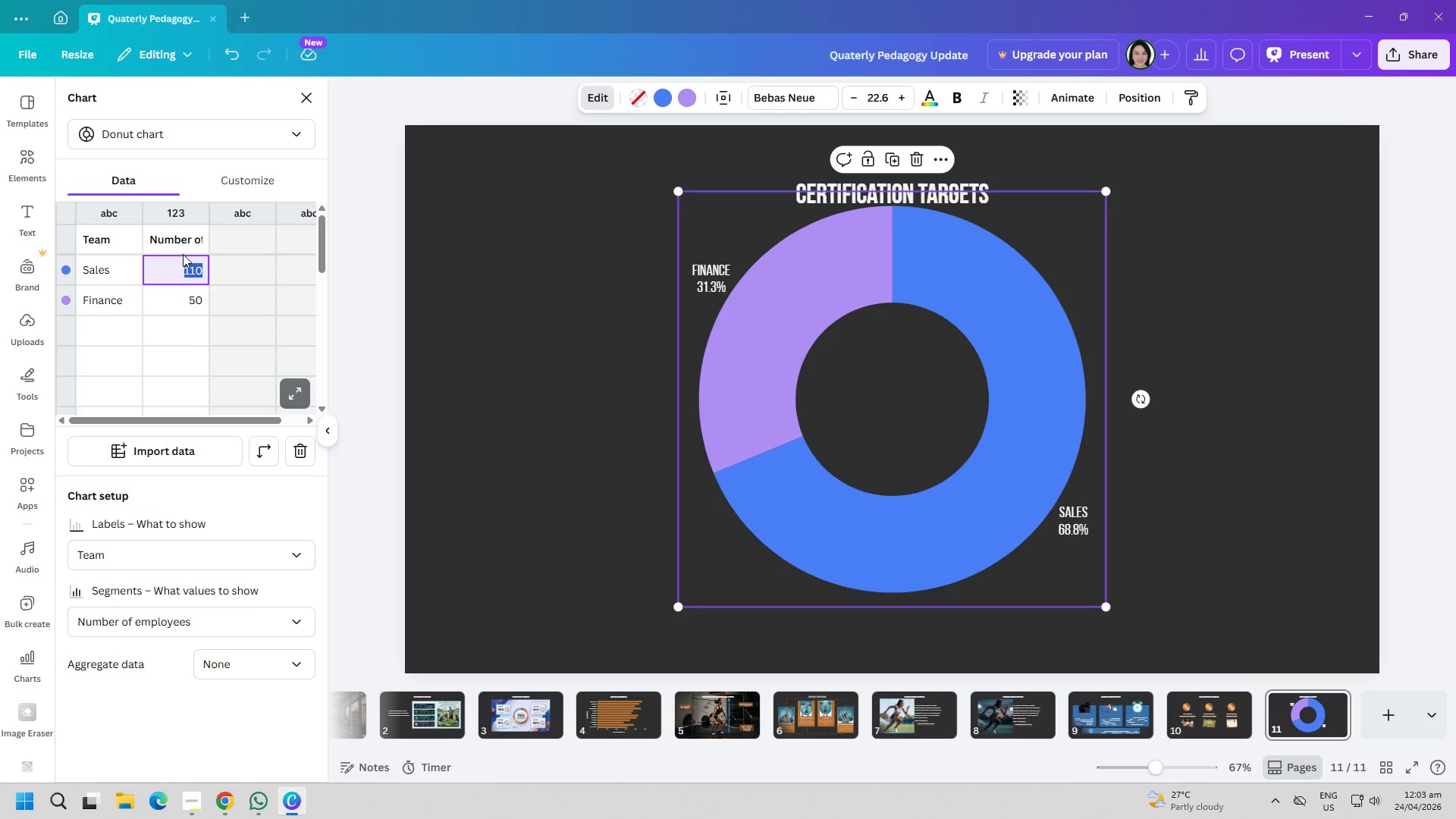 
type(90)
 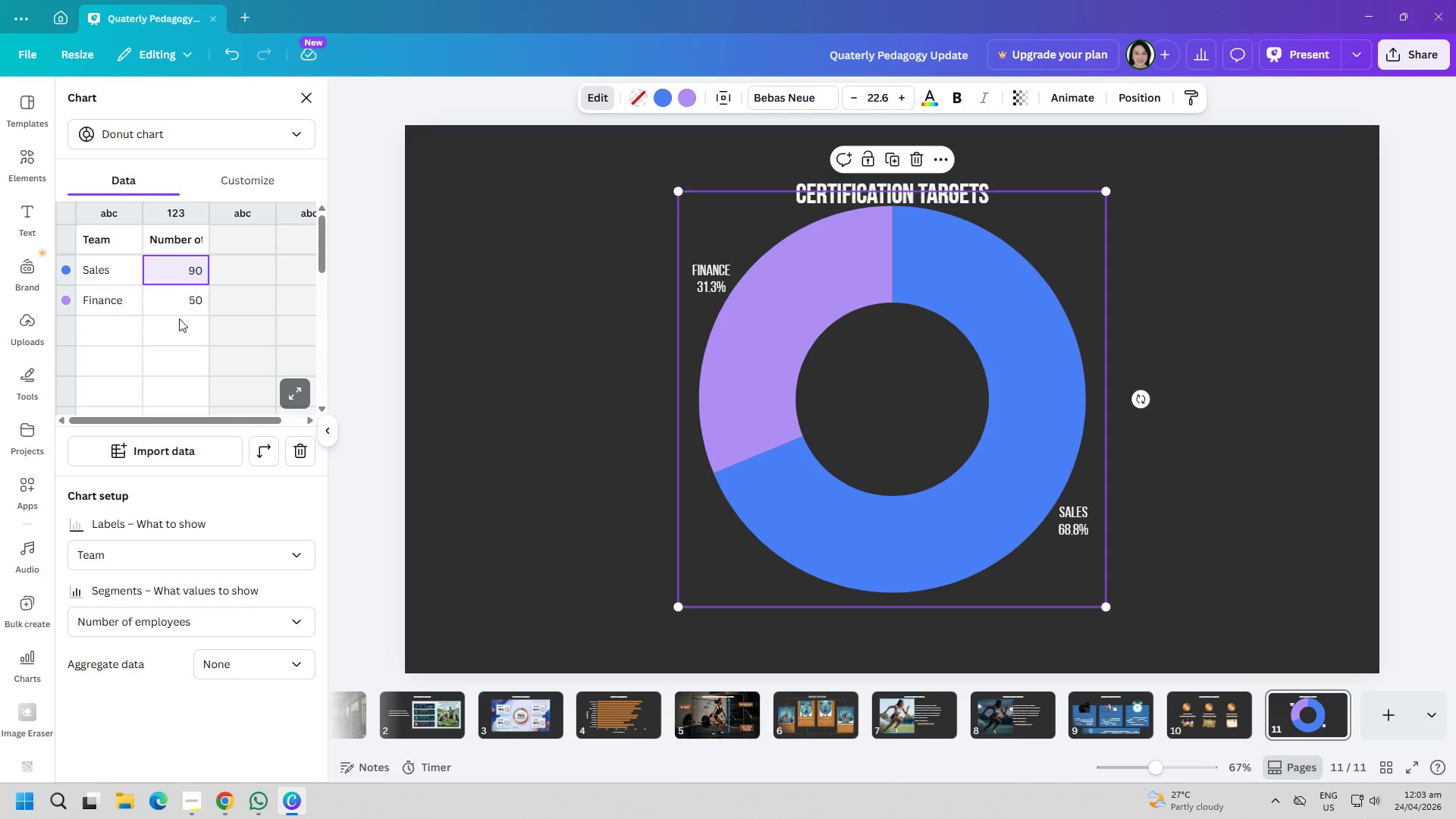 
double_click([180, 302])
 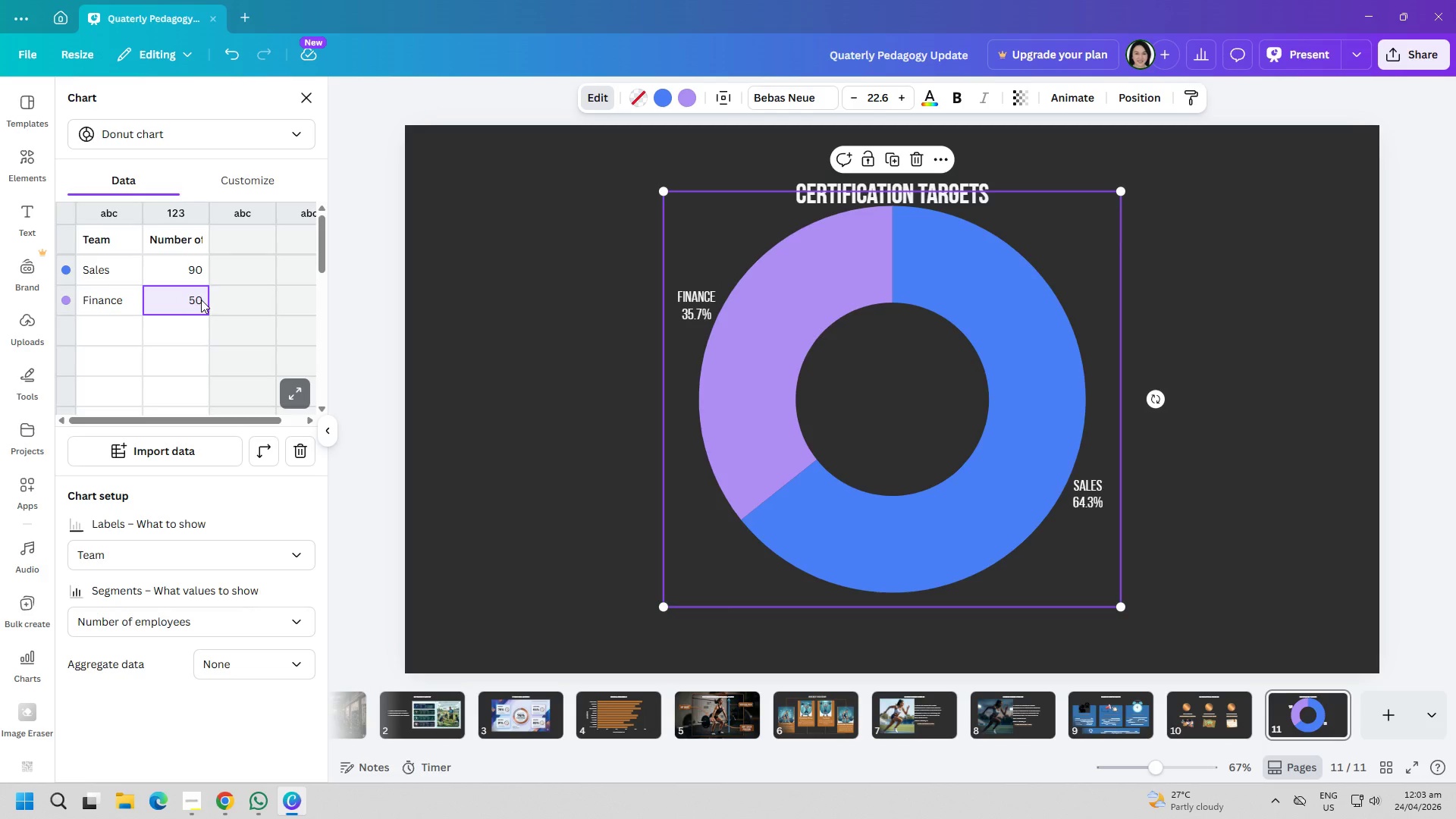 
double_click([202, 301])
 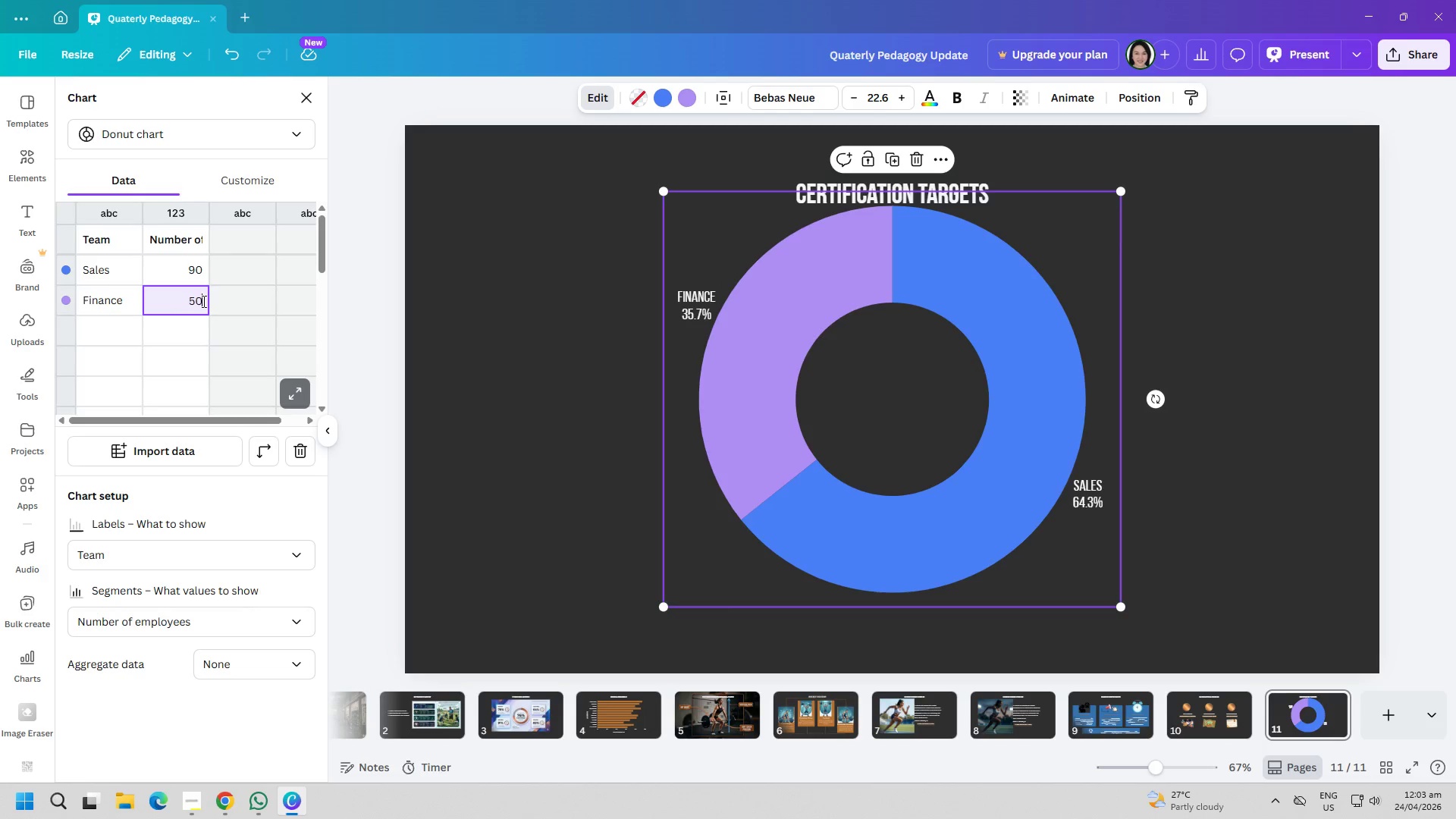 
triple_click([202, 301])
 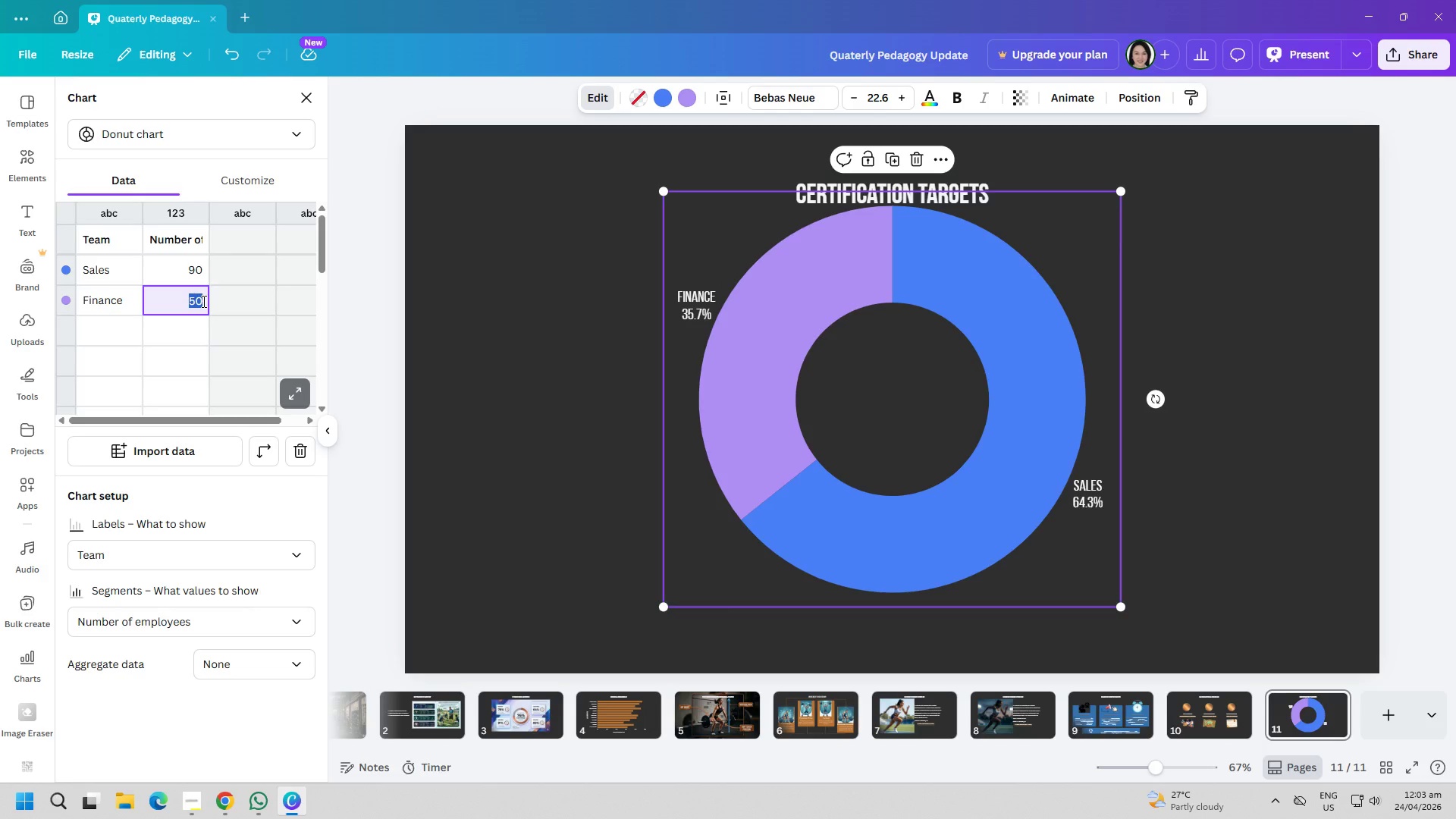 
triple_click([202, 301])
 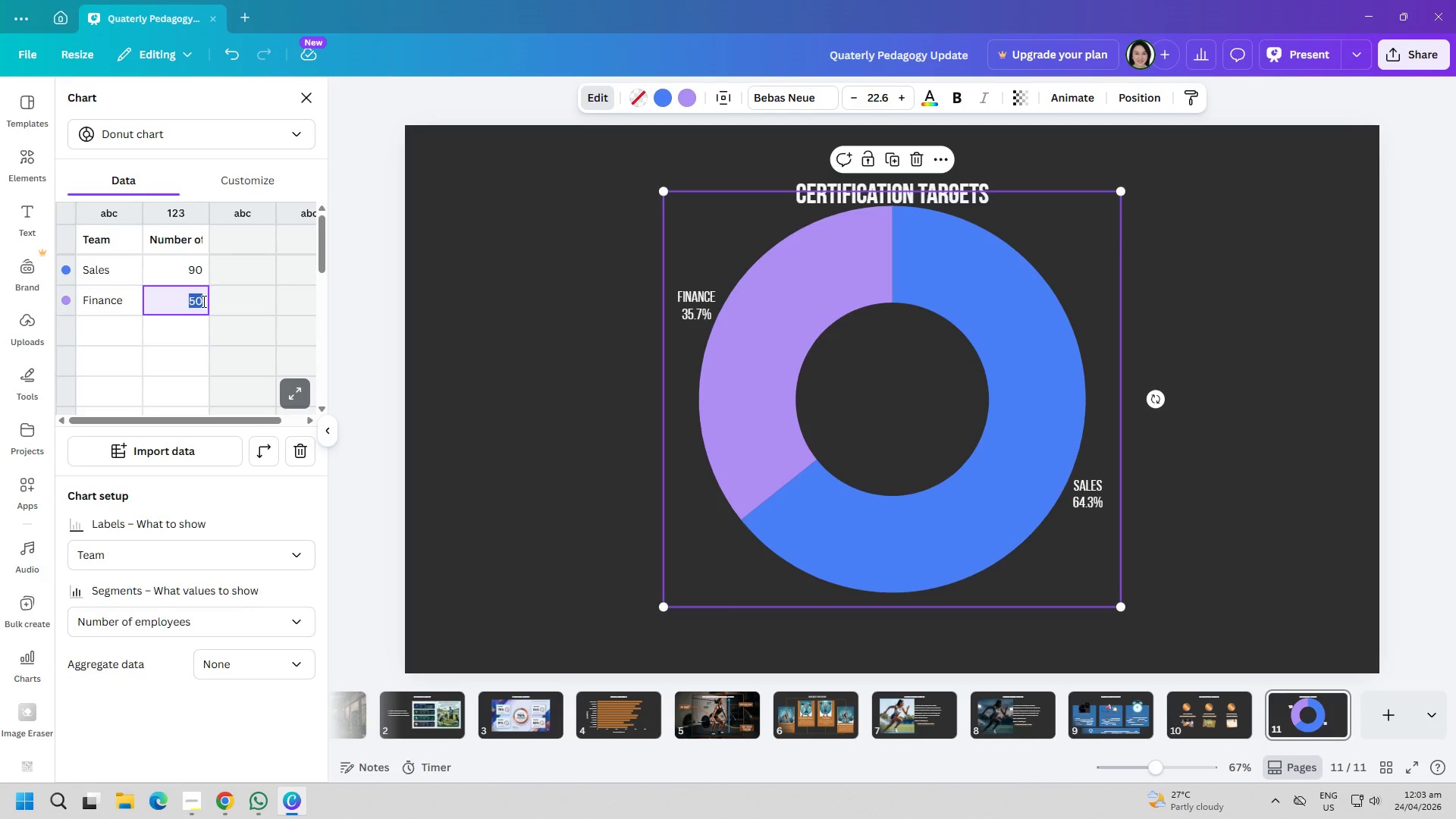 
triple_click([202, 301])
 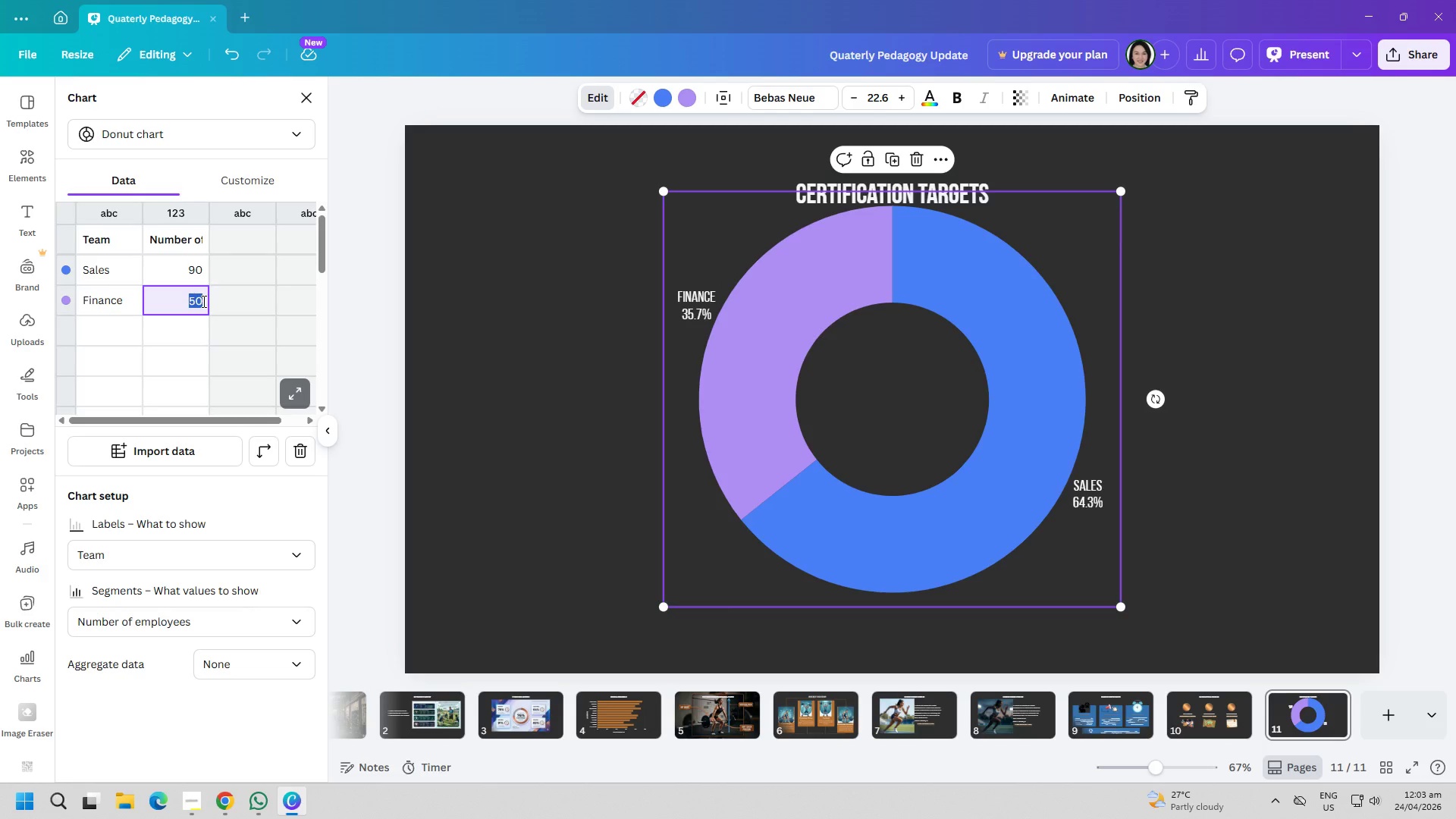 
triple_click([202, 301])
 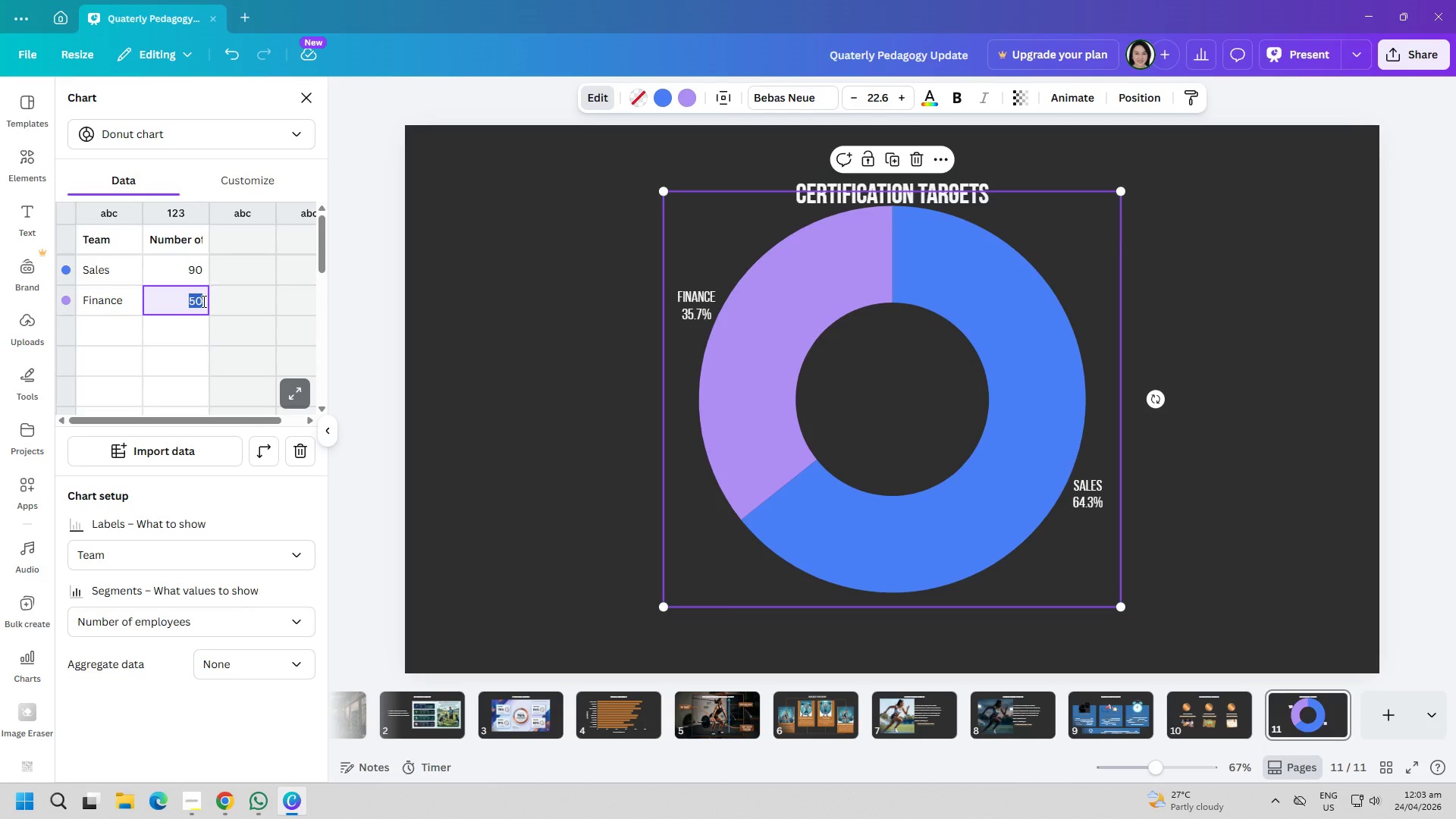 
key(7)
 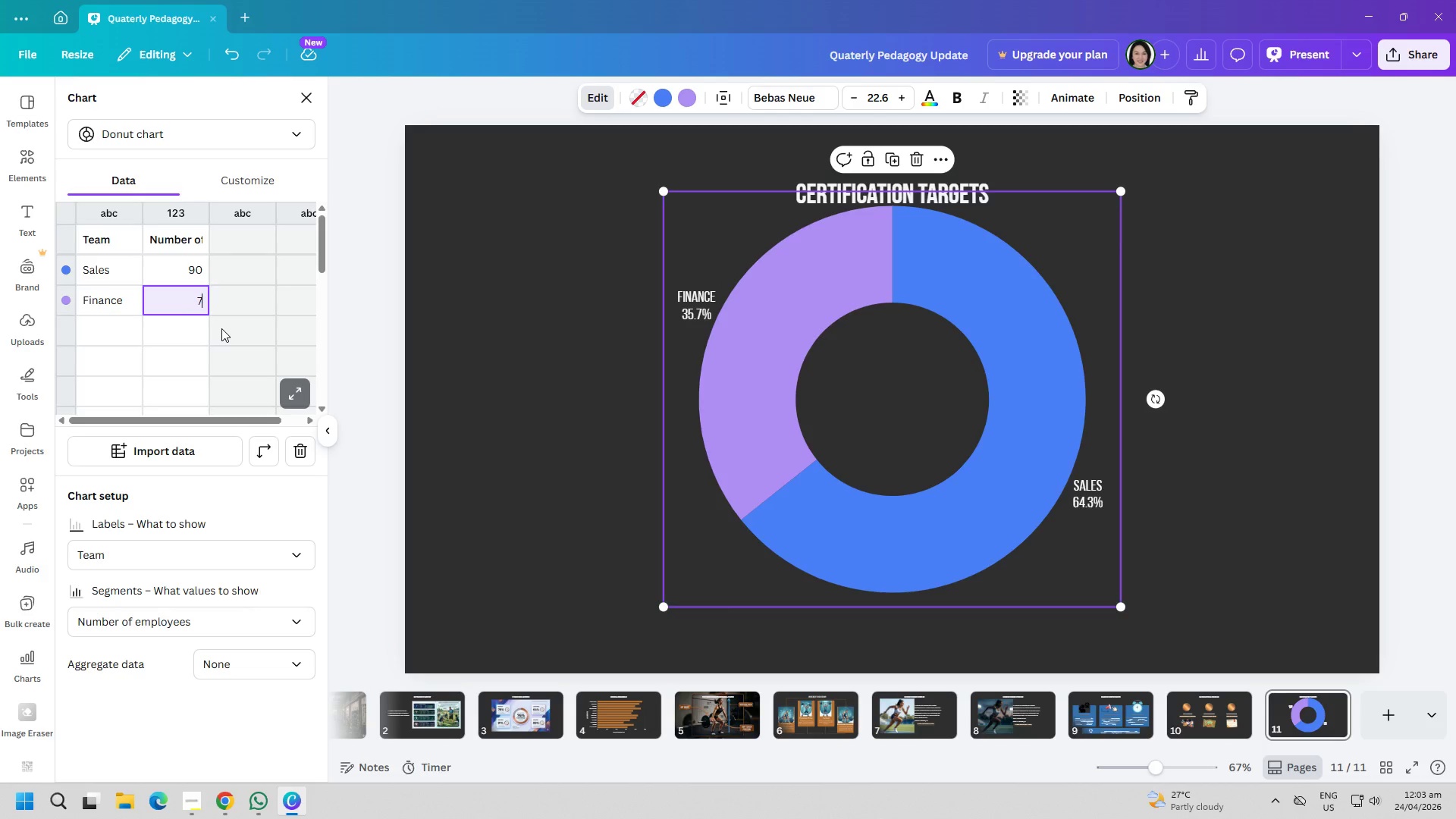 
key(6)
 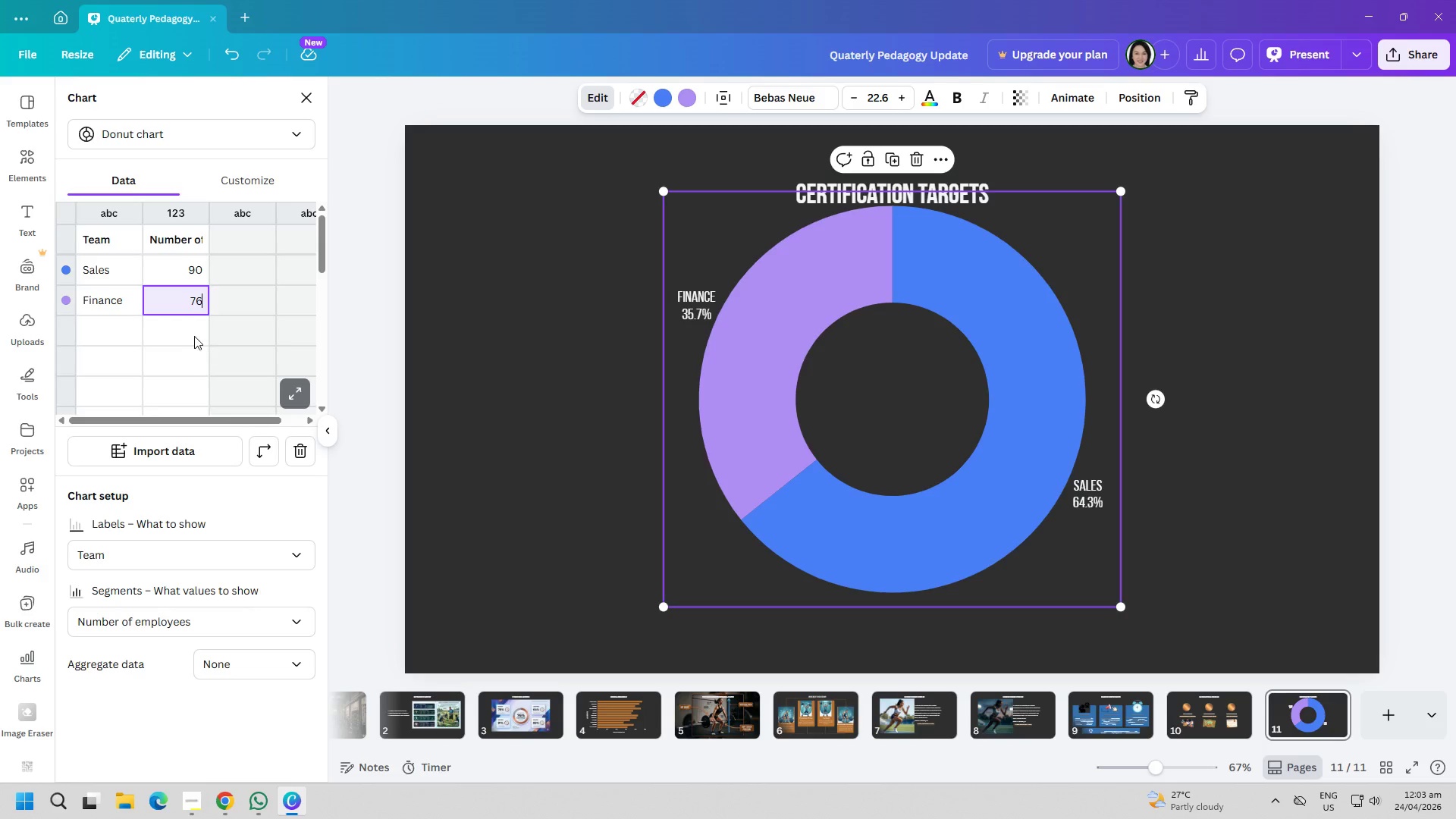 
left_click([193, 329])
 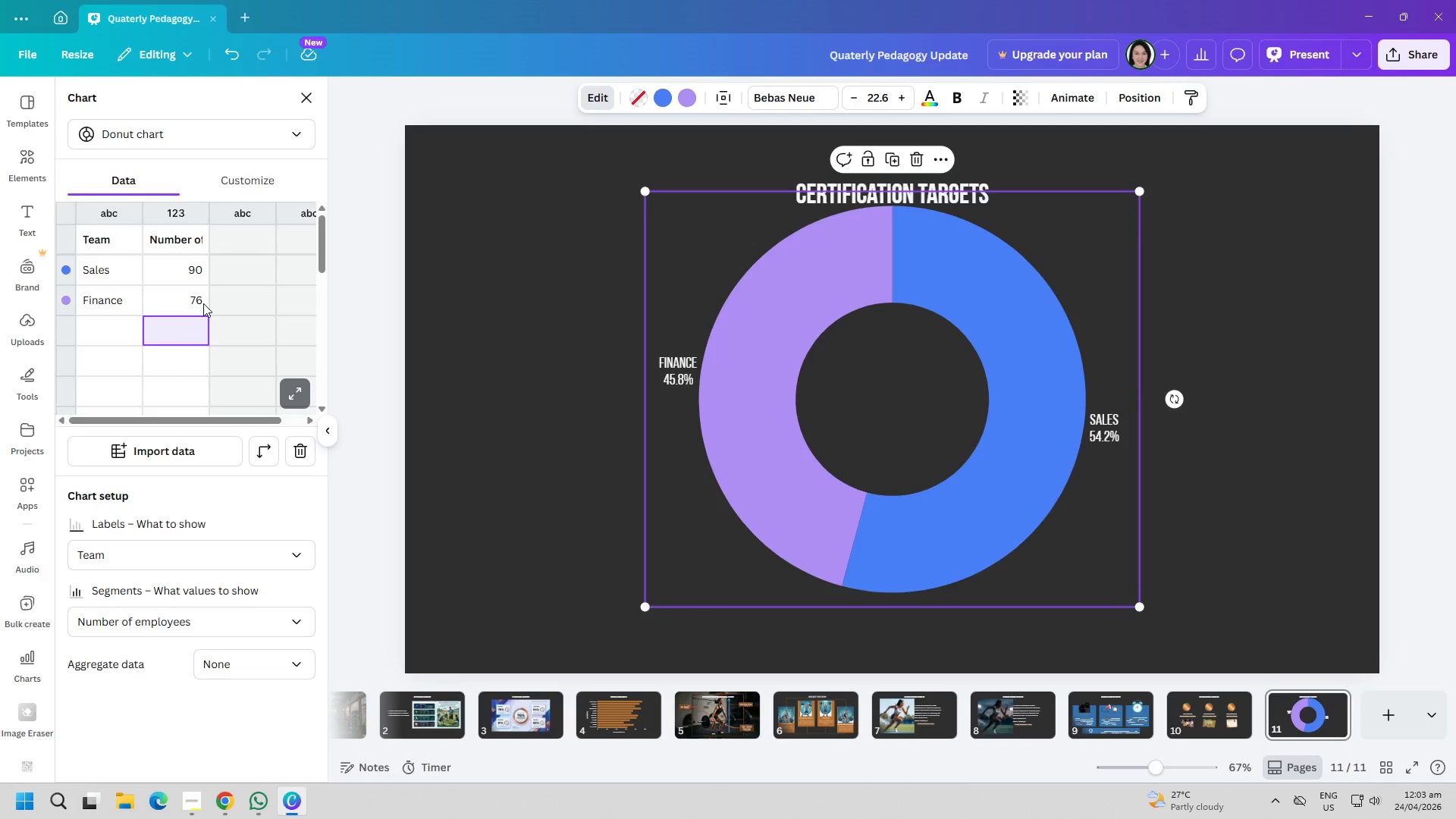 
wait(13.02)
 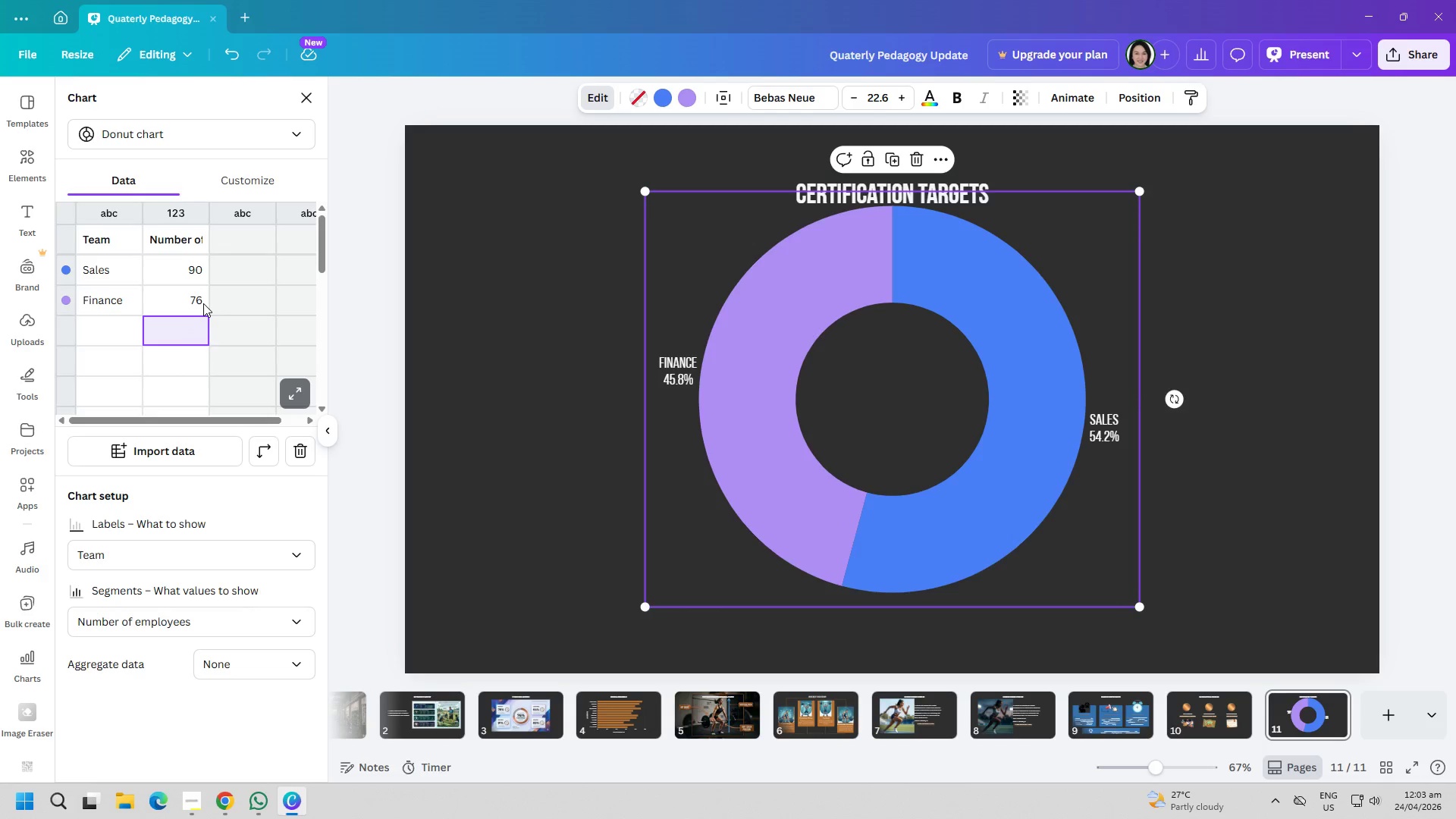 
double_click([198, 300])
 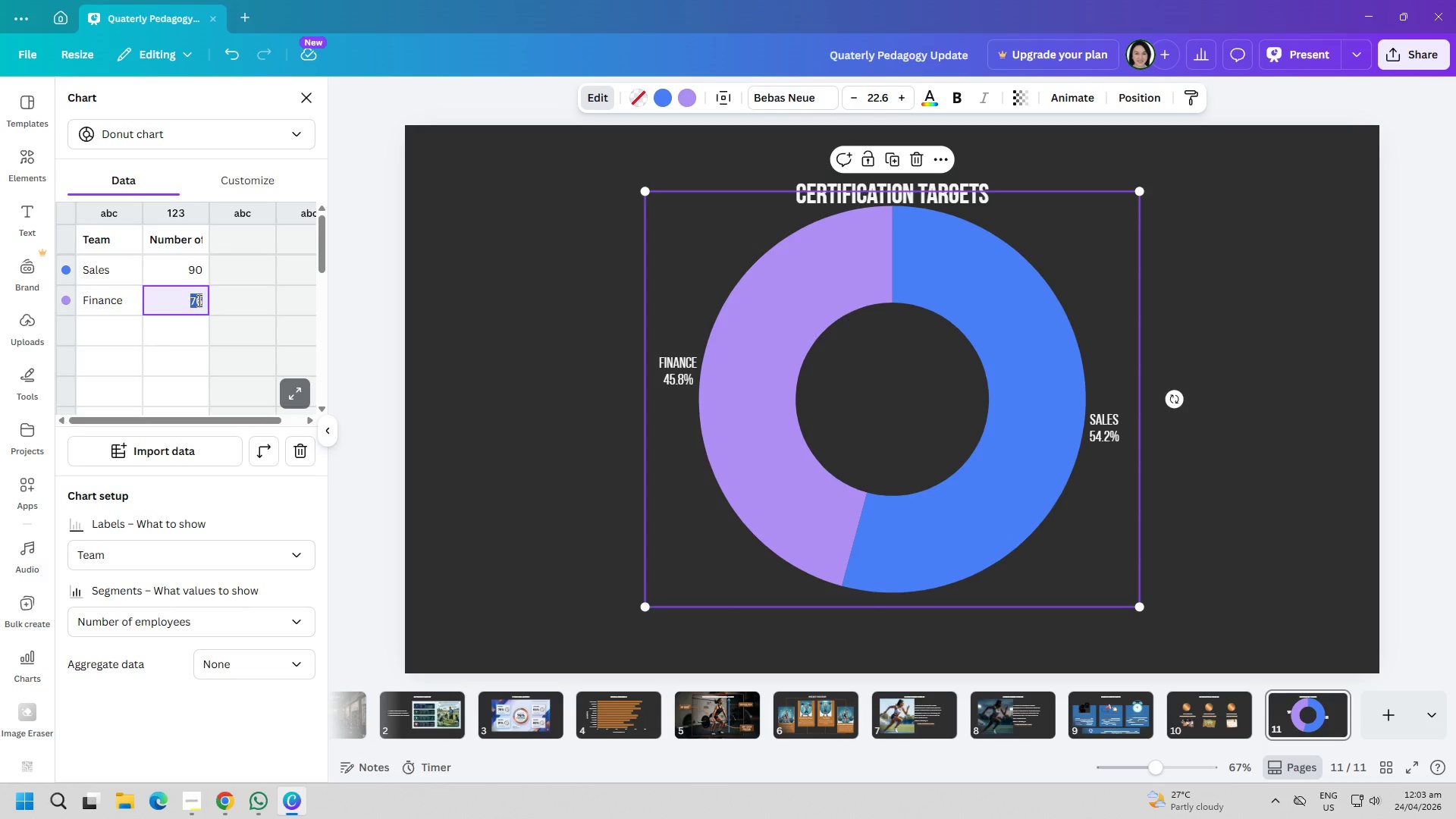 
triple_click([198, 300])
 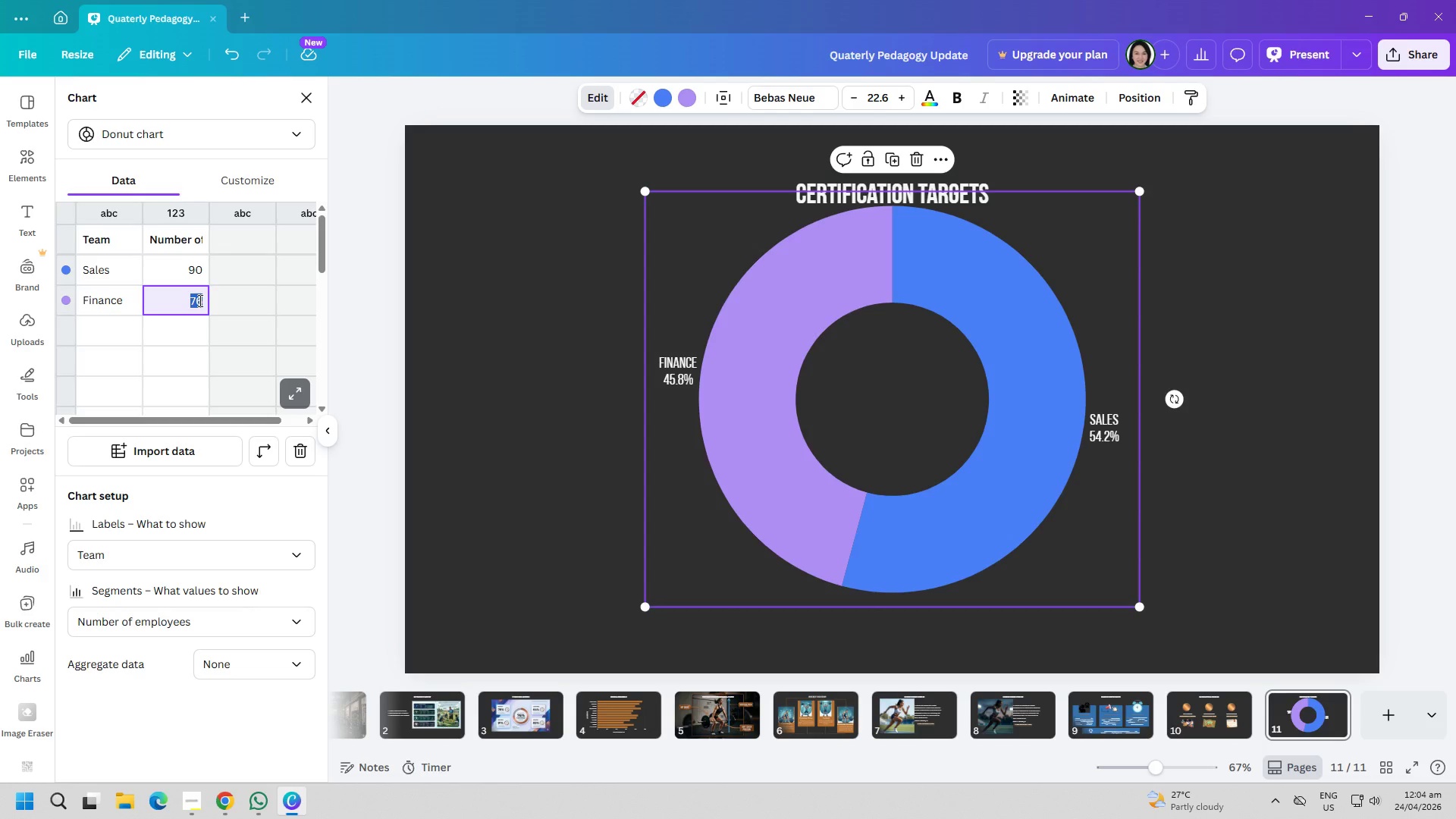 
key(9)
 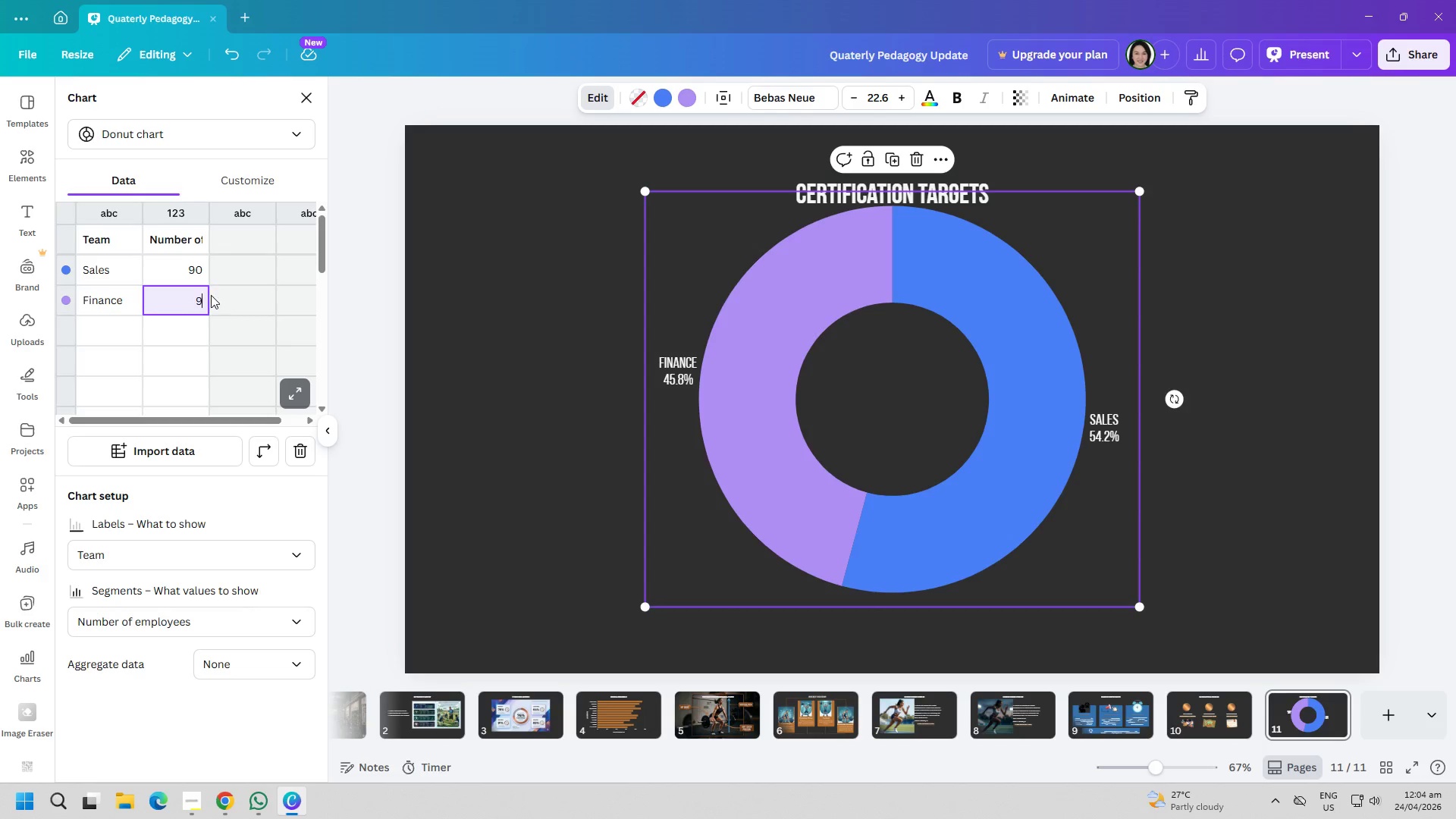 
key(0)
 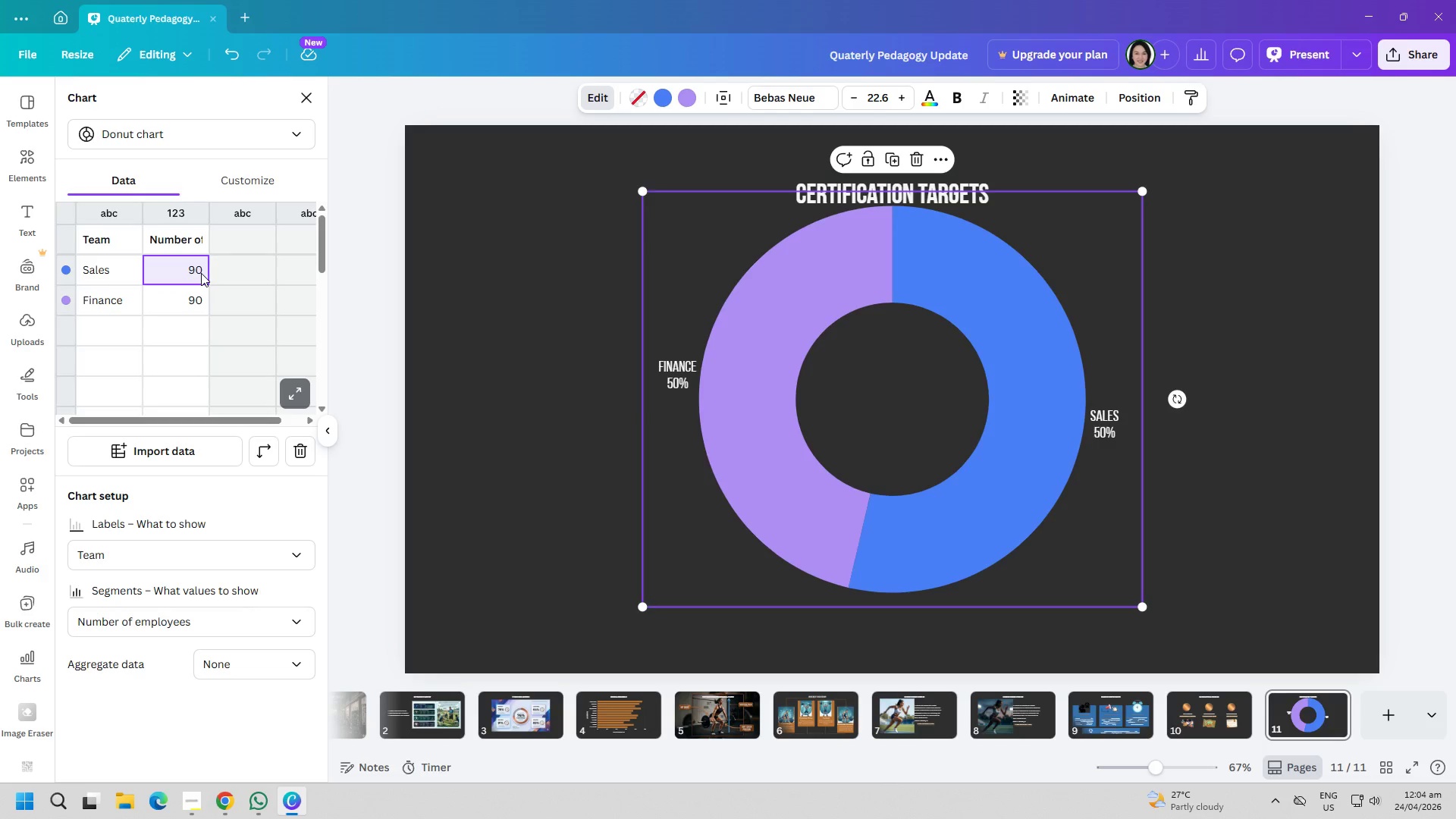 
double_click([201, 273])
 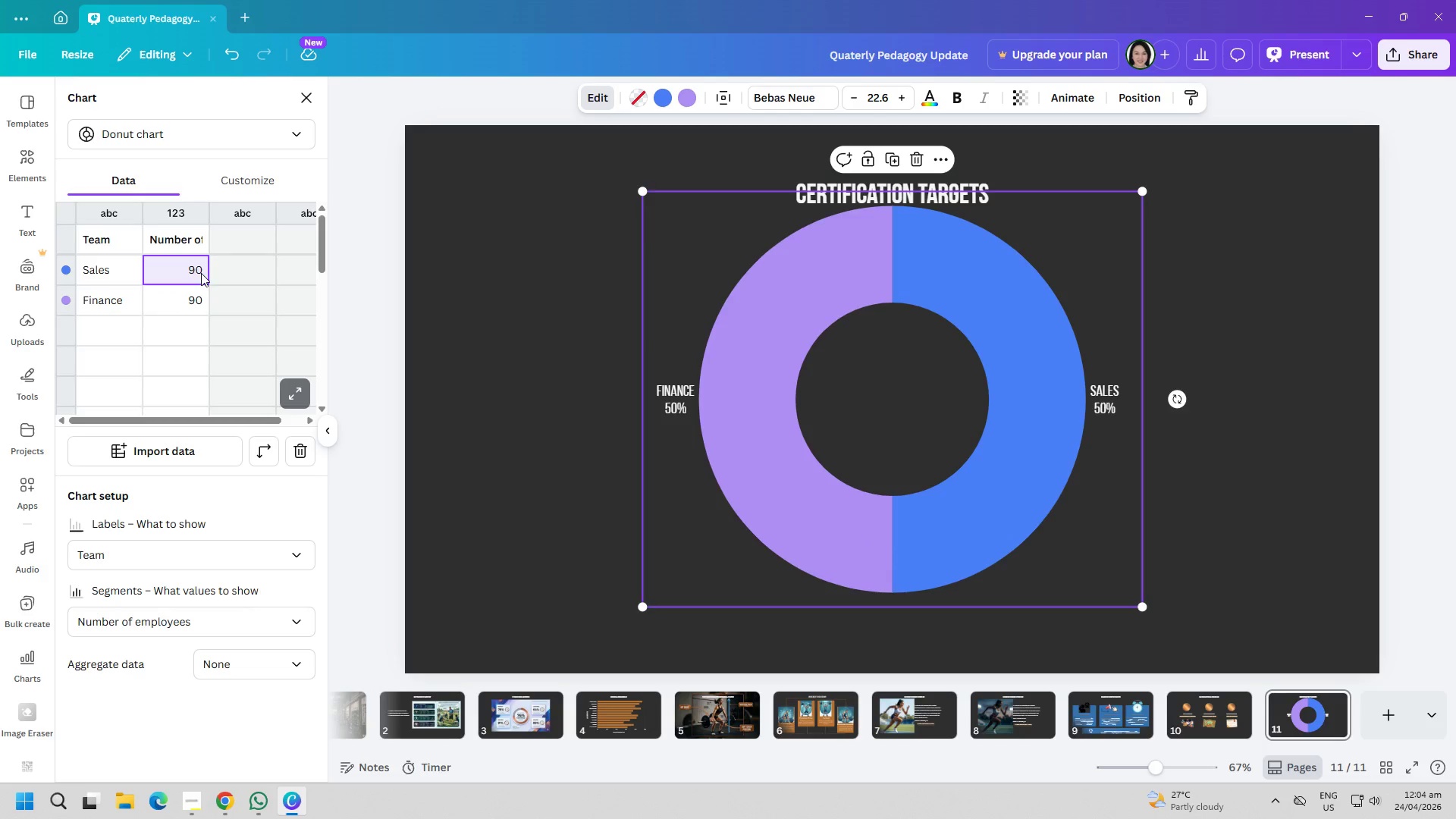 
triple_click([201, 273])
 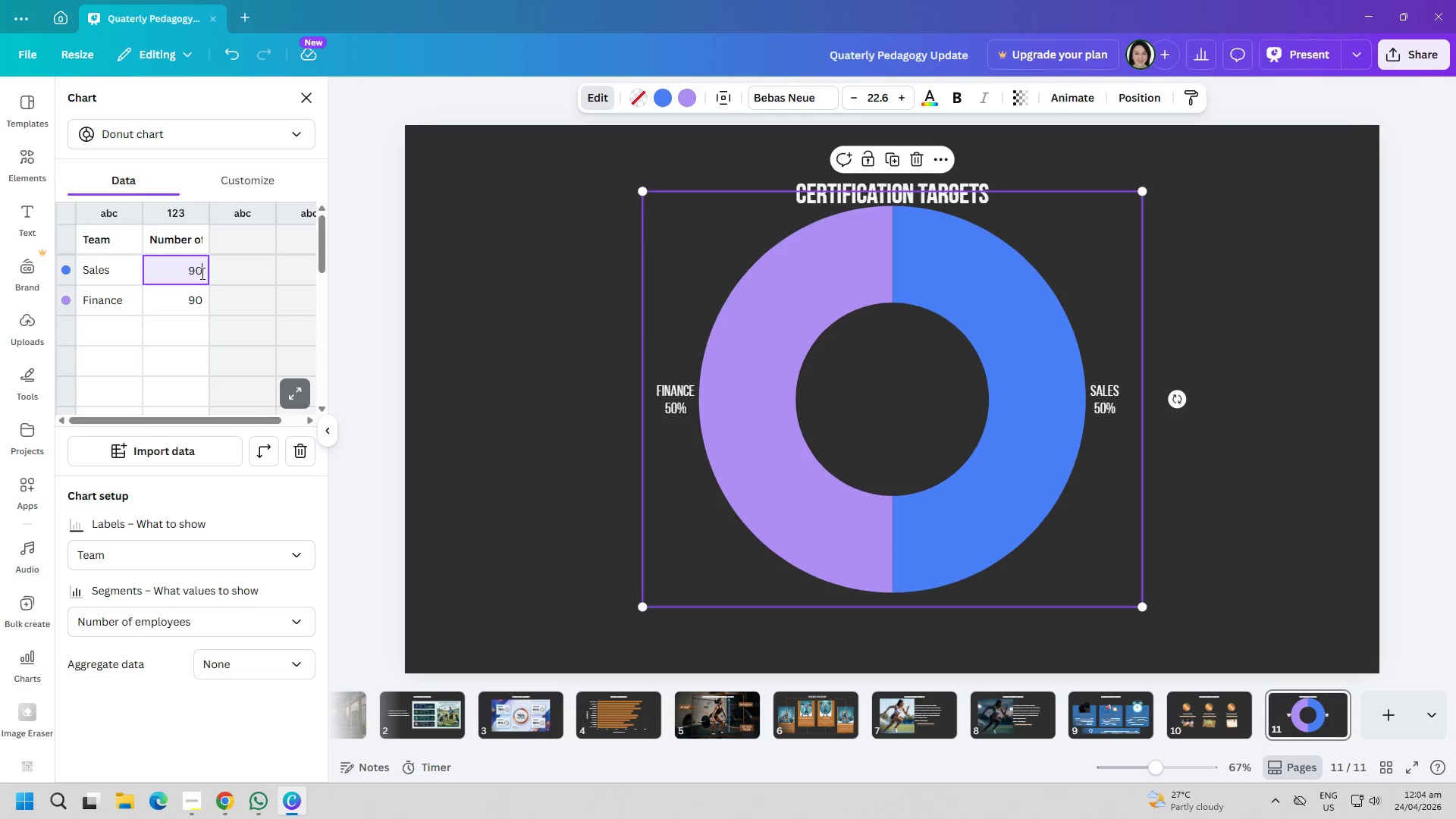 
triple_click([201, 273])
 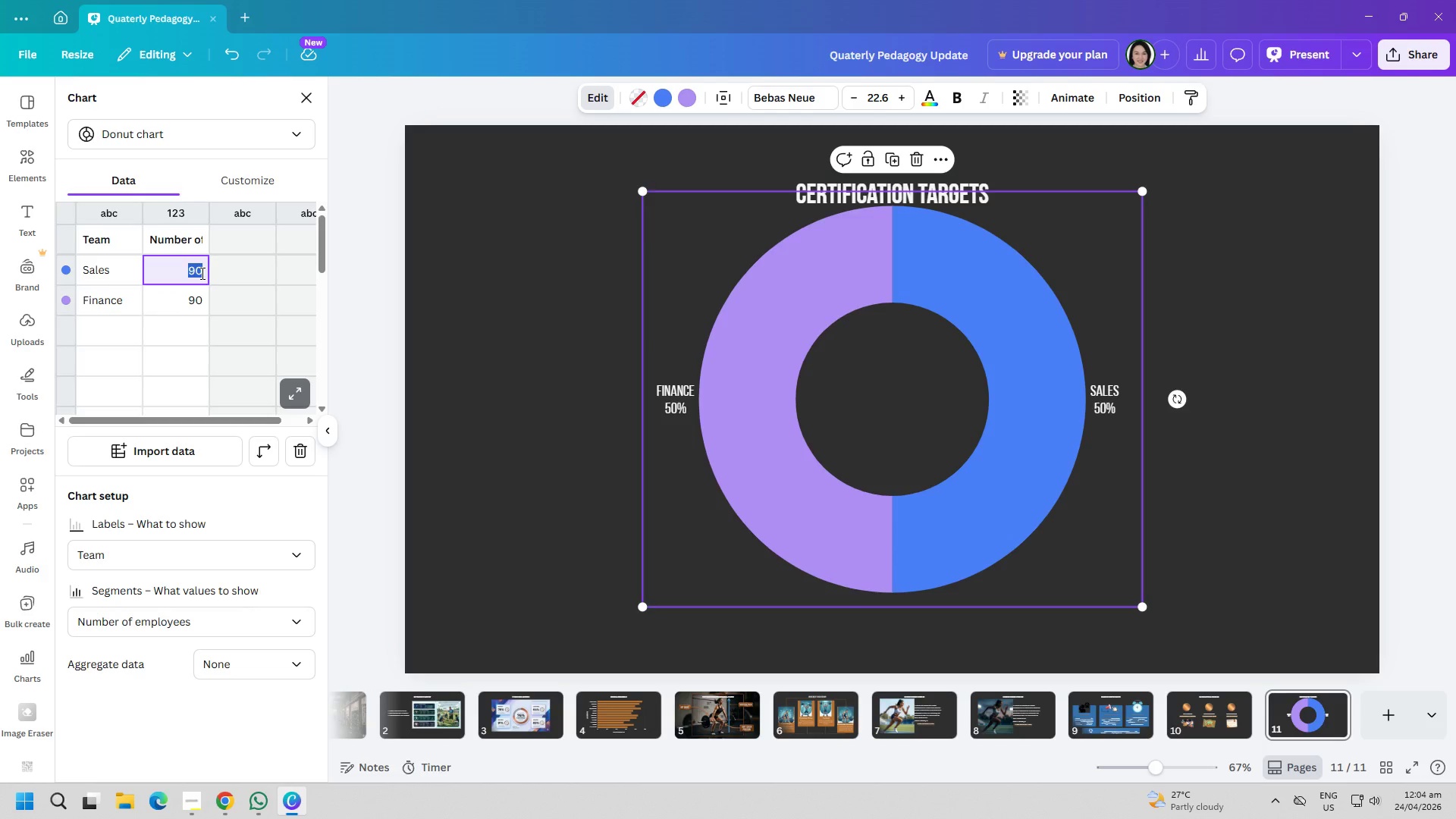 
type(76)
 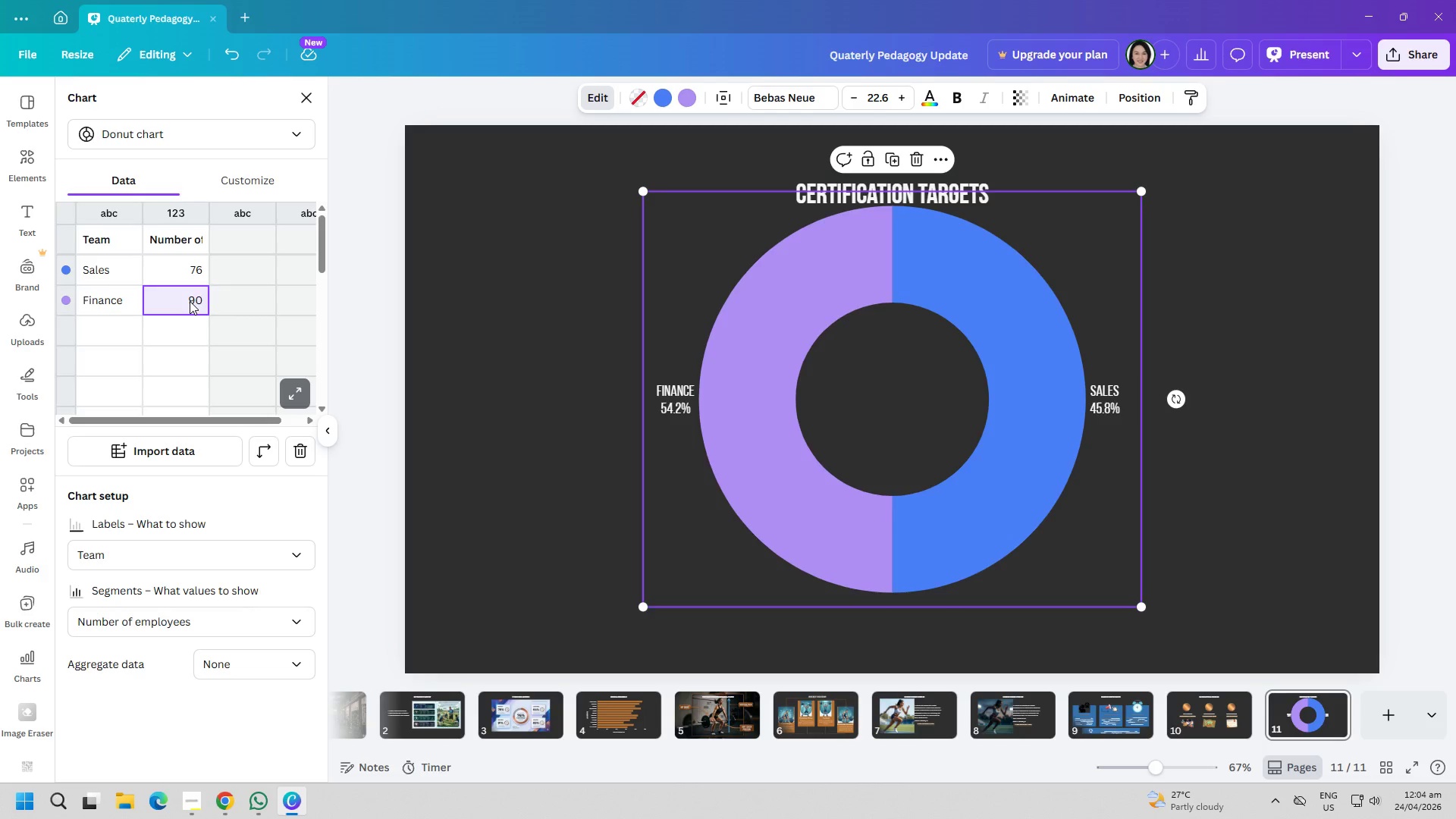 
left_click([190, 301])
 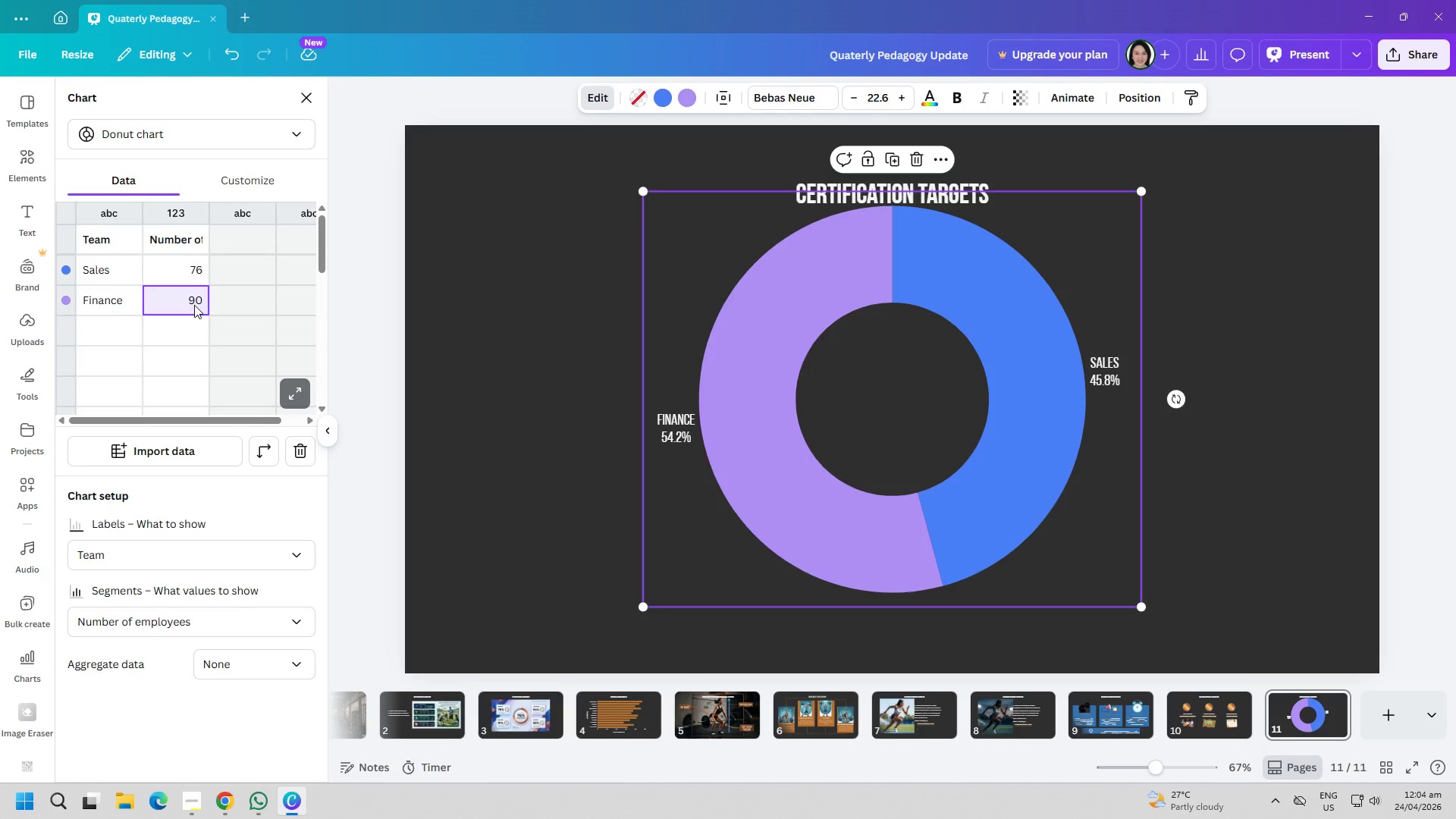 
wait(21.89)
 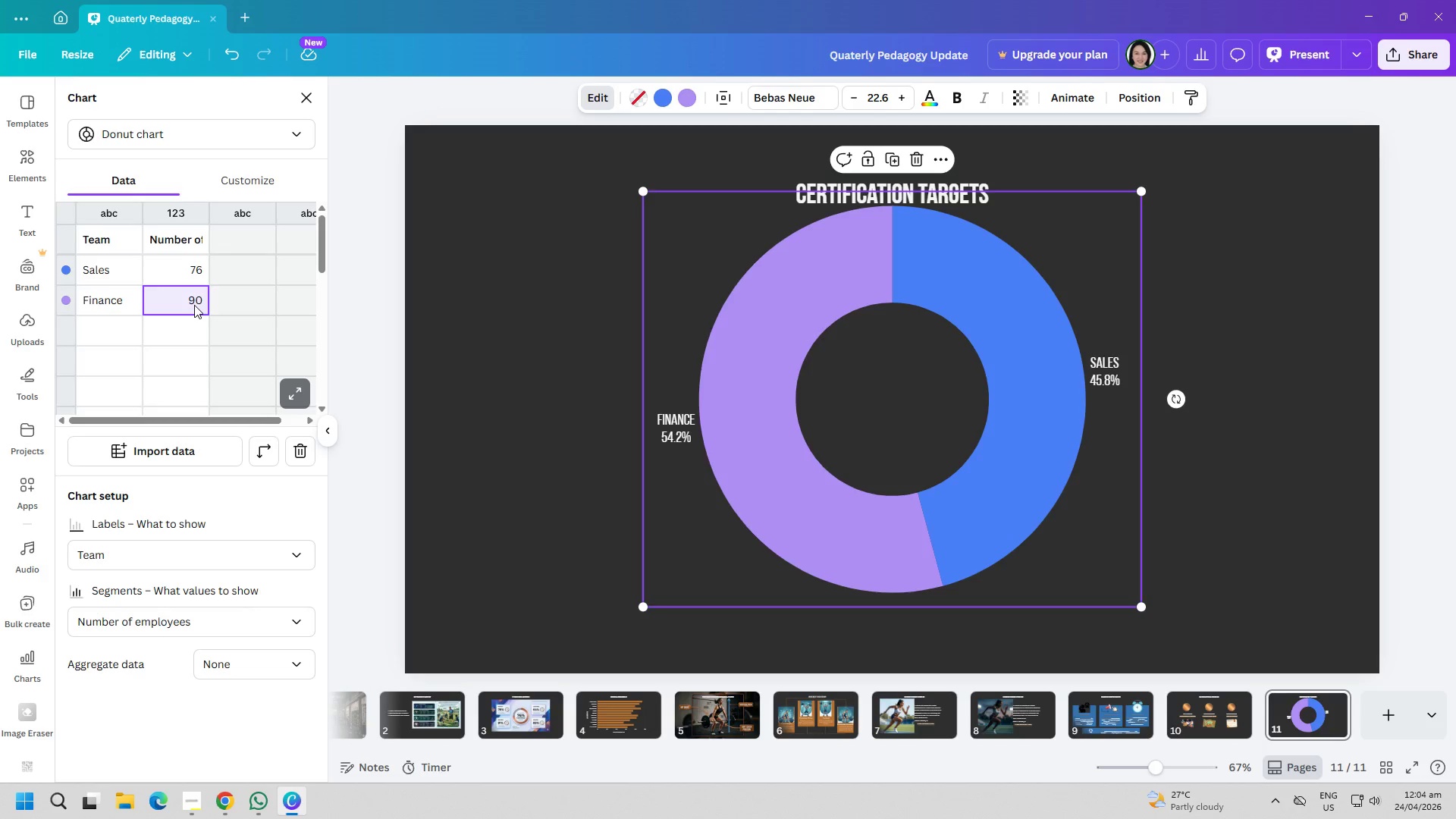 
left_click([300, 133])
 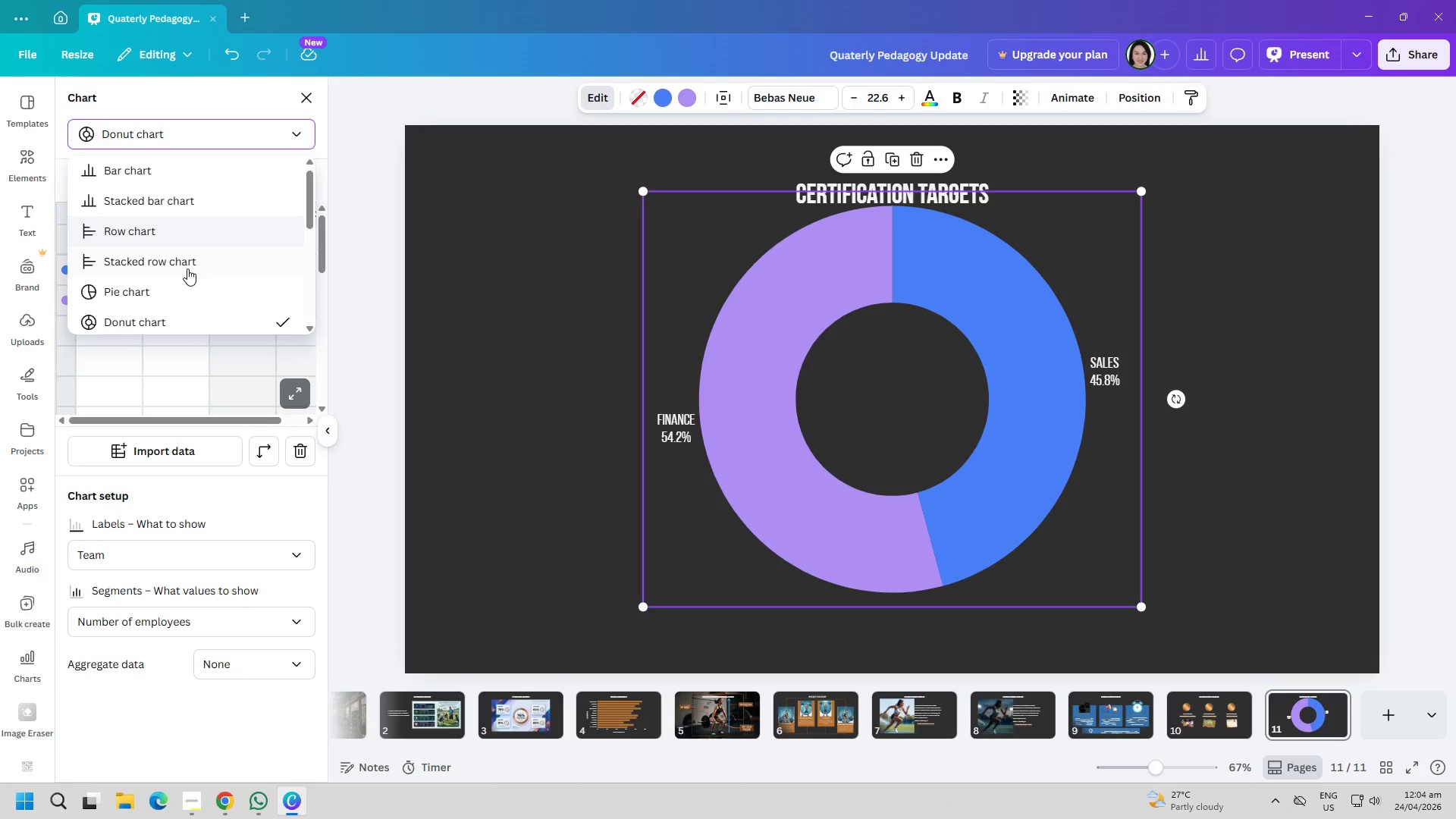 
scroll: coordinate [201, 283], scroll_direction: down, amount: 5.0
 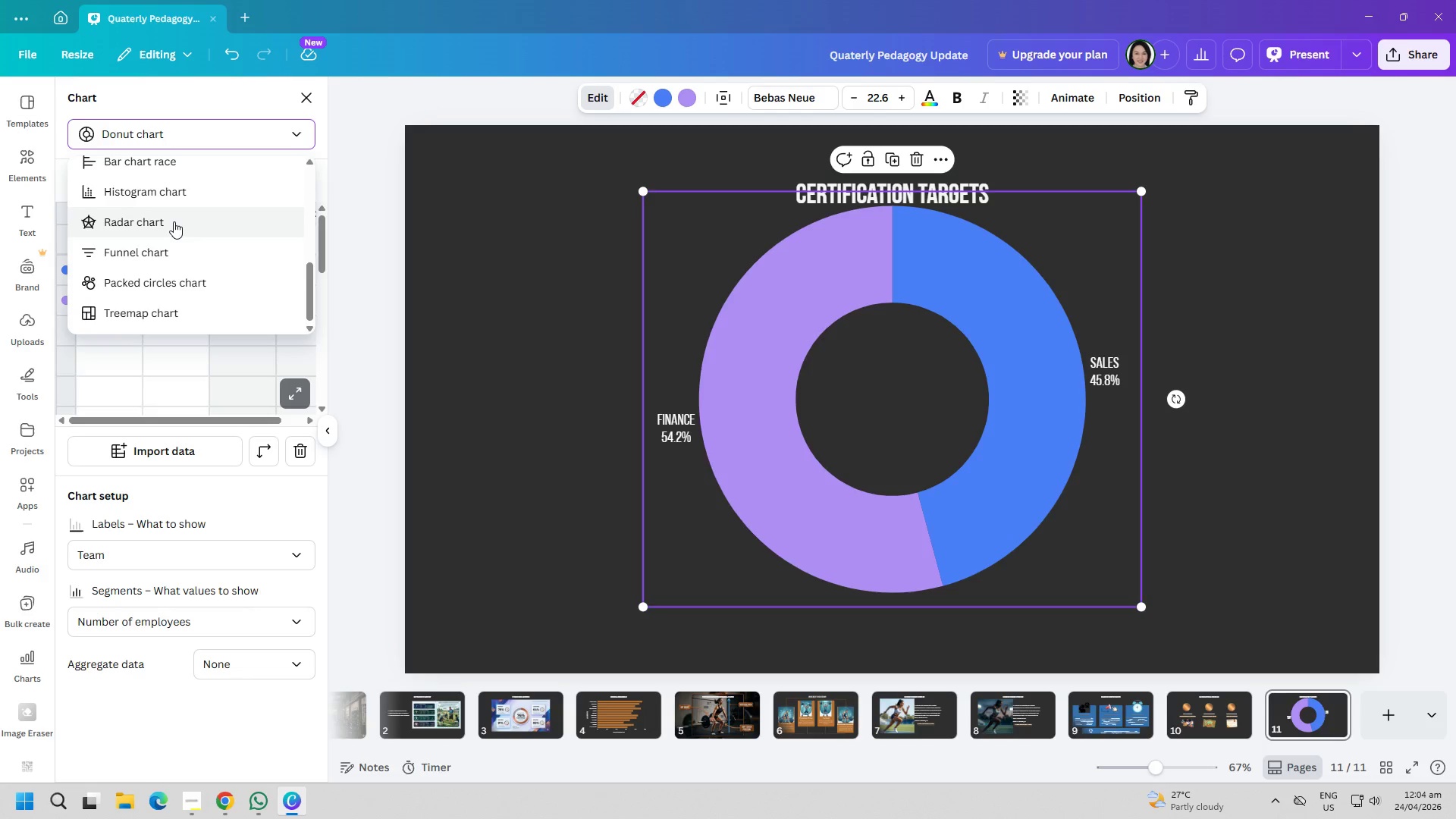 
left_click([174, 221])
 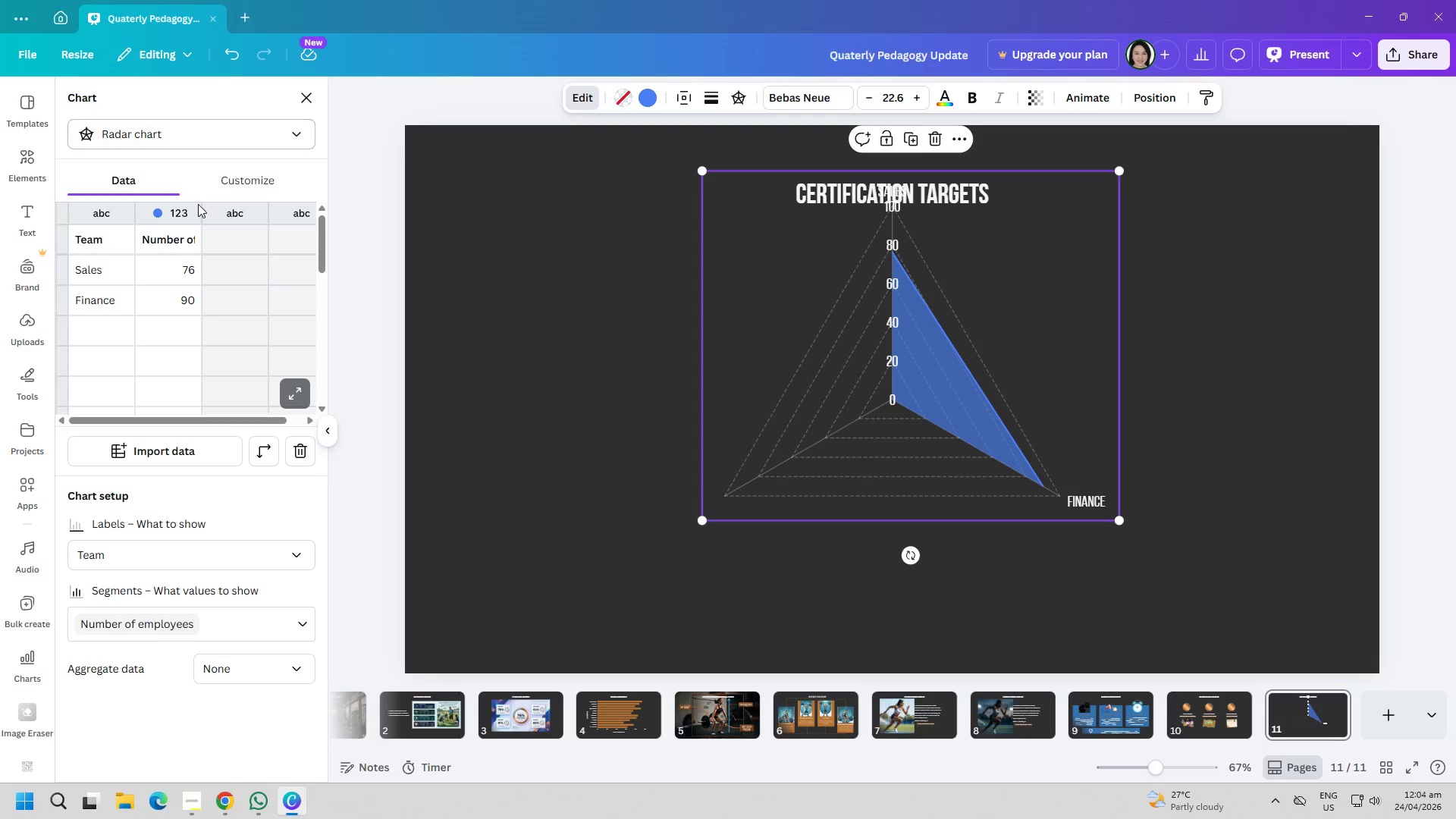 
left_click([238, 133])
 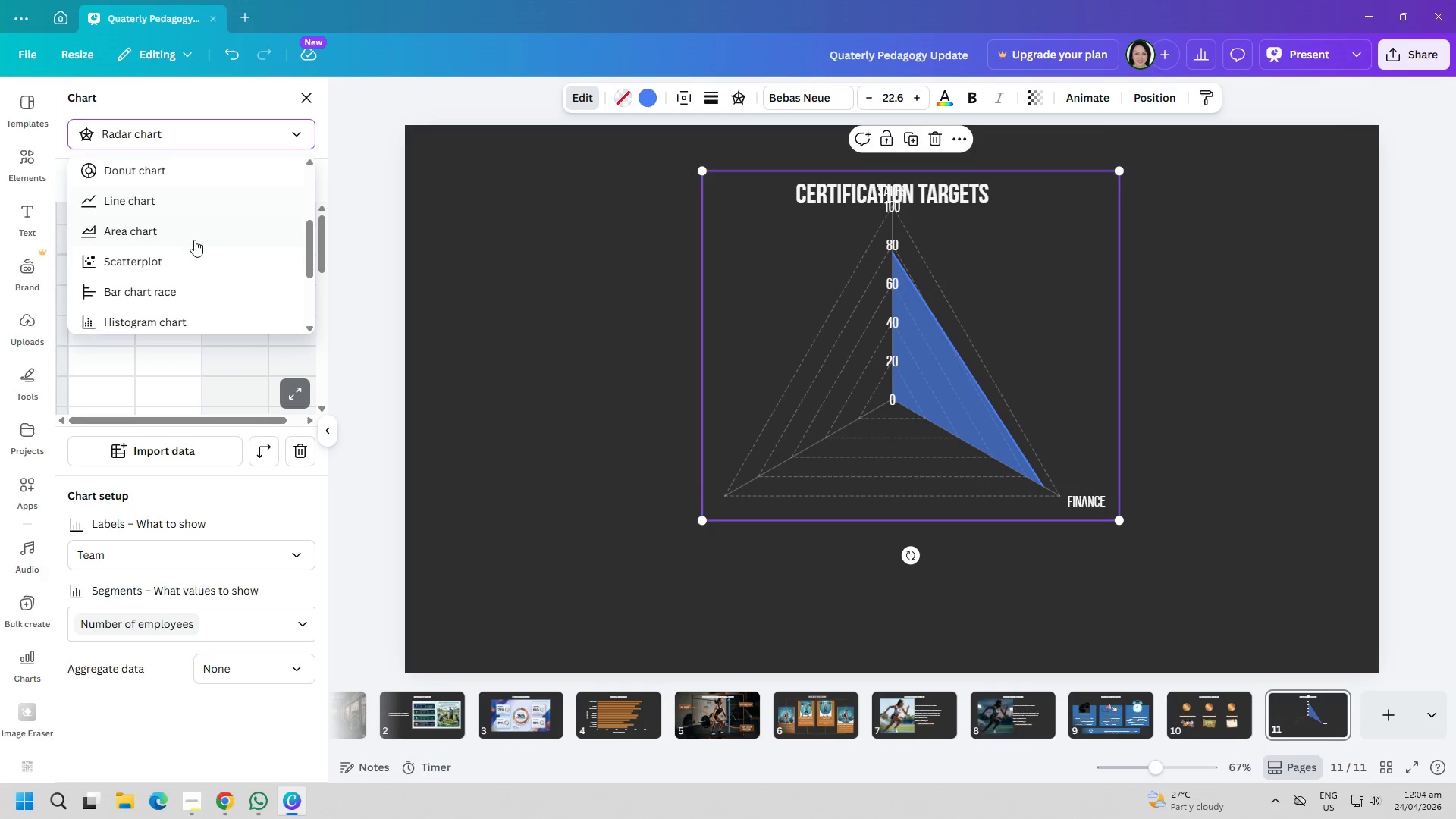 
scroll: coordinate [196, 253], scroll_direction: up, amount: 3.0
 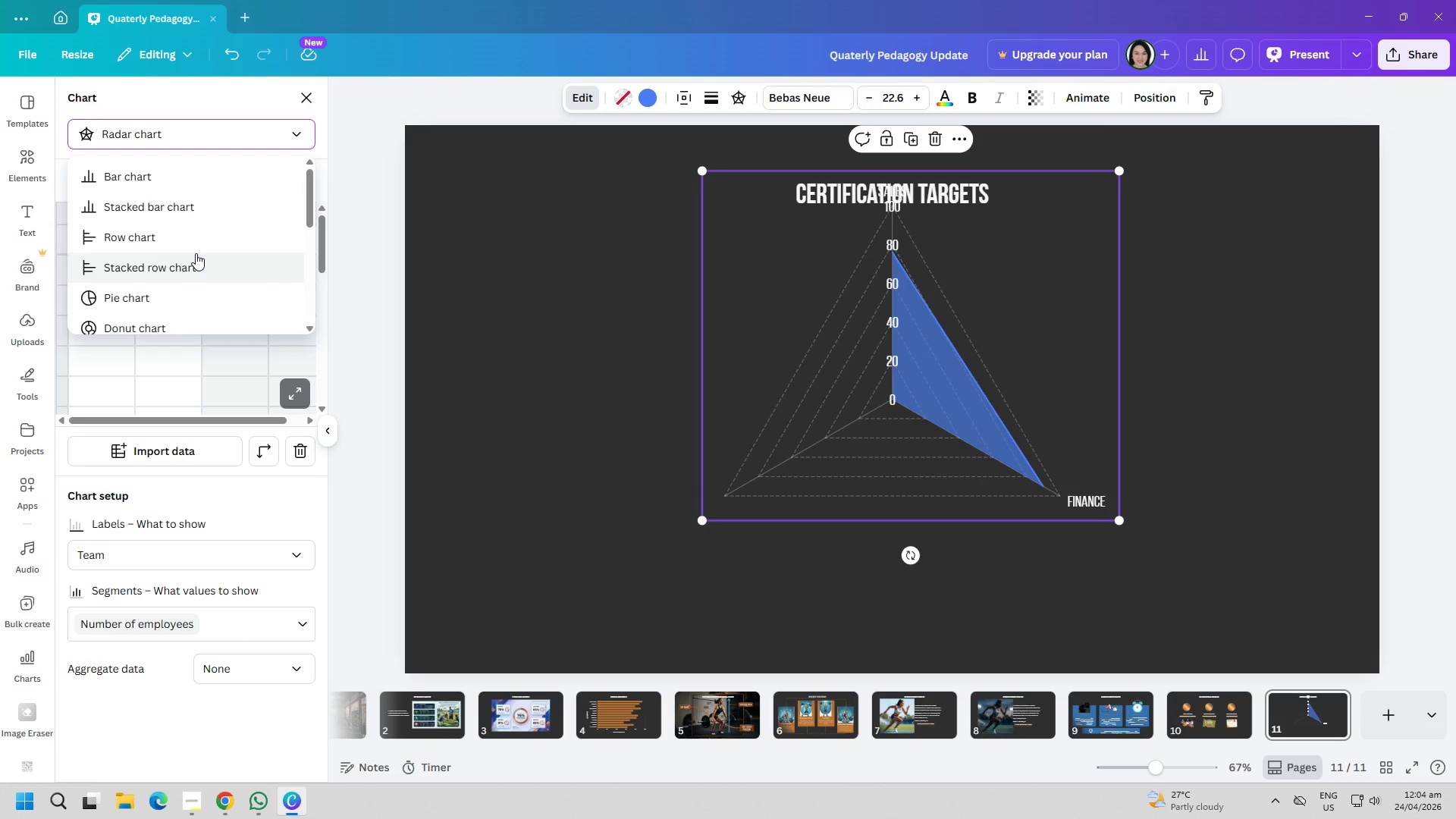 
scroll: coordinate [196, 253], scroll_direction: down, amount: 1.0
 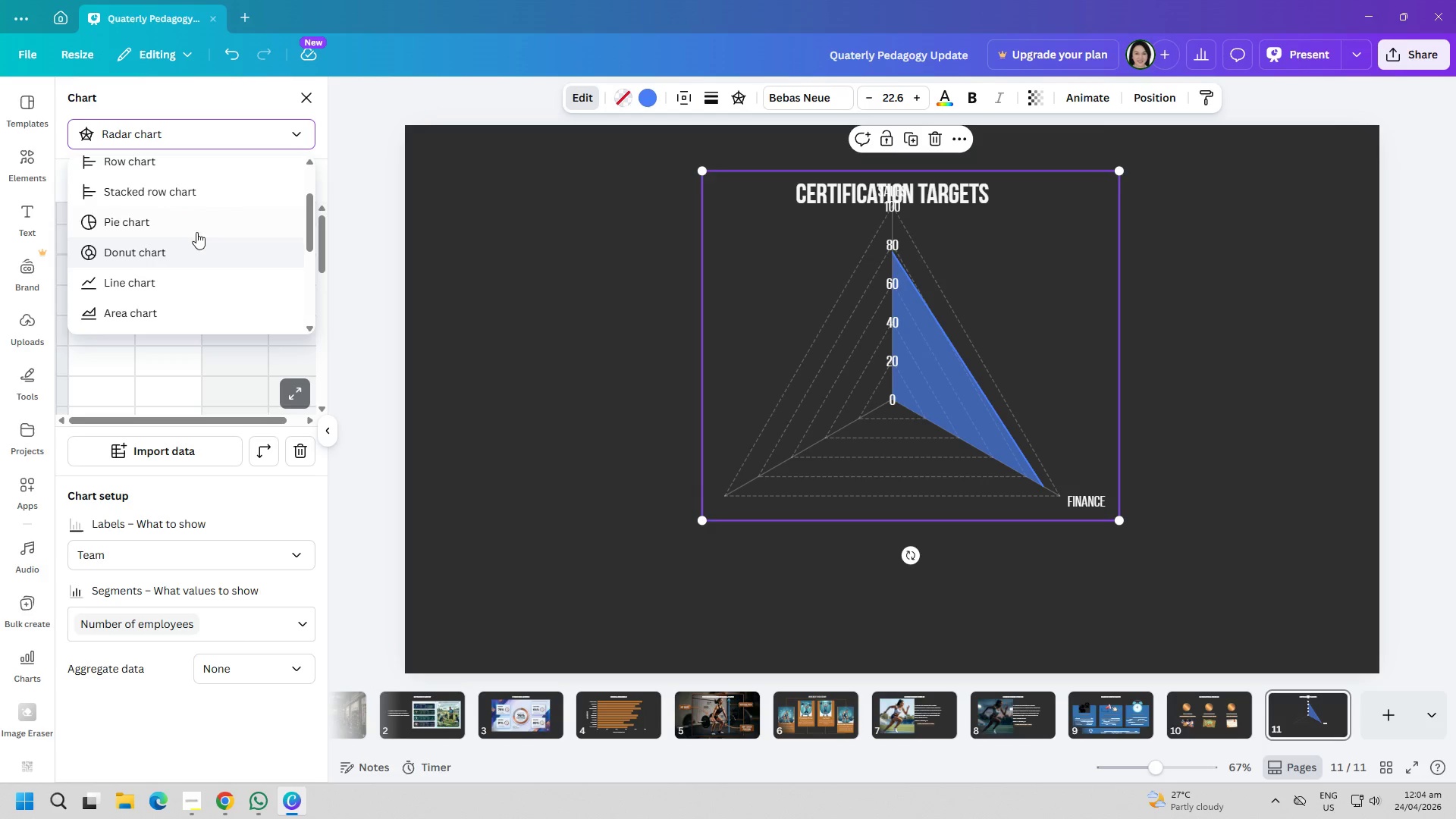 
left_click([186, 220])
 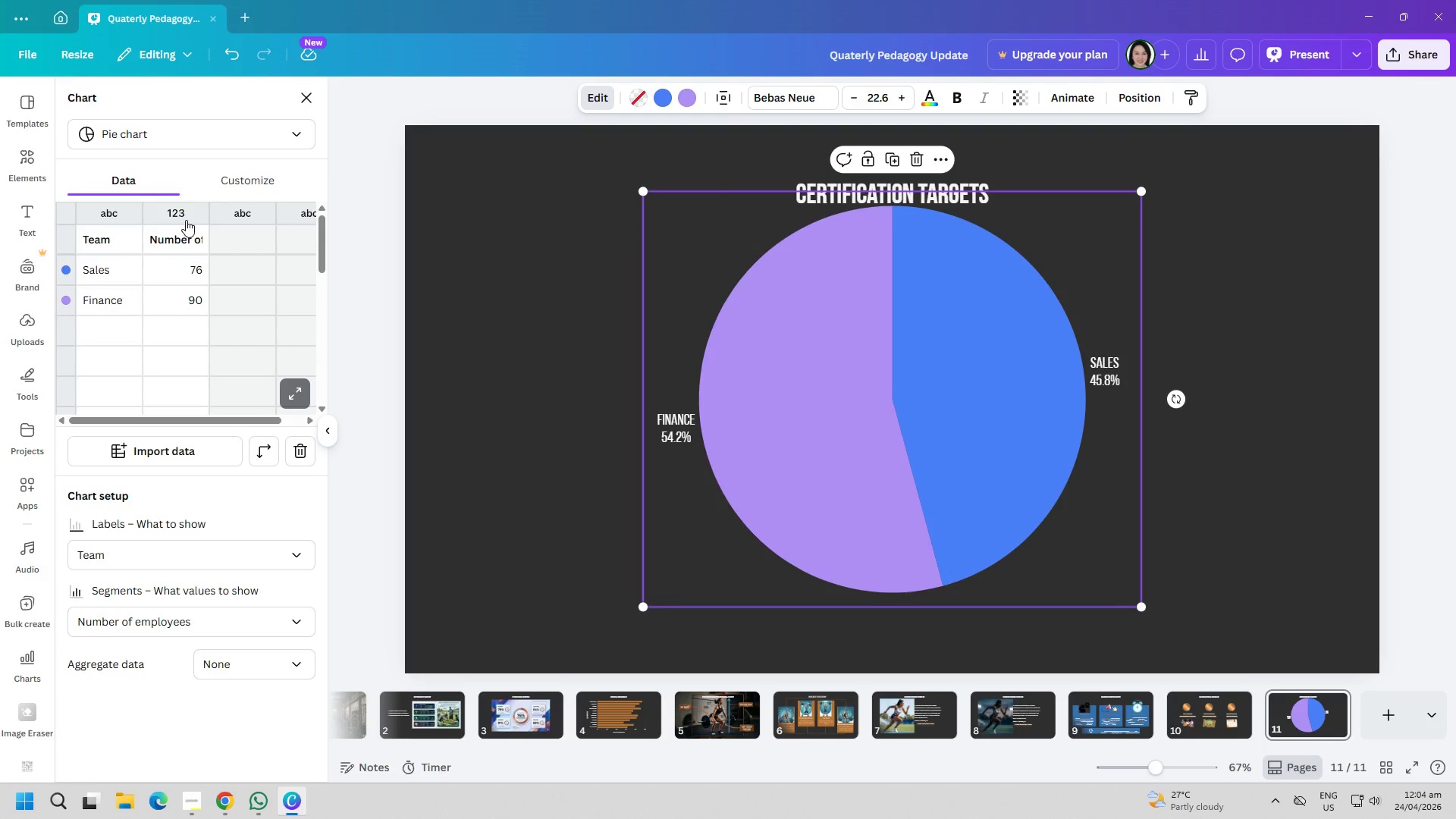 
left_click([197, 136])
 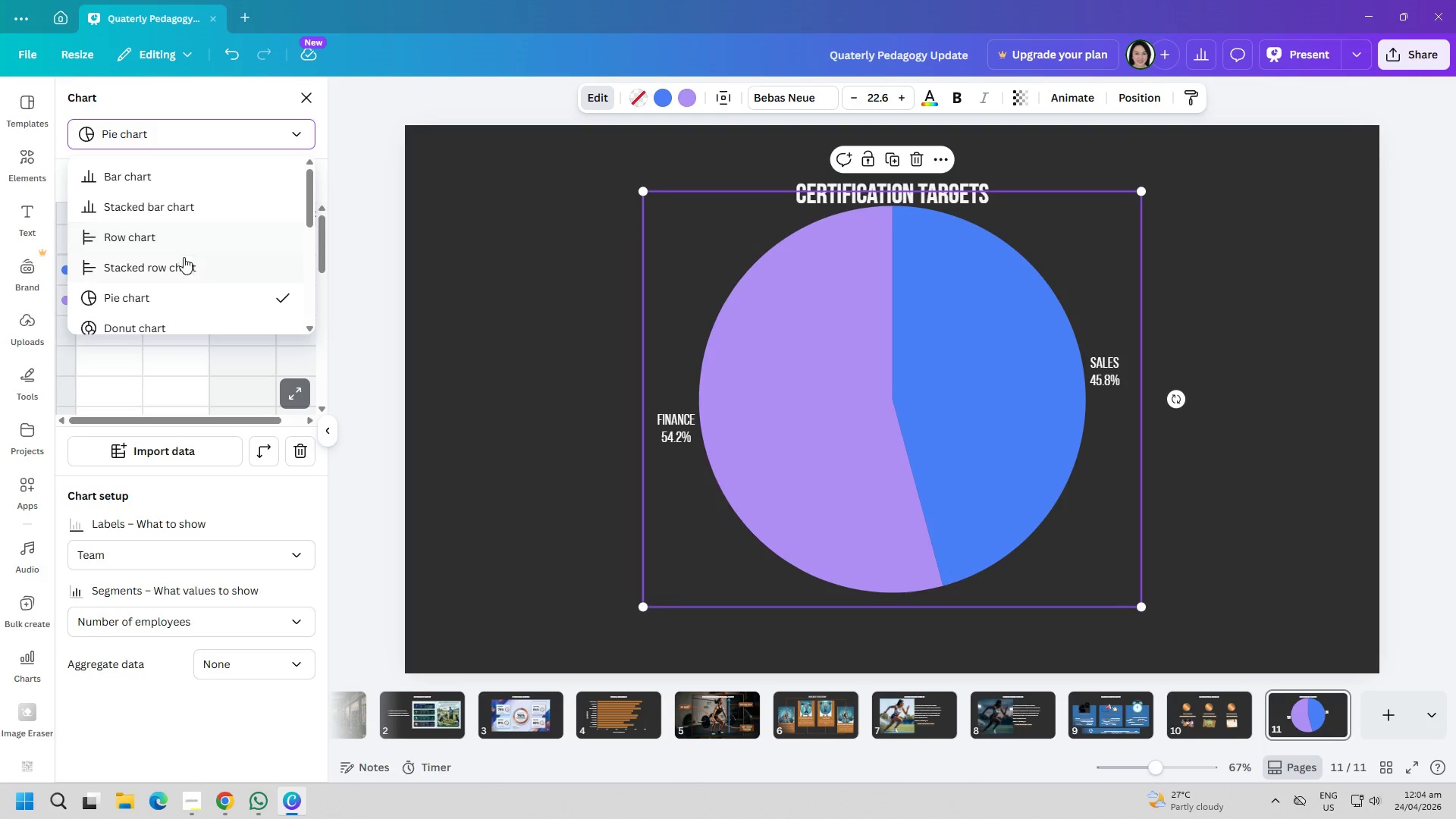 
scroll: coordinate [196, 272], scroll_direction: down, amount: 4.0
 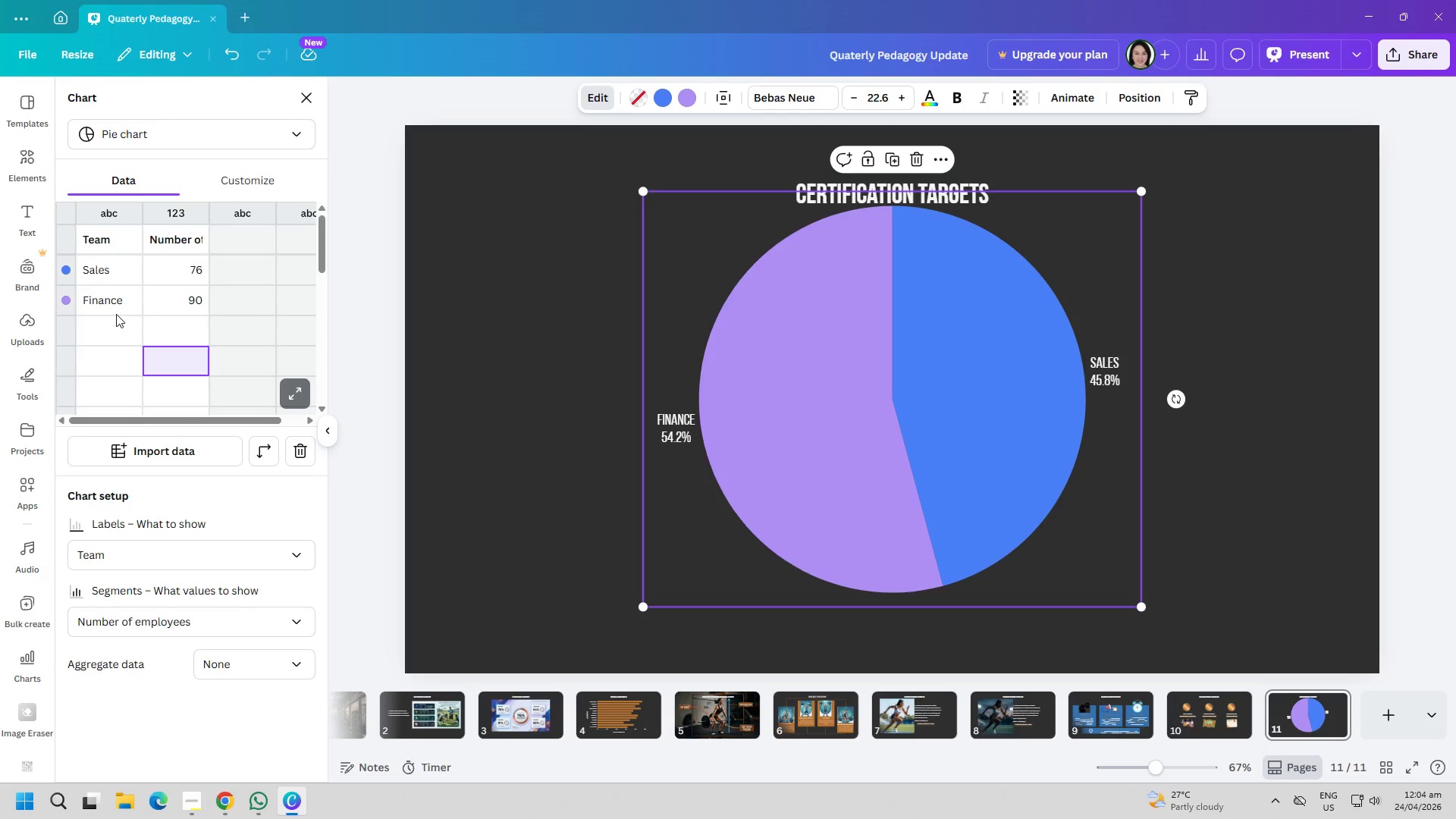 
left_click([115, 302])
 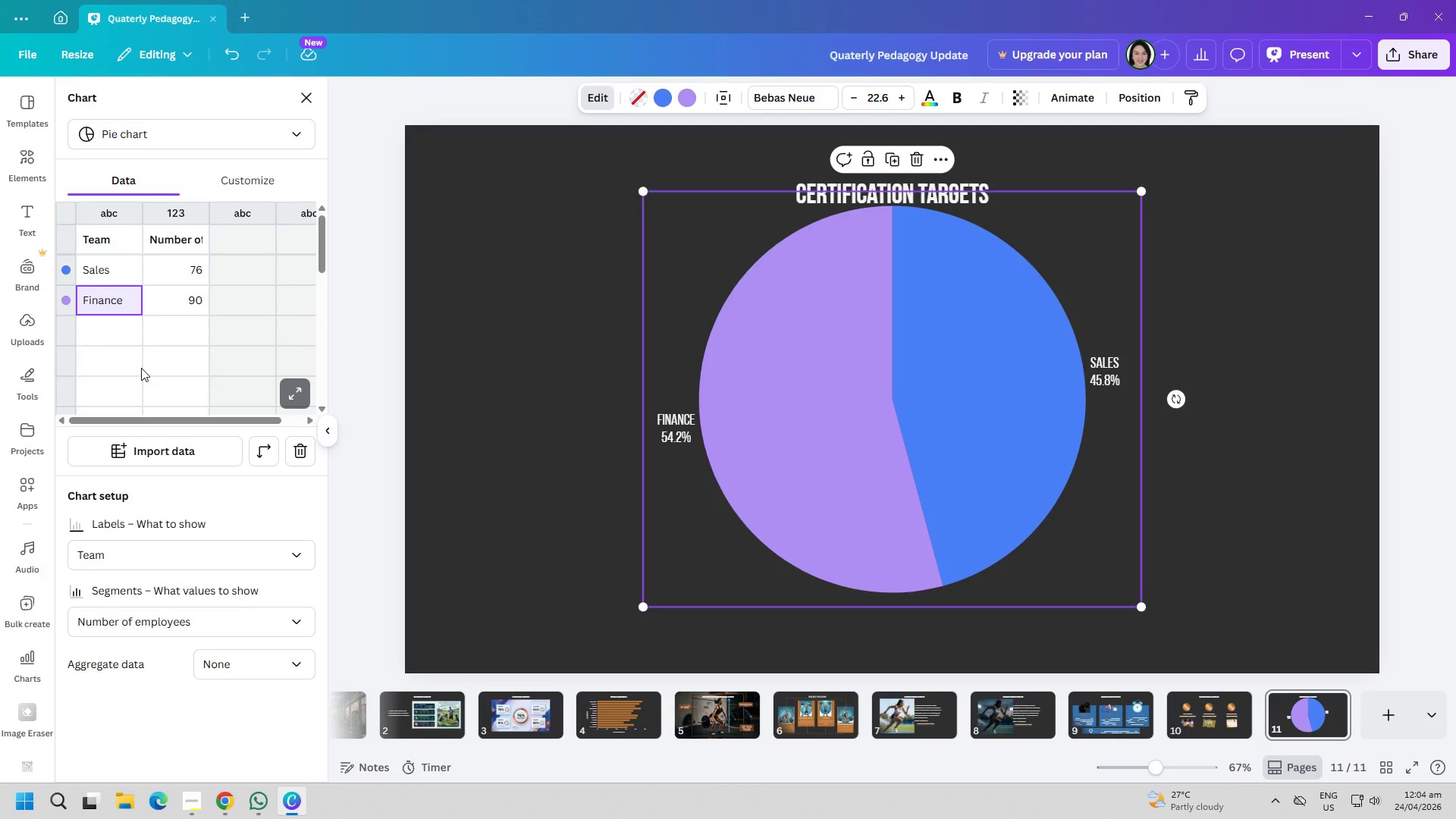 
scroll: coordinate [155, 356], scroll_direction: up, amount: 1.0
 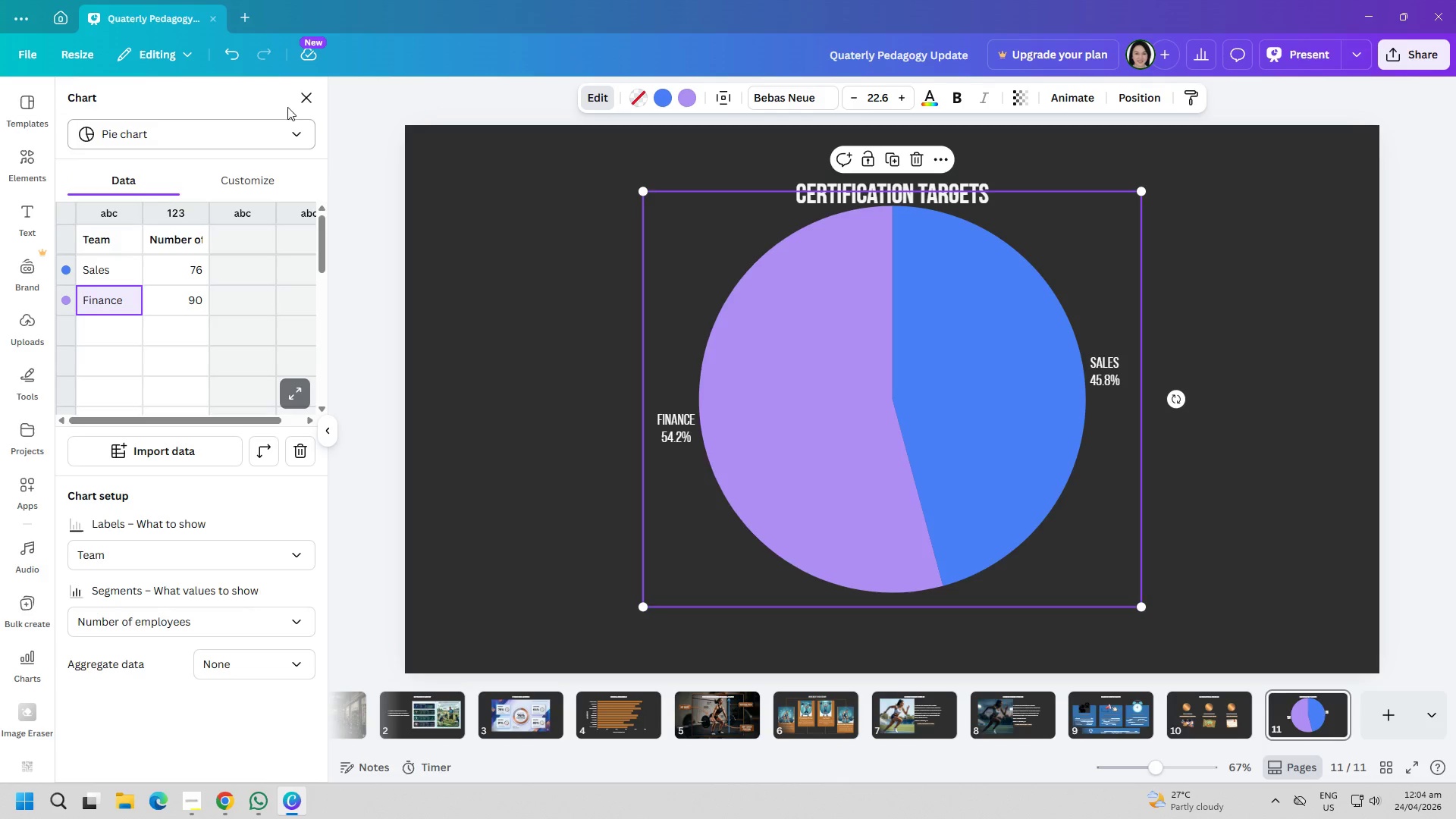 
left_click([305, 93])
 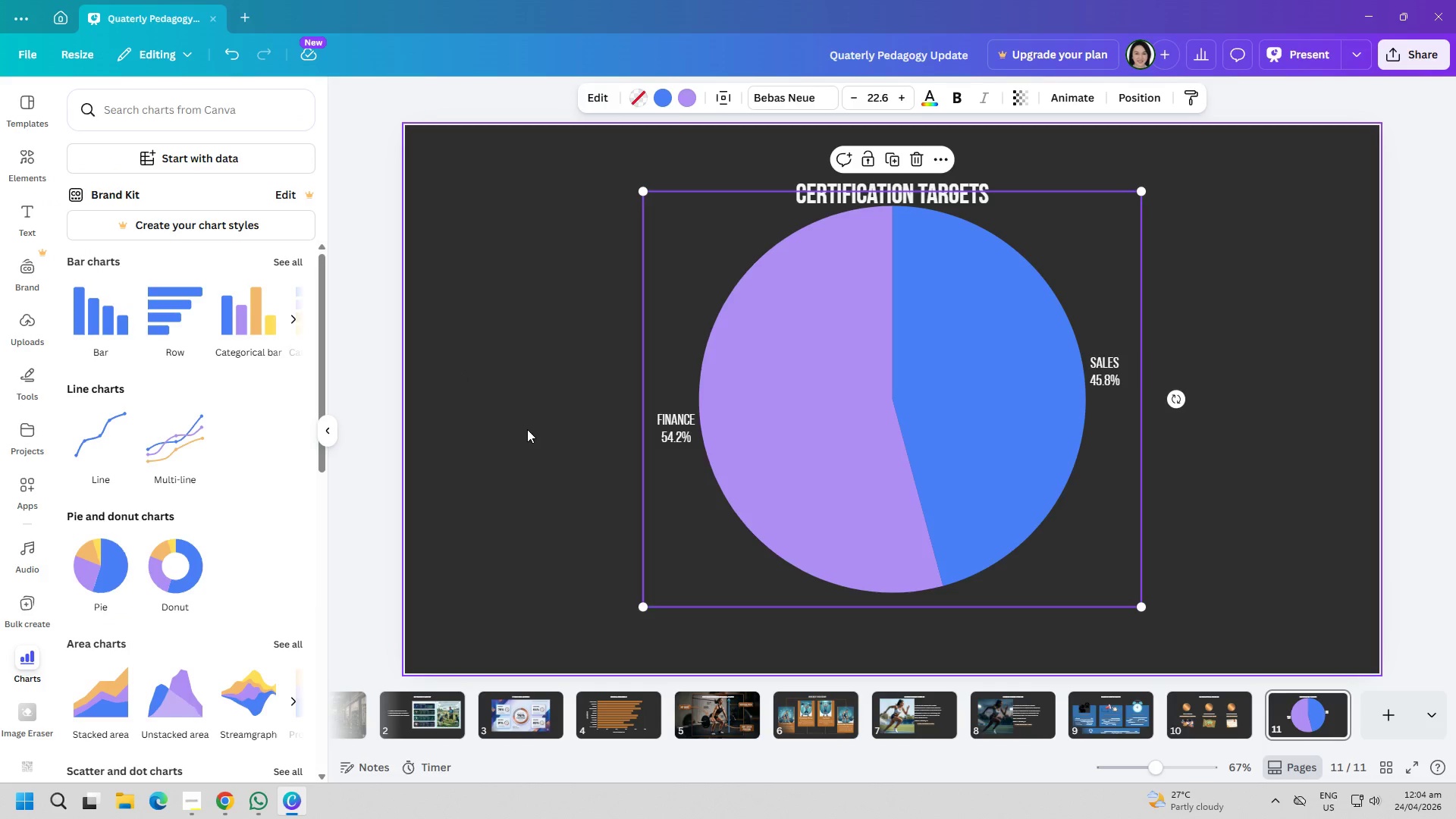 
double_click([832, 441])
 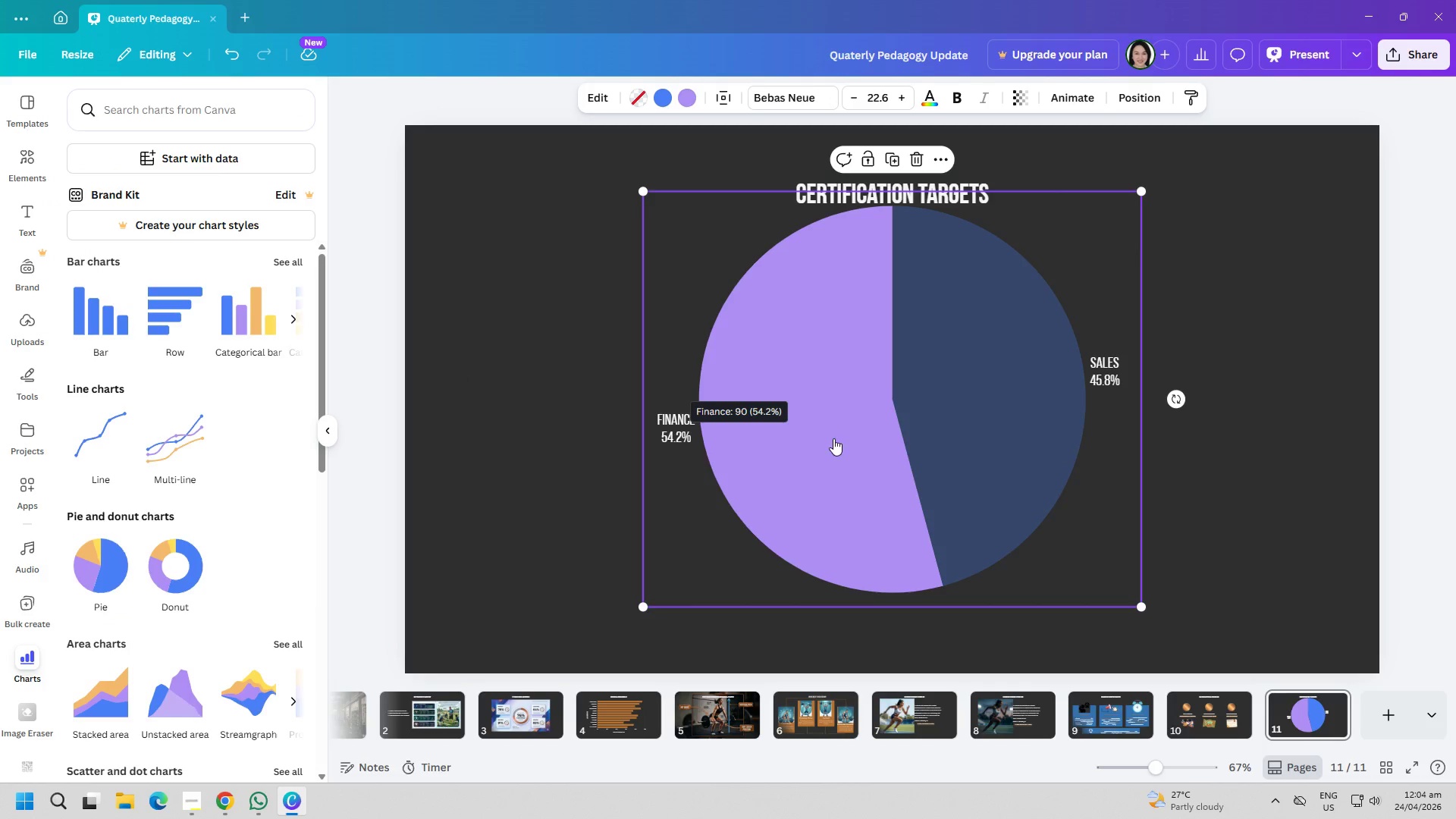 
key(Delete)
 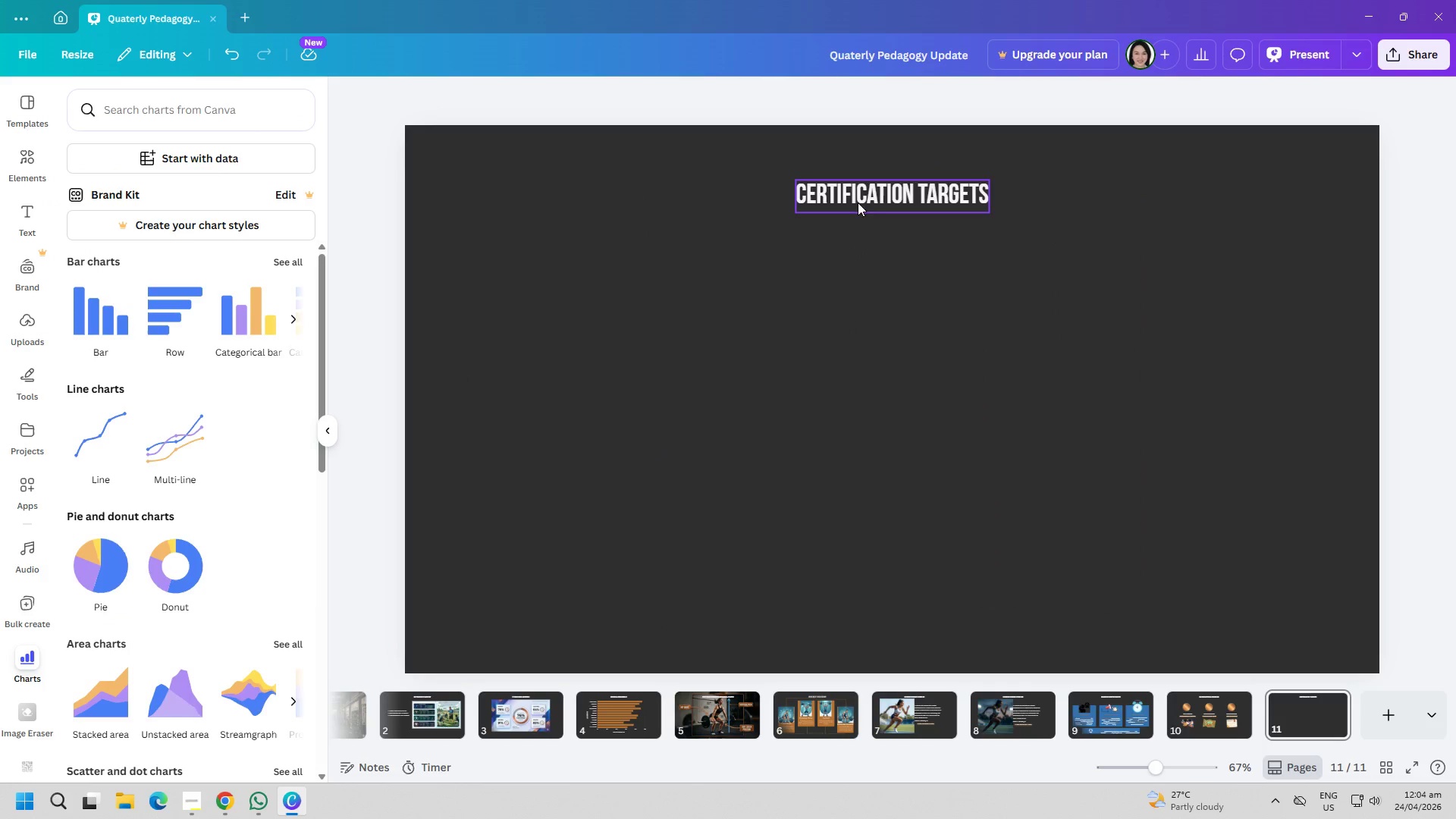 
left_click([863, 191])
 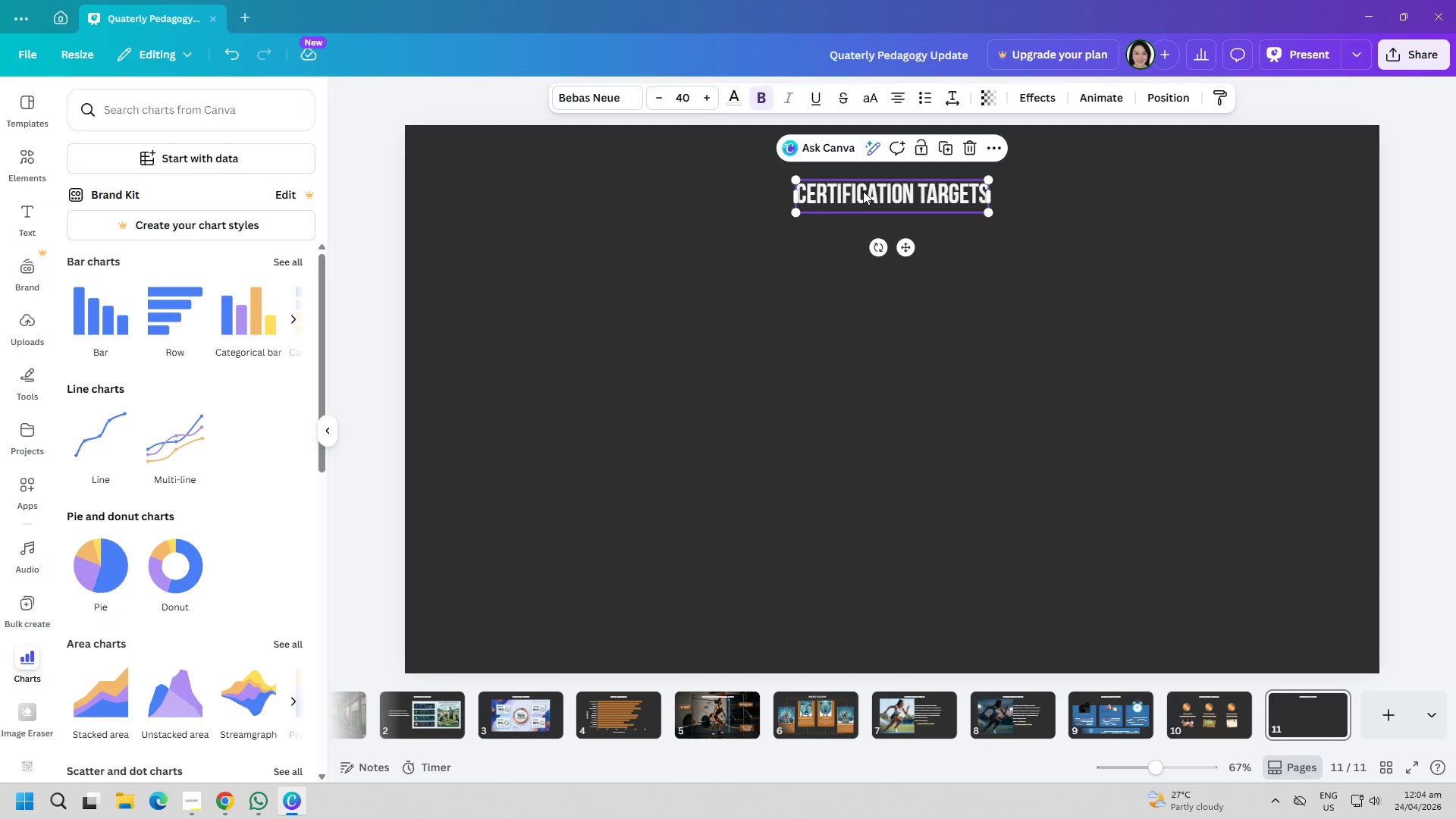 
key(Delete)
 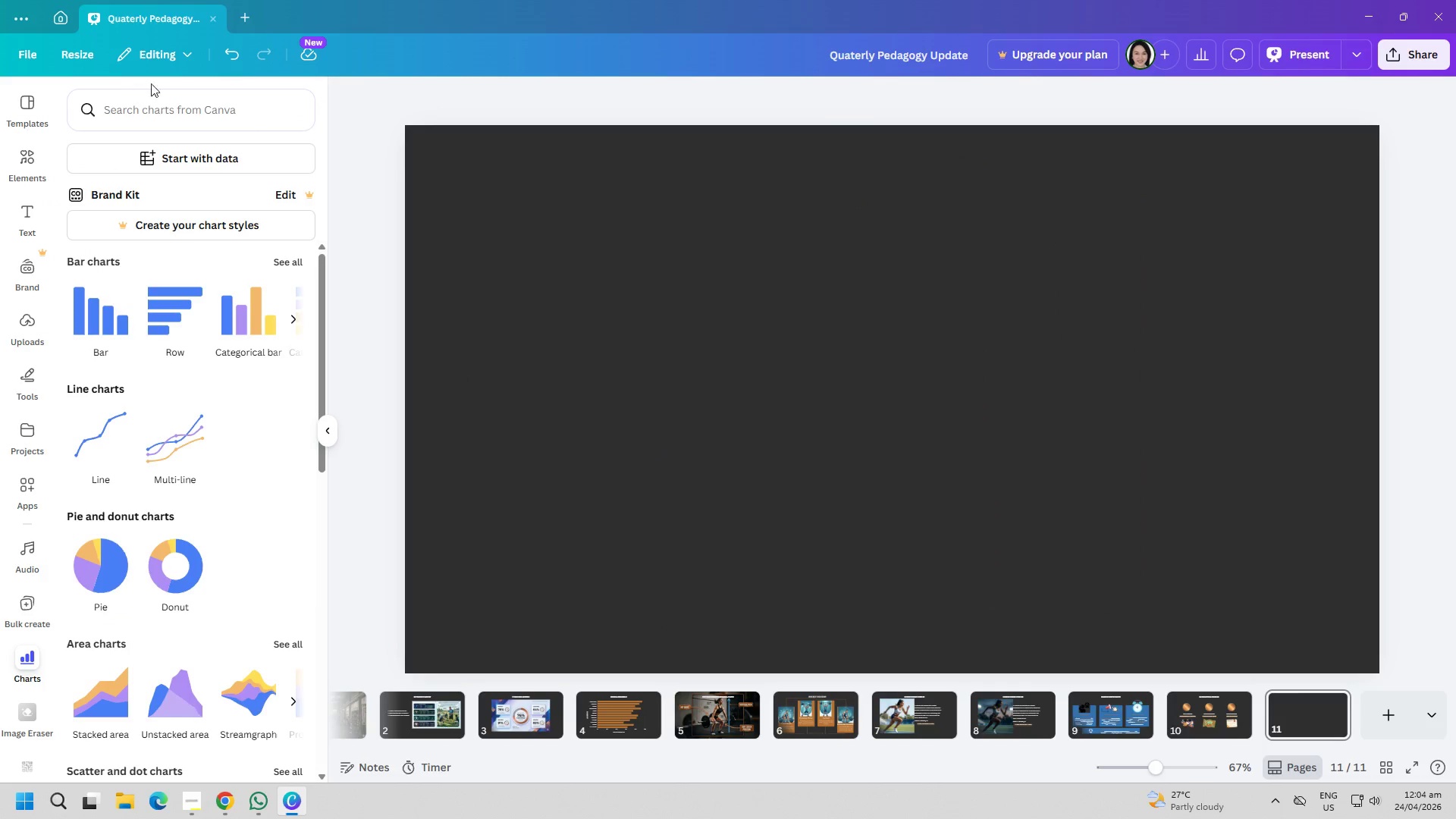 
left_click([223, 55])
 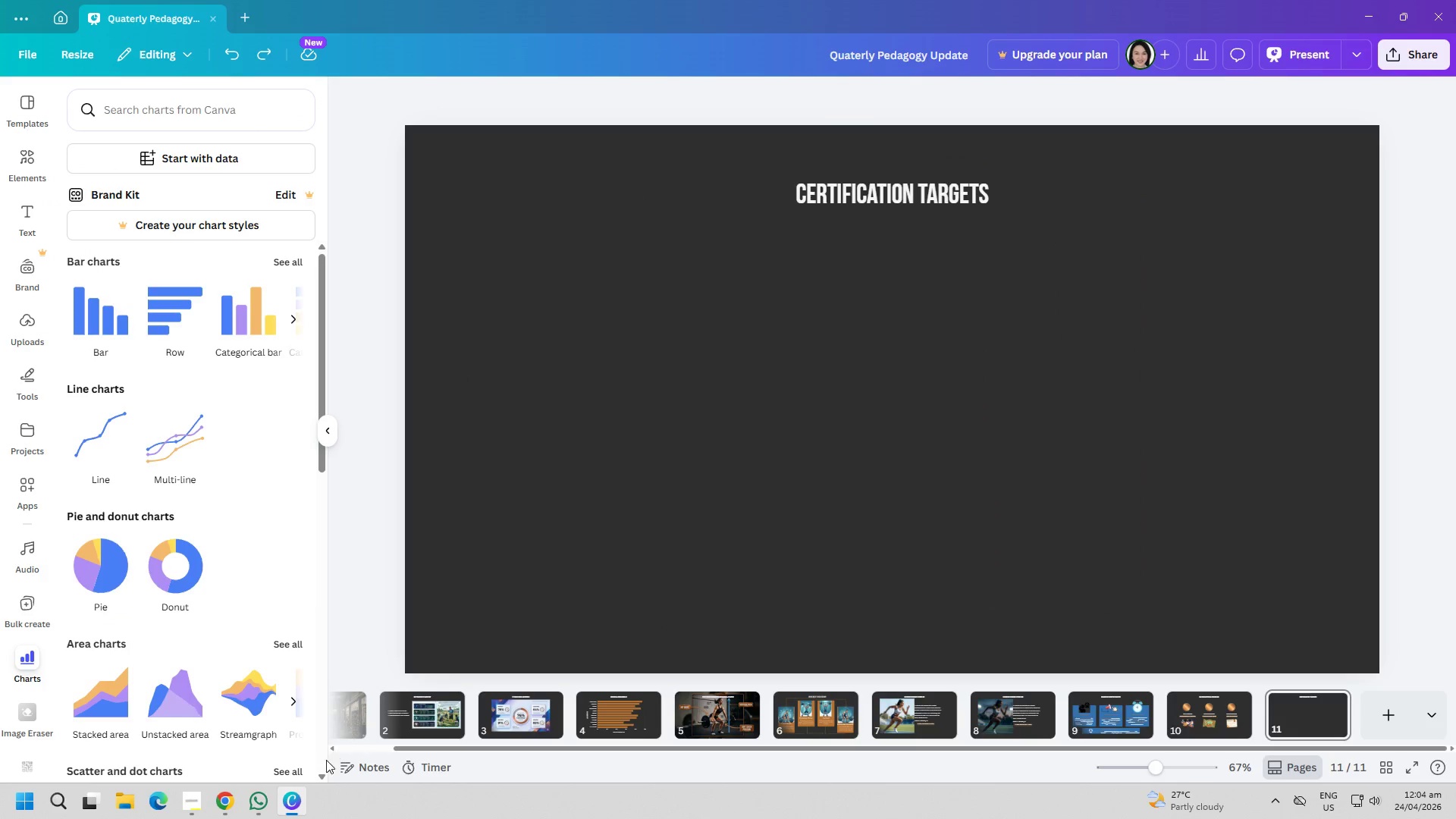 
left_click([261, 803])
 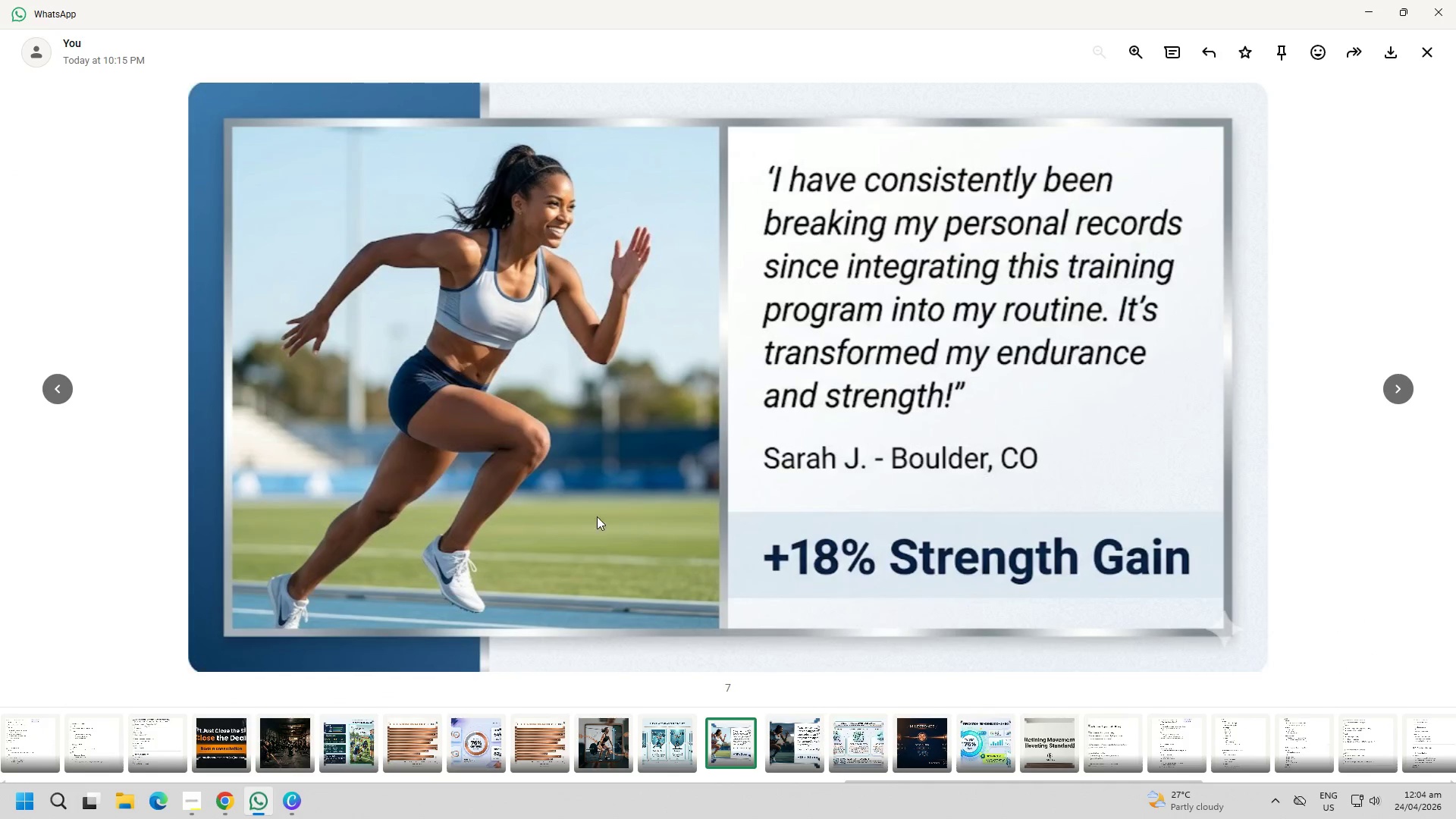 
key(Escape)
 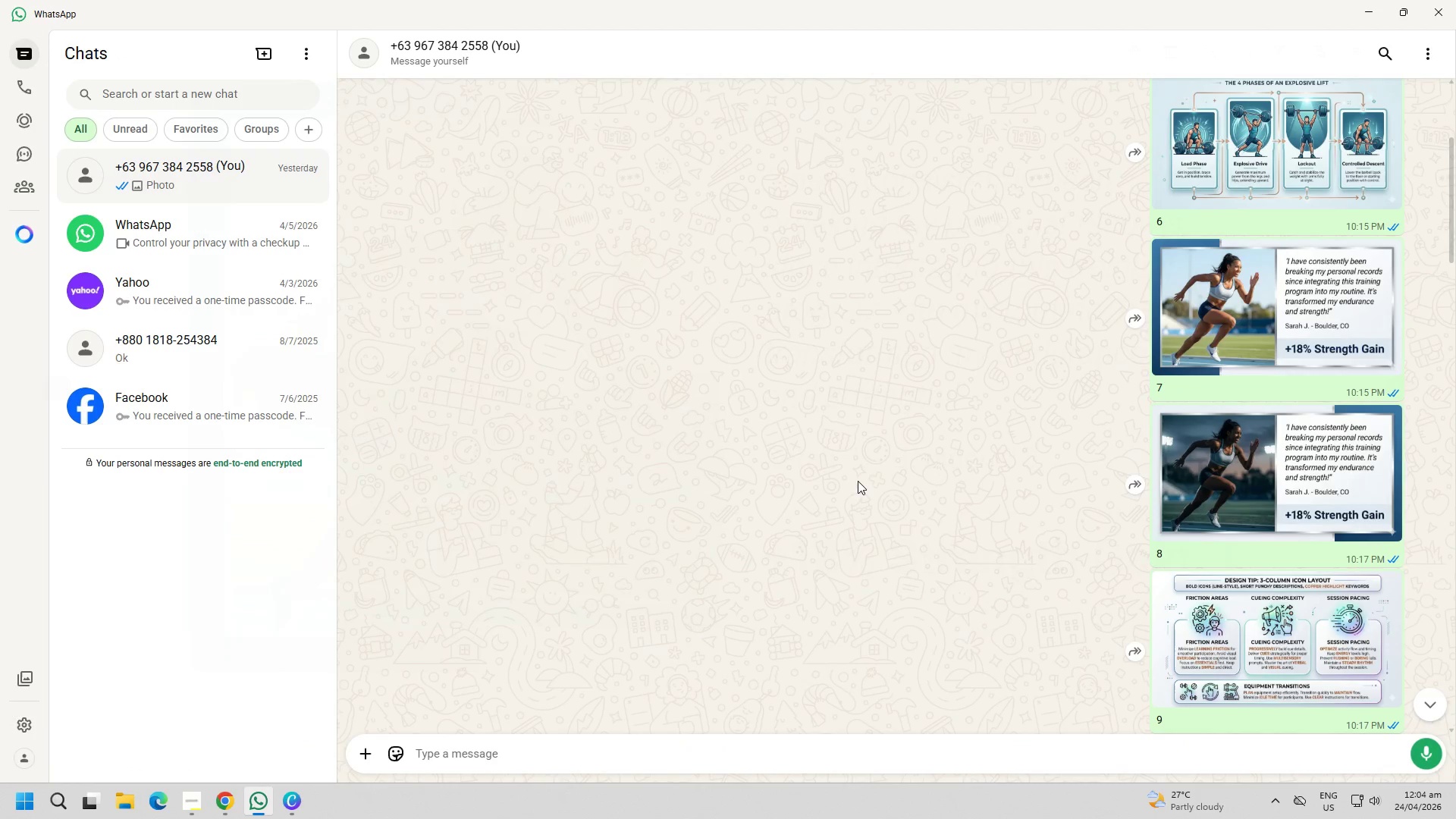 
scroll: coordinate [856, 485], scroll_direction: down, amount: 5.0
 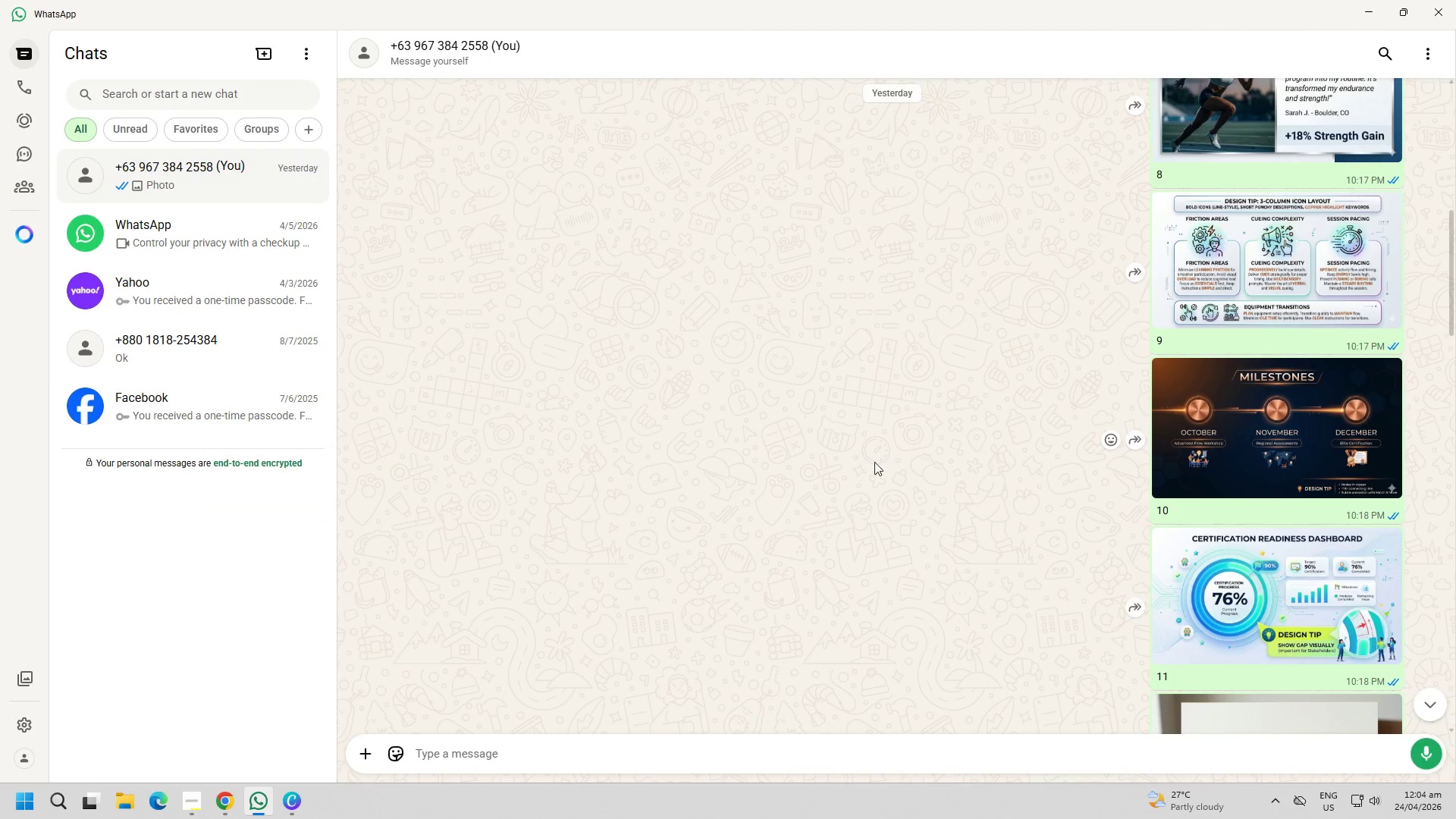 
scroll: coordinate [1027, 514], scroll_direction: none, amount: 0.0
 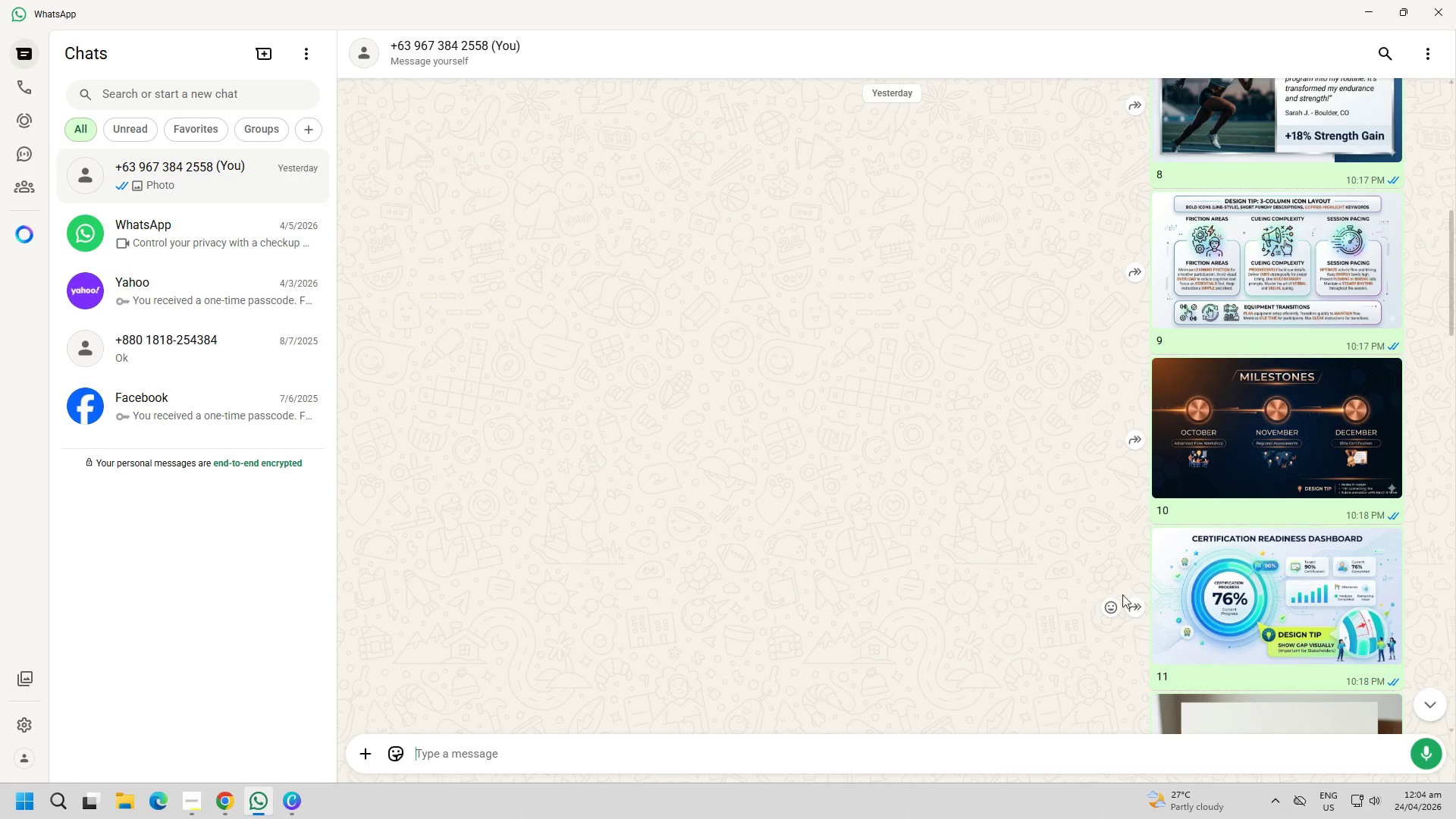 
right_click([1248, 616])
 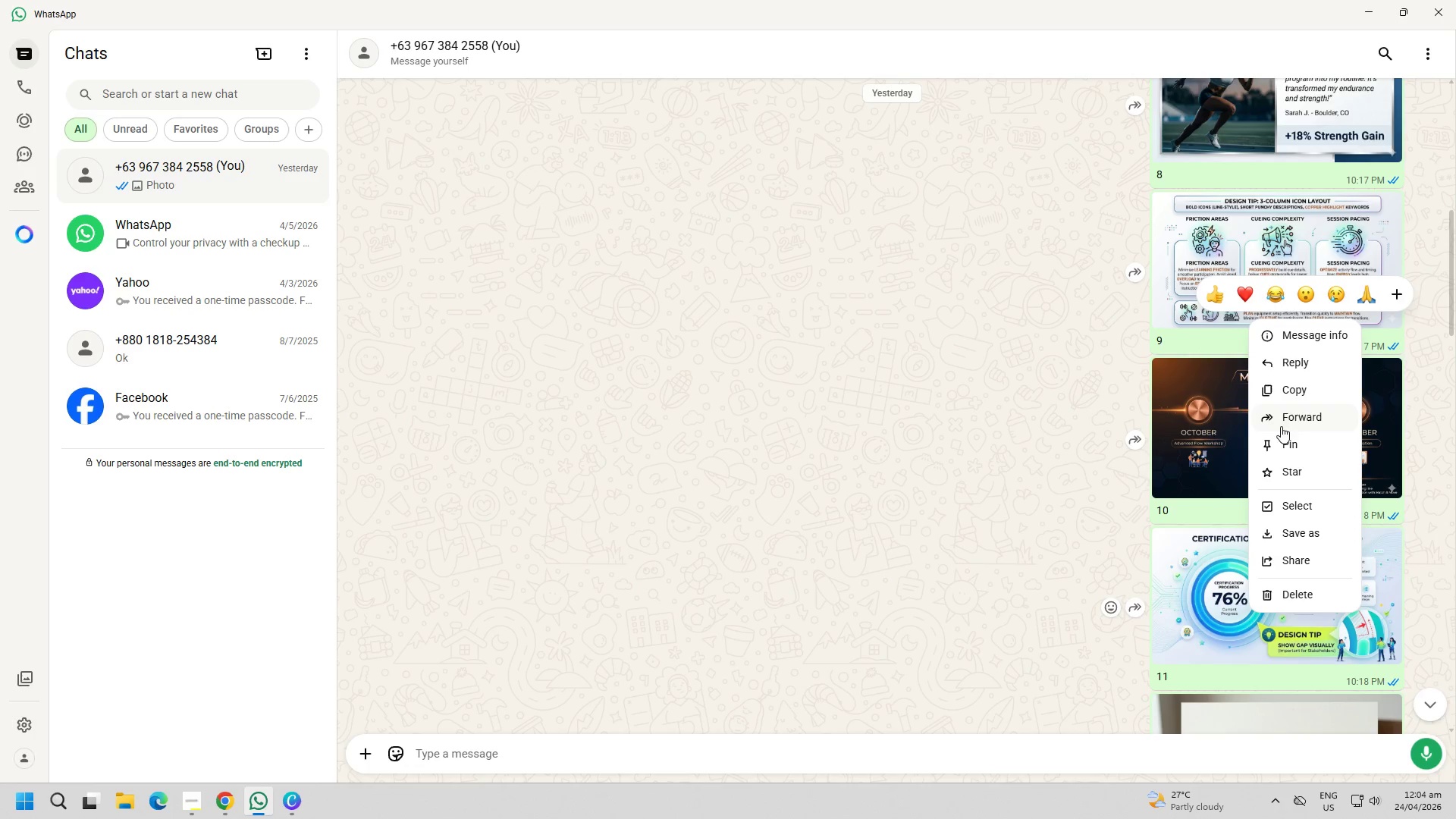 
left_click([1289, 391])
 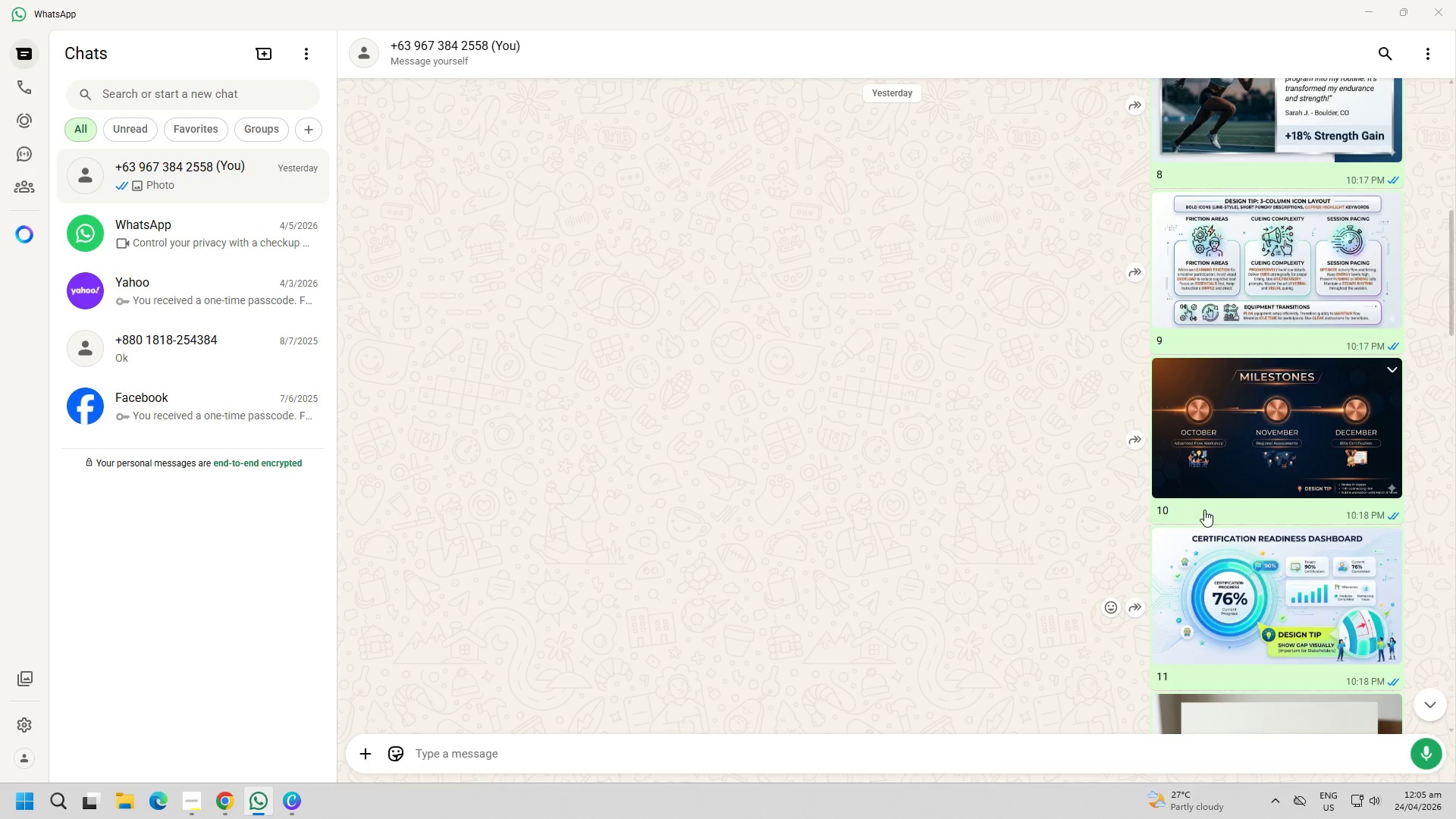 
right_click([1259, 596])
 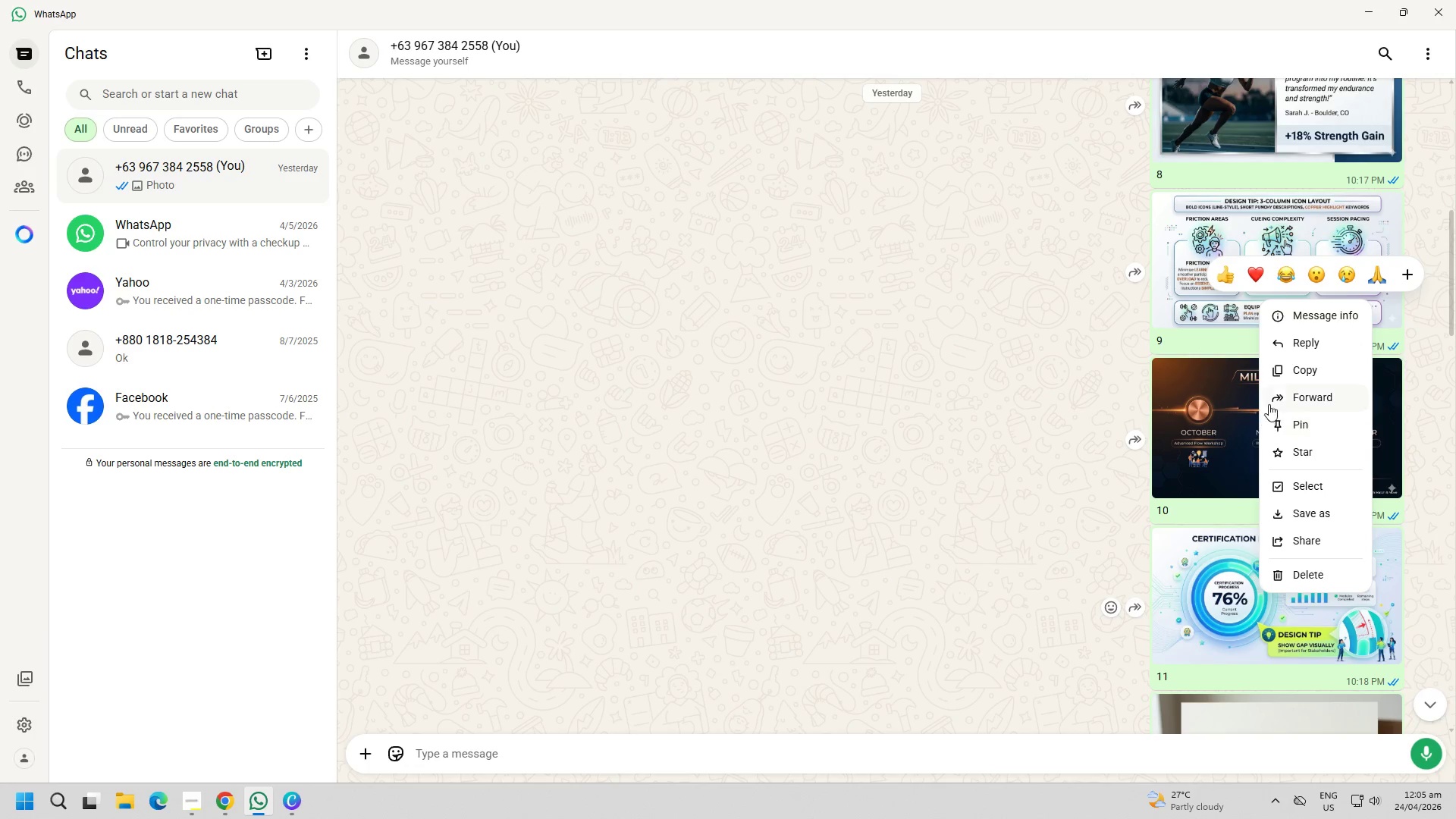 
left_click([1293, 370])
 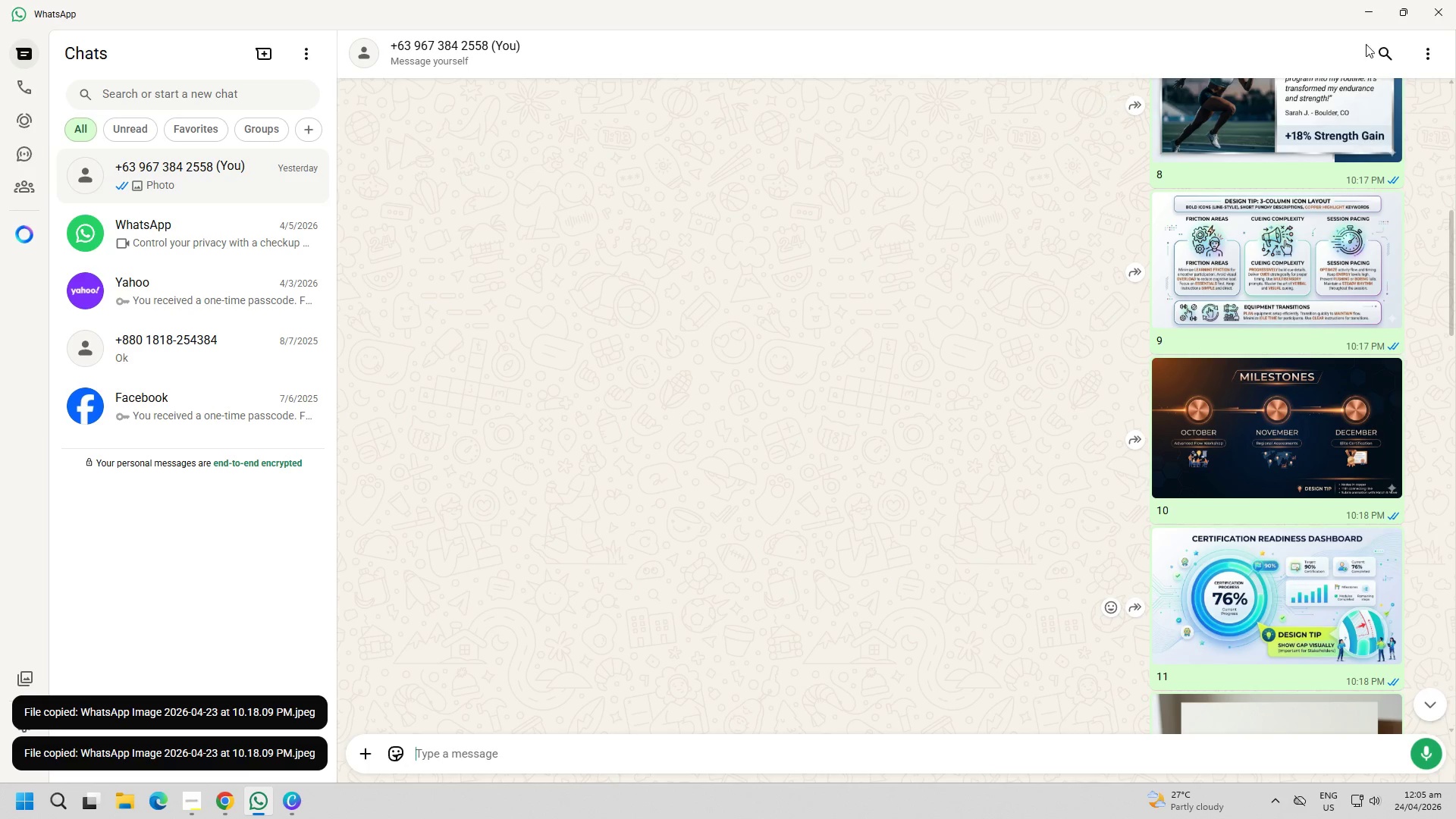 
double_click([897, 422])
 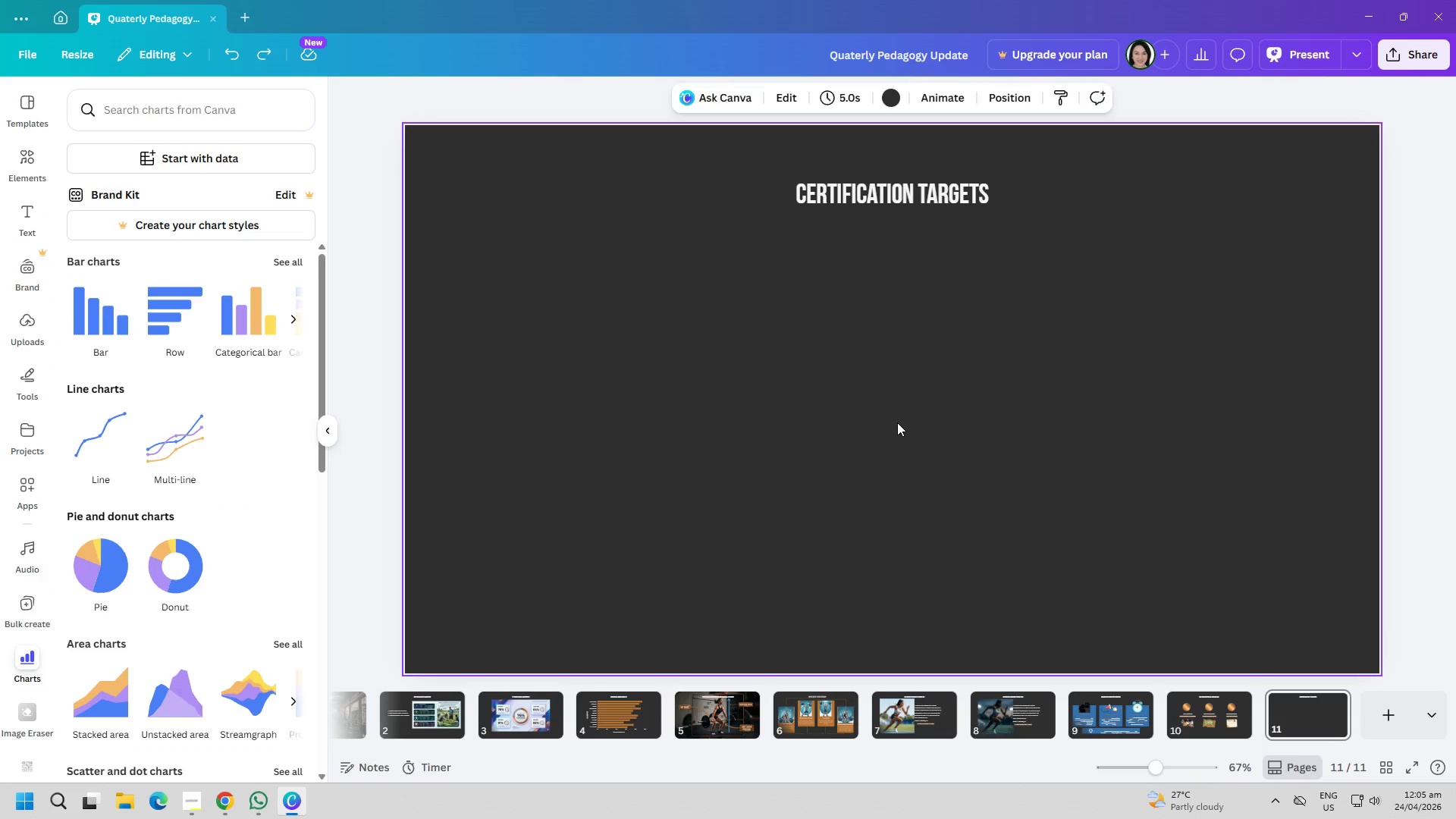 
key(Control+ControlLeft)
 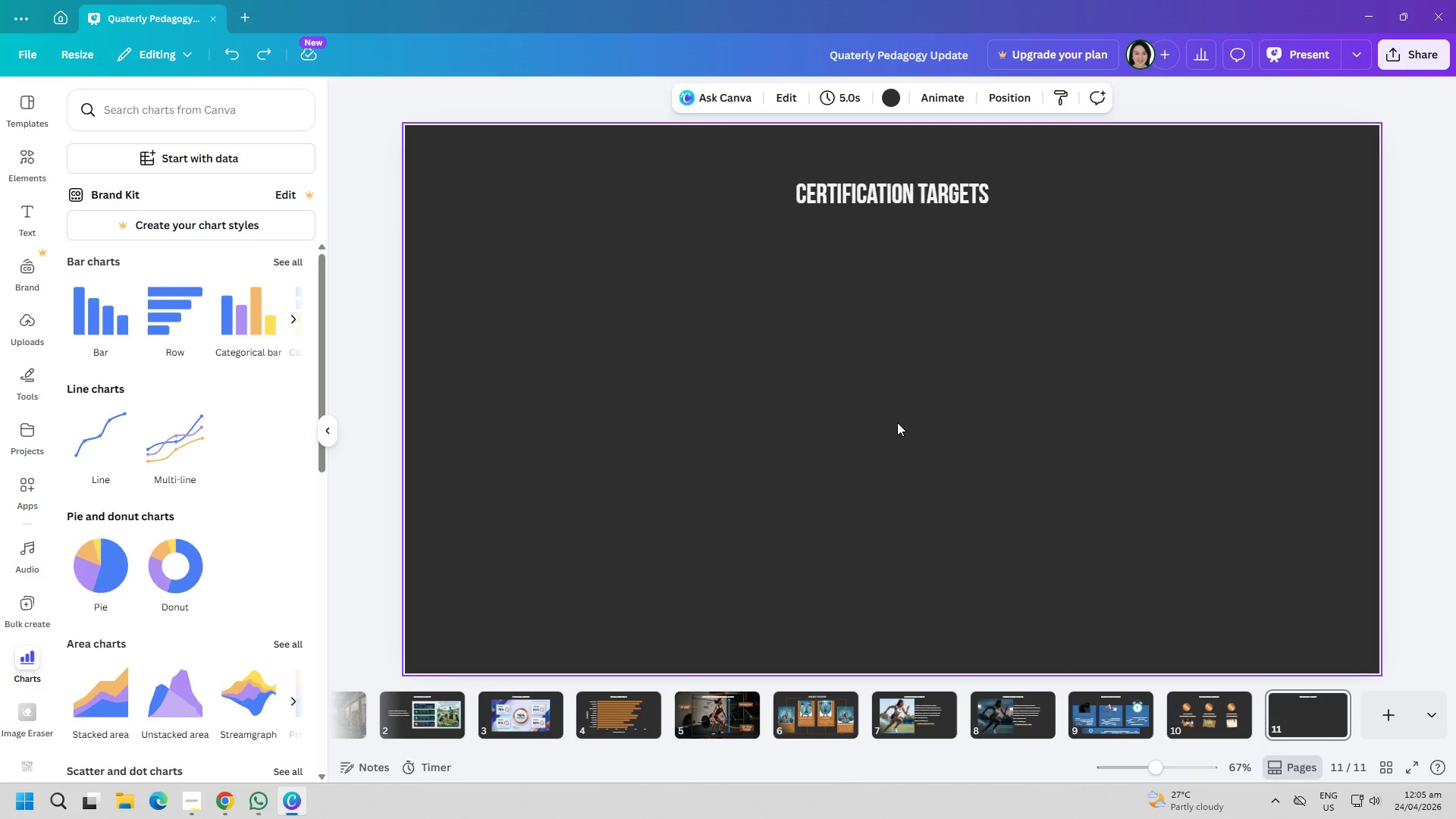 
key(Control+V)
 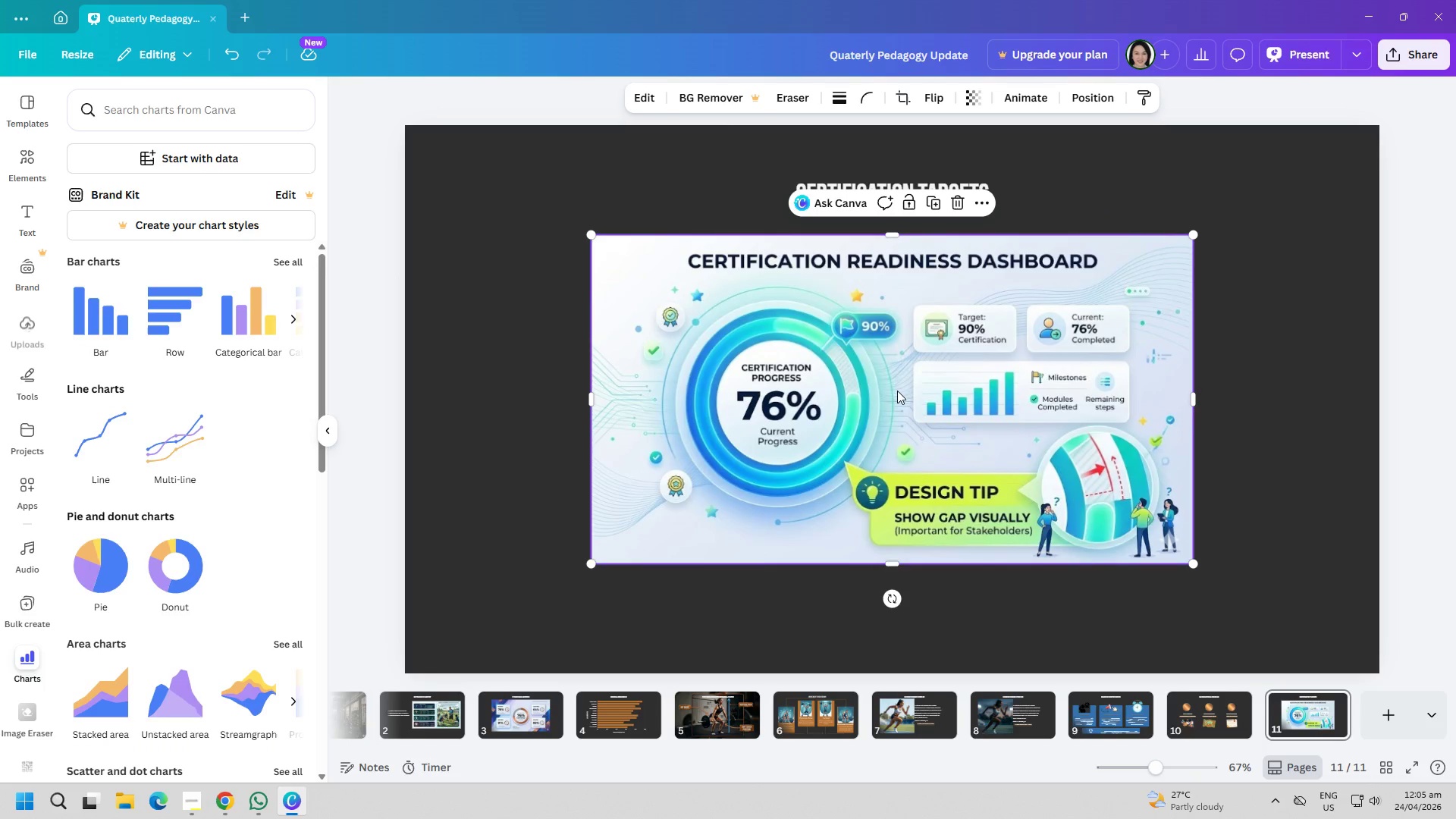 
left_click_drag(start_coordinate=[896, 391], to_coordinate=[877, 395])
 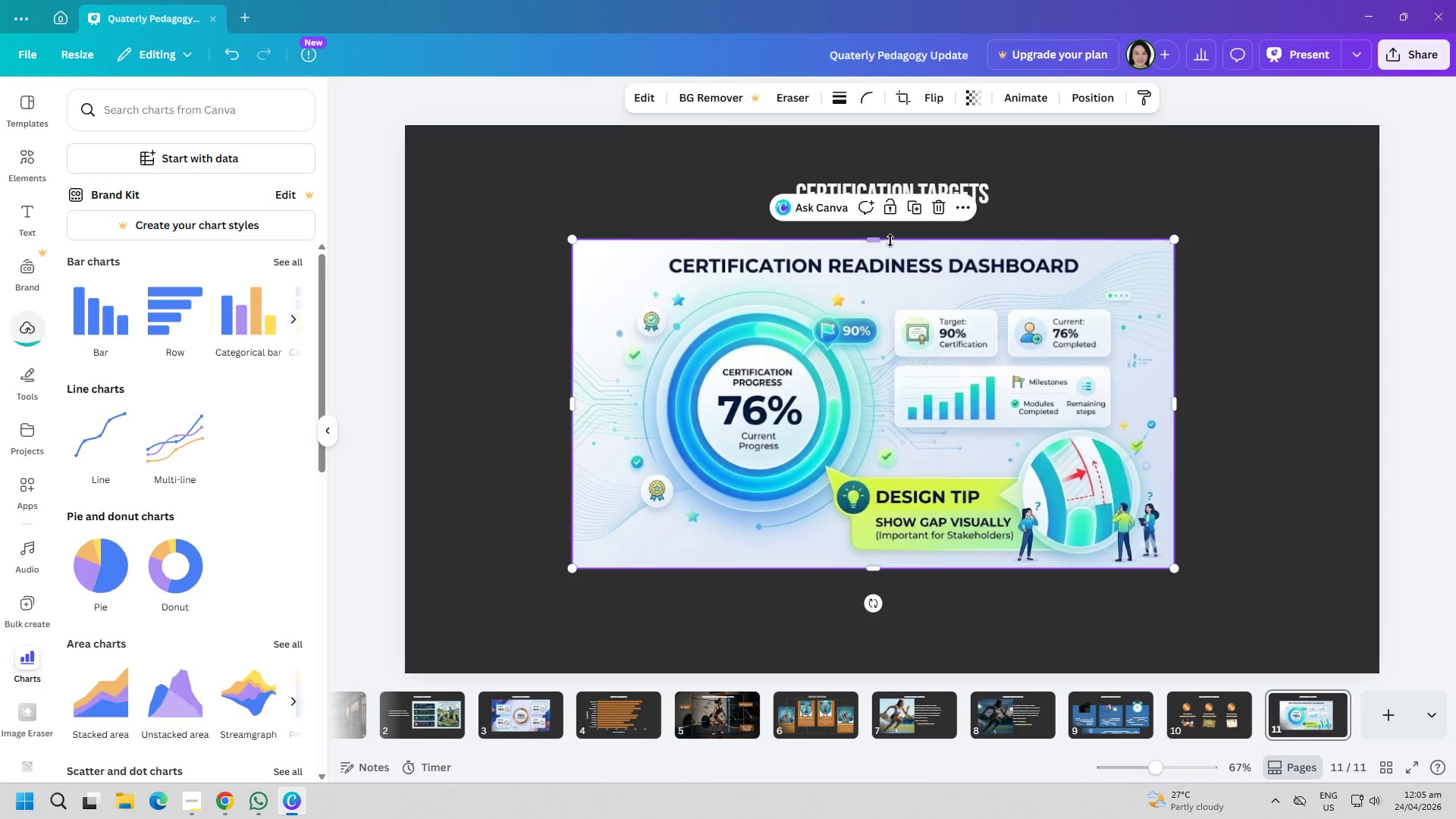 
left_click_drag(start_coordinate=[875, 237], to_coordinate=[872, 279])
 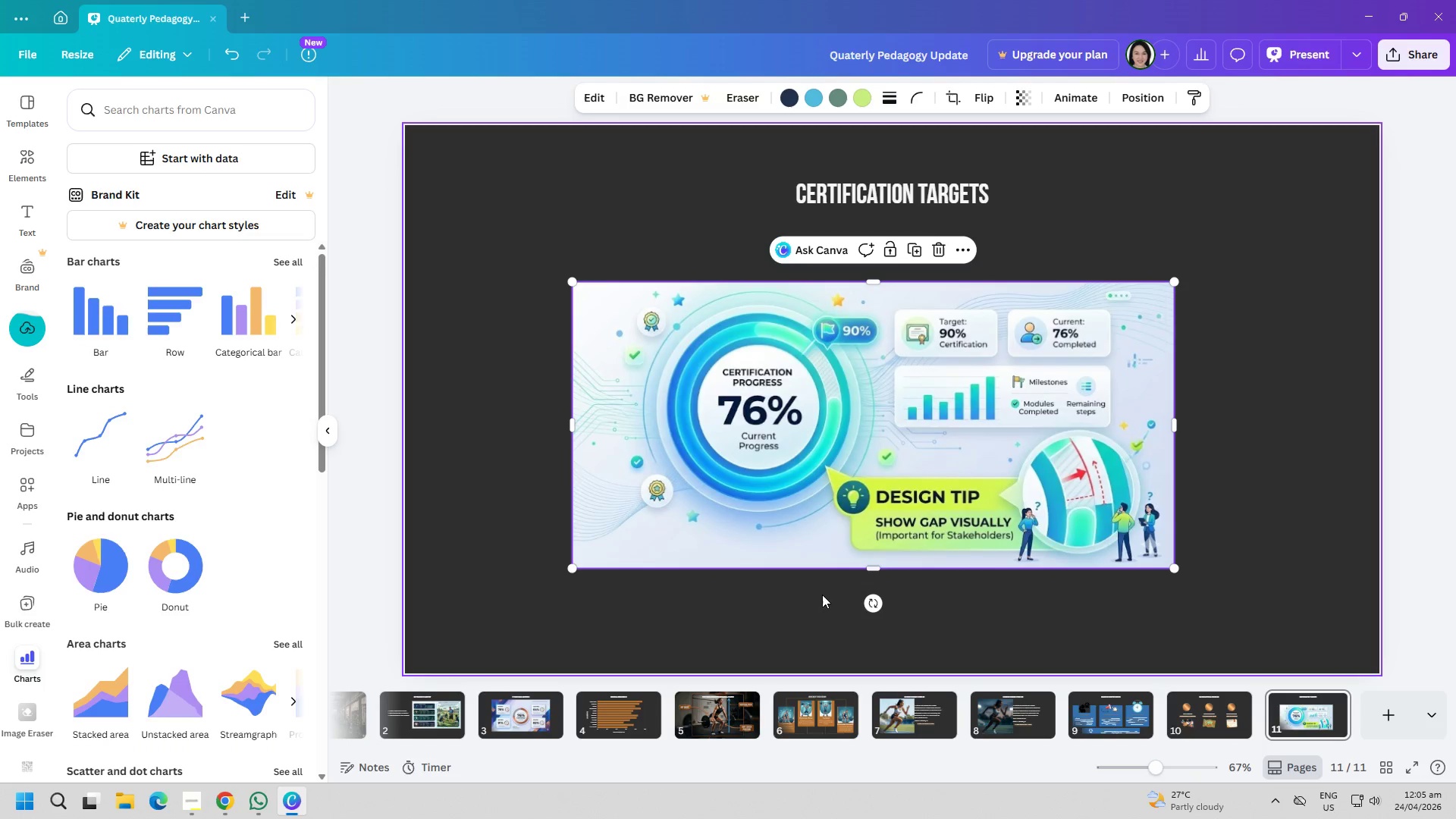 
left_click([827, 622])
 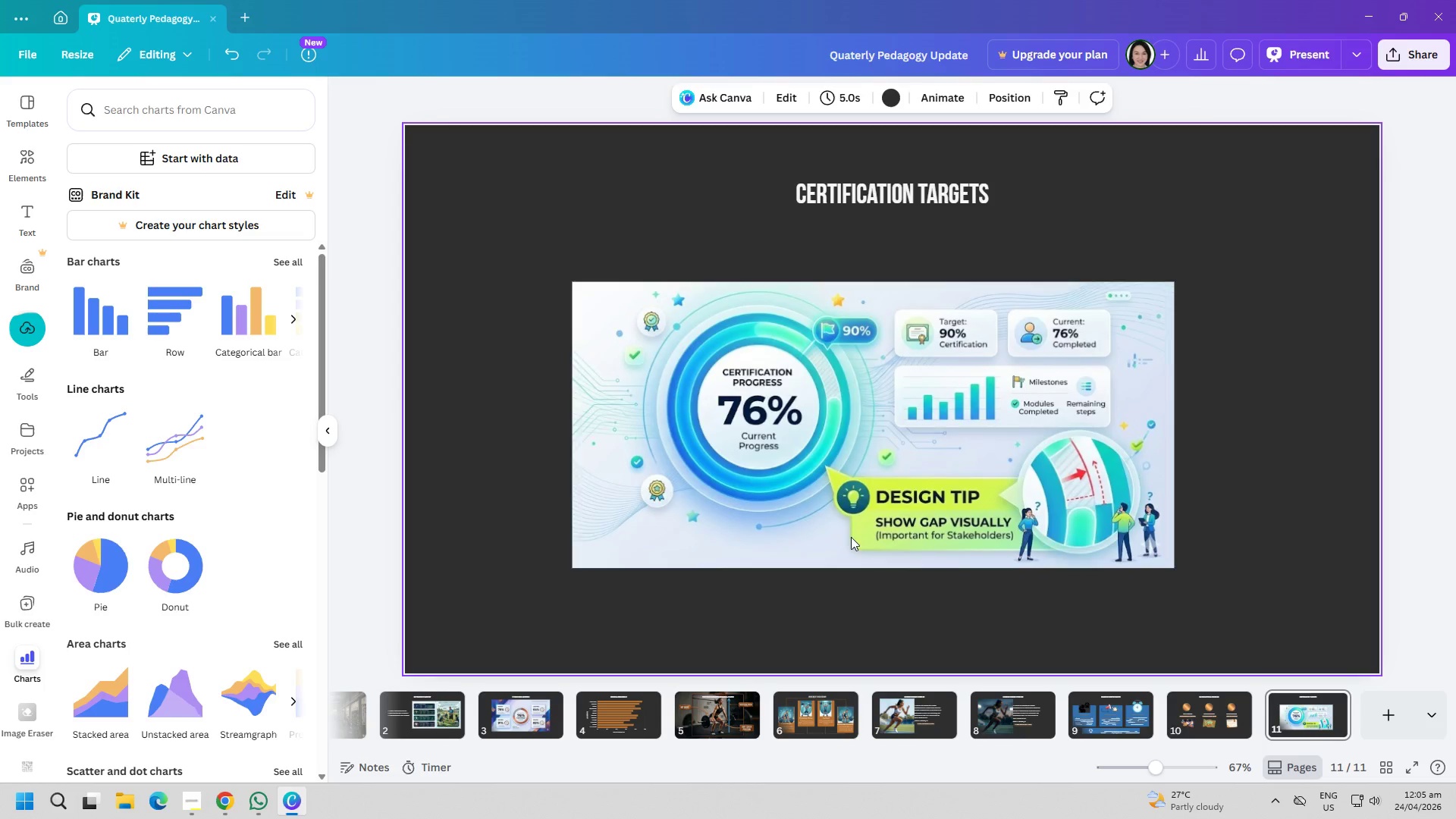 
left_click_drag(start_coordinate=[856, 527], to_coordinate=[783, 481])
 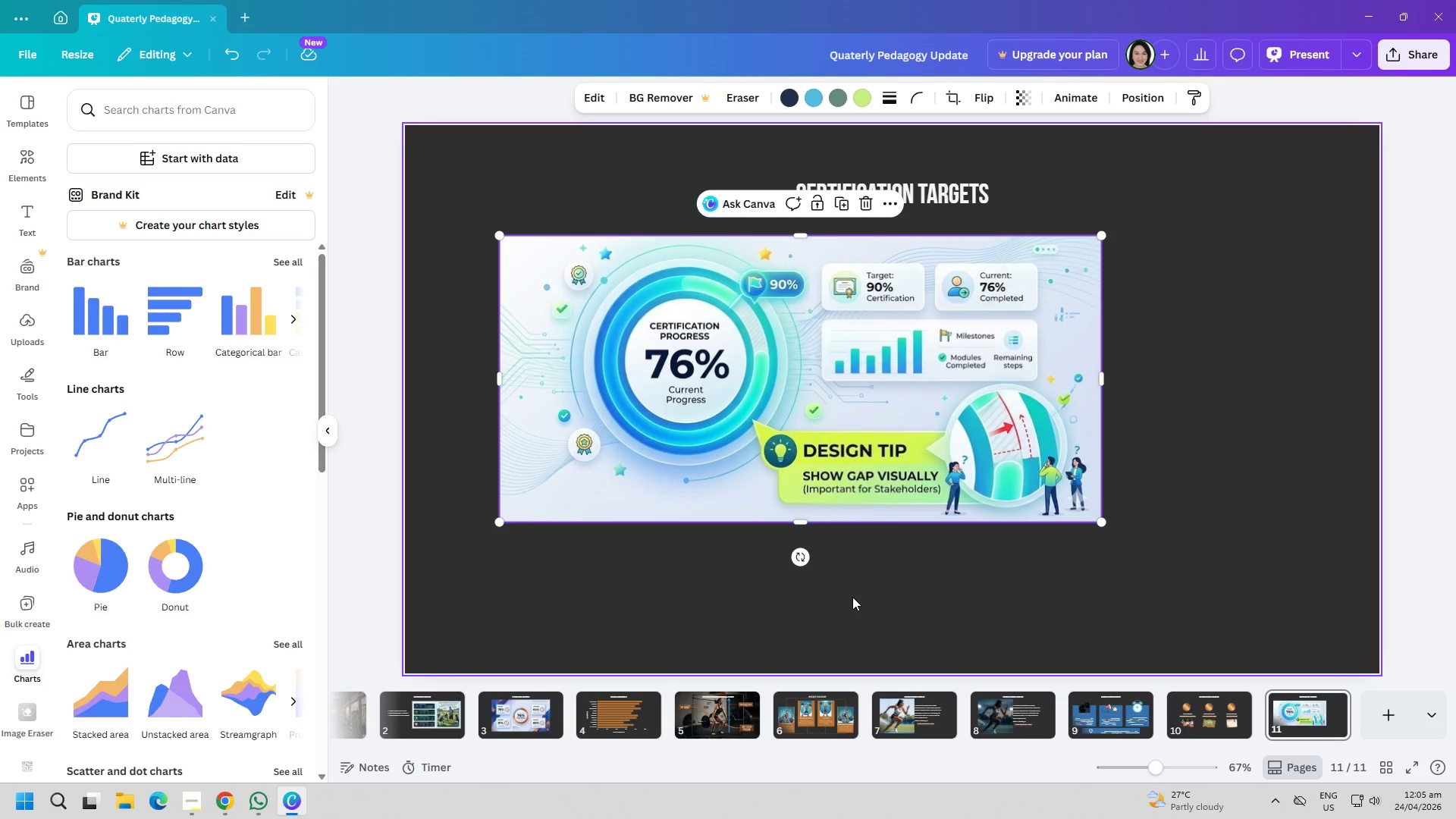 
left_click([852, 597])
 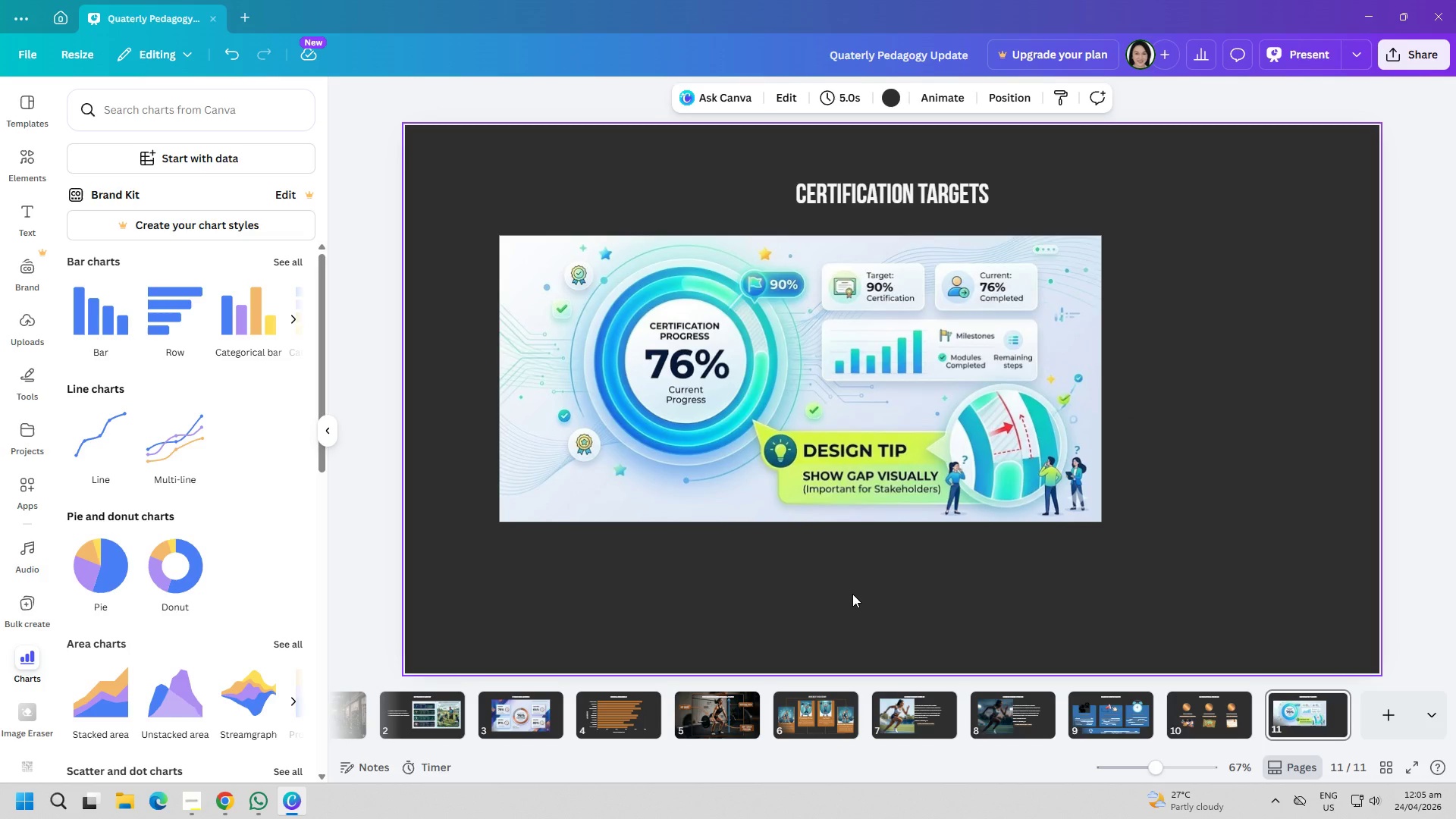 
wait(8.83)
 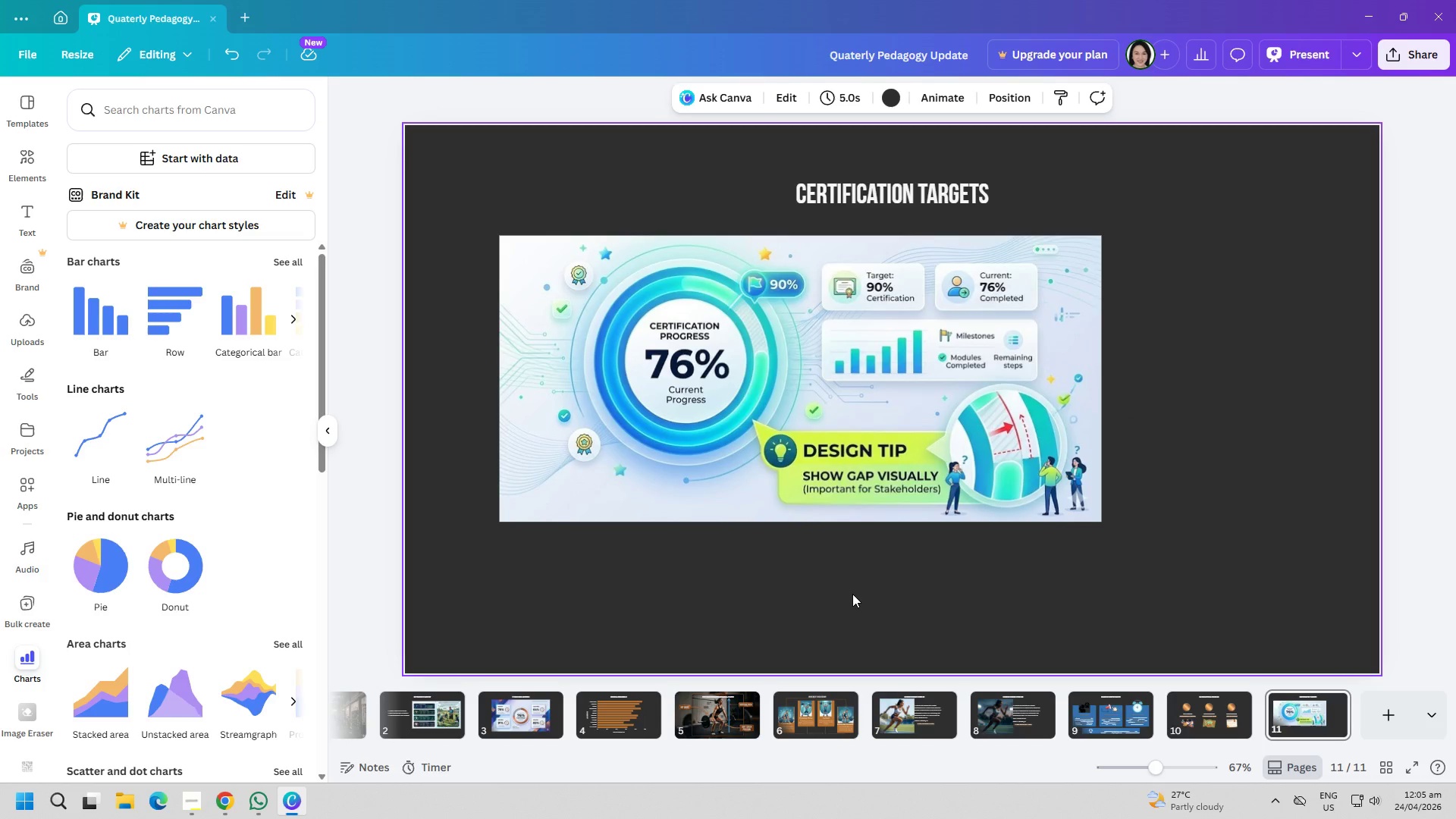 
left_click_drag(start_coordinate=[928, 435], to_coordinate=[906, 431])
 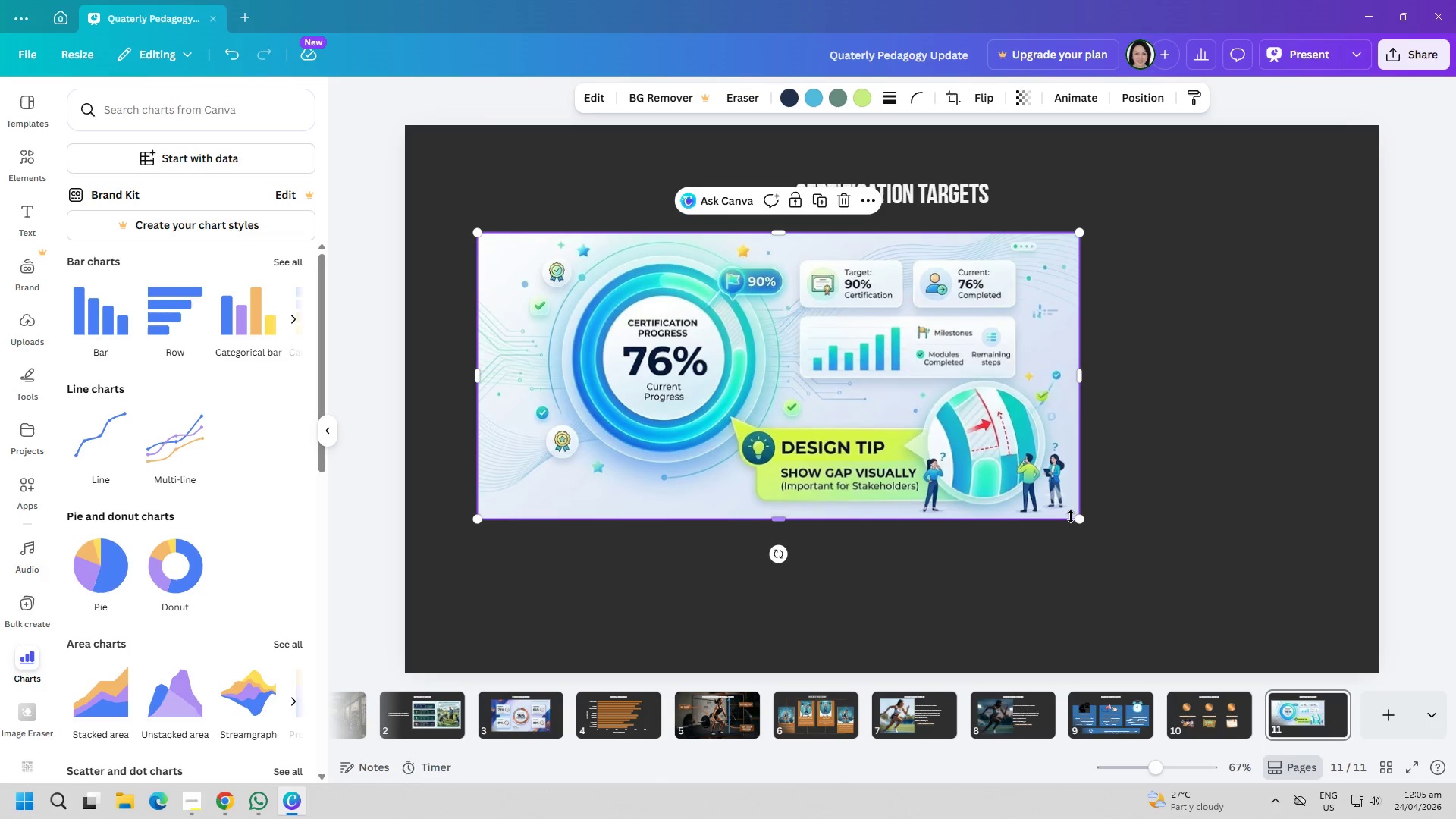 
left_click_drag(start_coordinate=[1075, 518], to_coordinate=[1216, 554])
 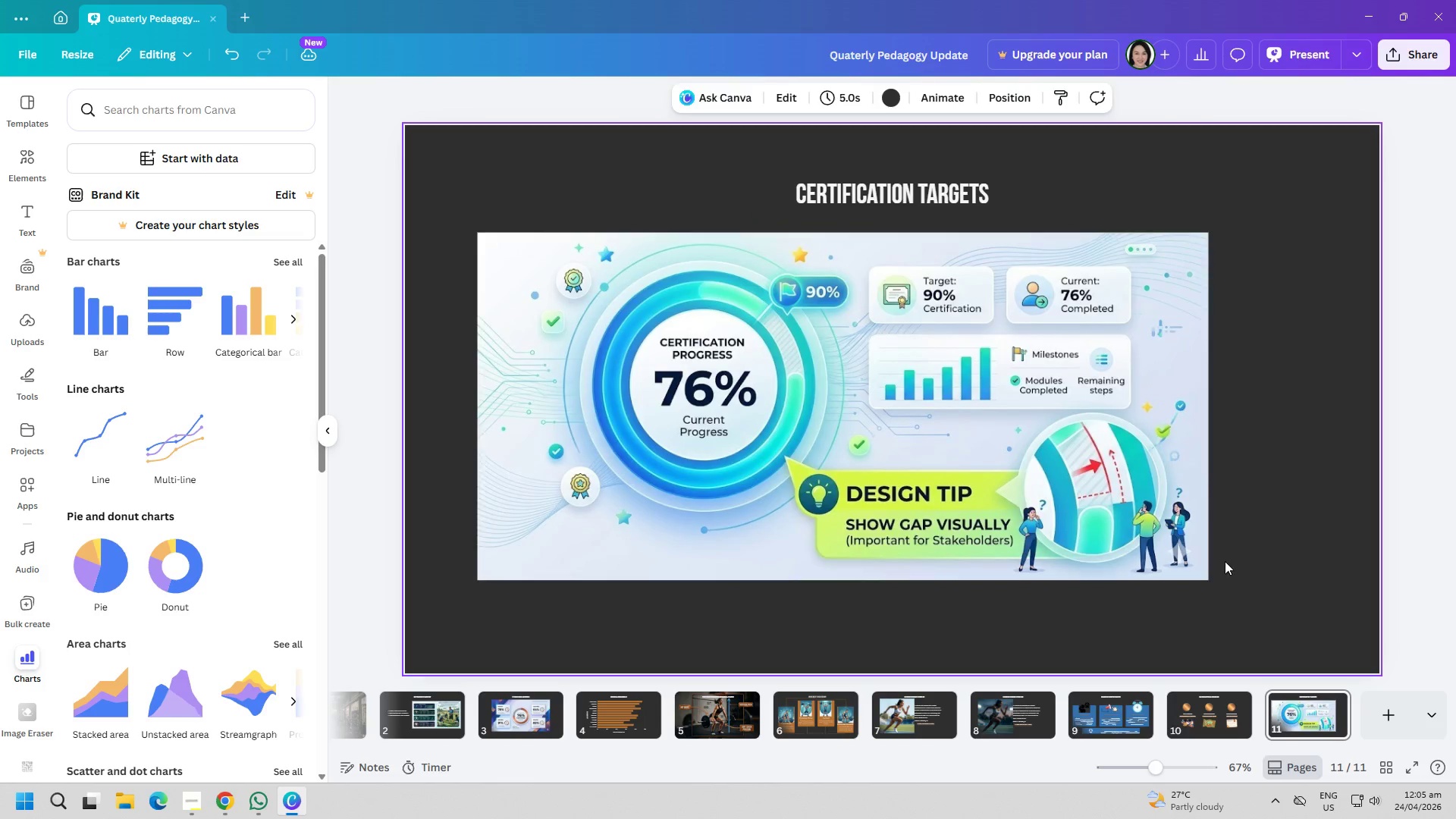 
left_click_drag(start_coordinate=[1065, 494], to_coordinate=[1116, 491])
 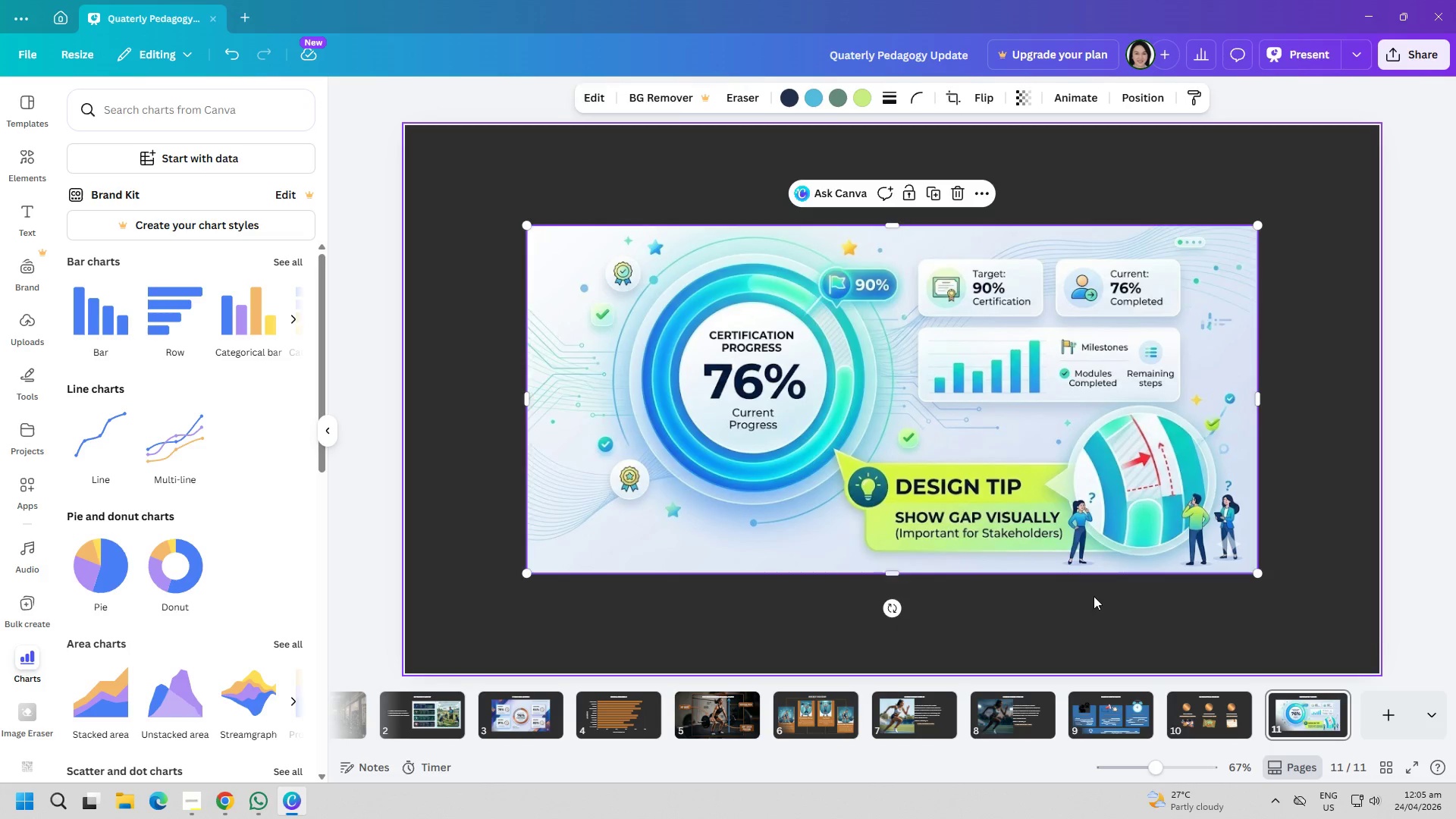 
left_click([1094, 603])
 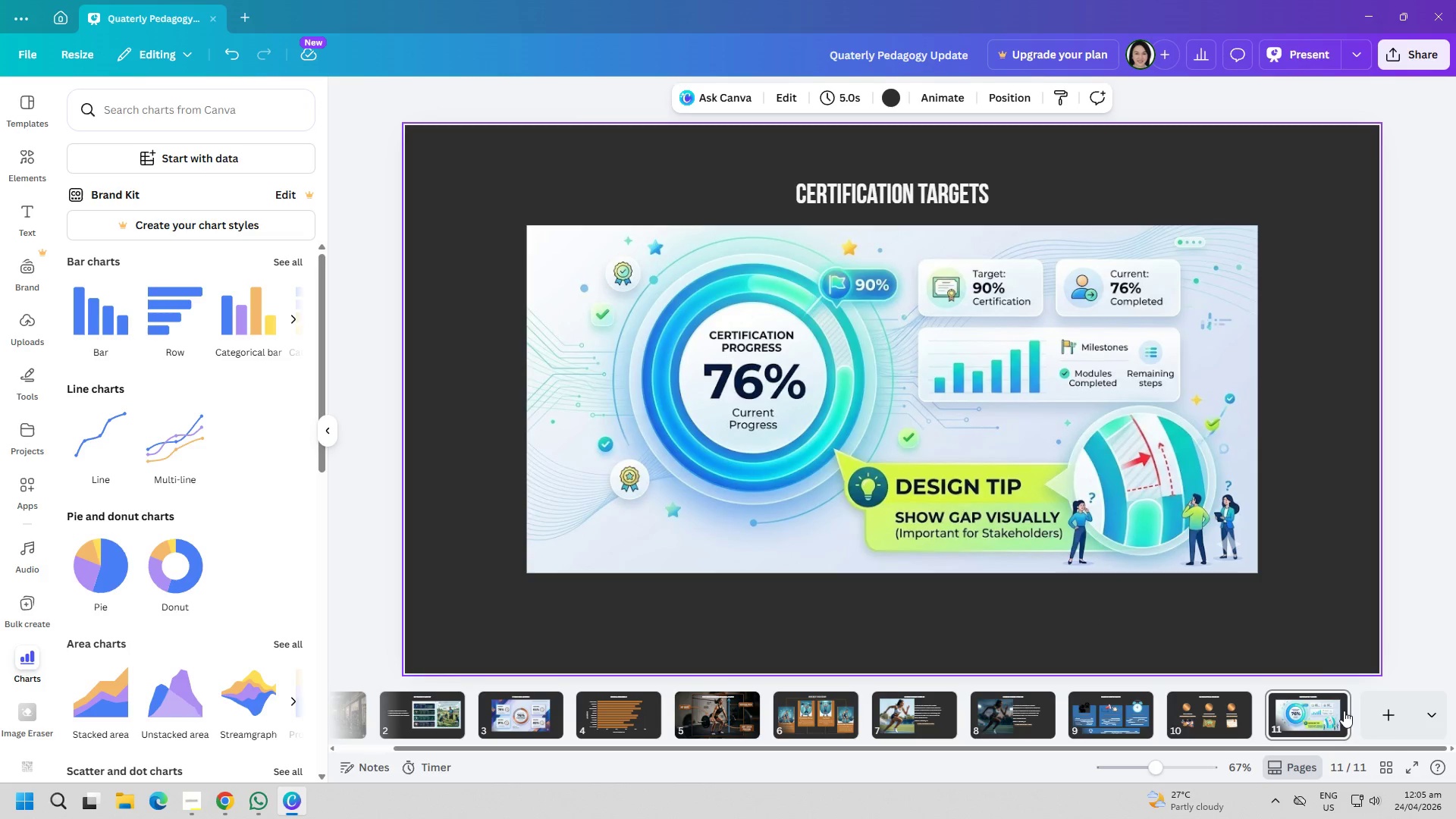 
left_click([1382, 721])
 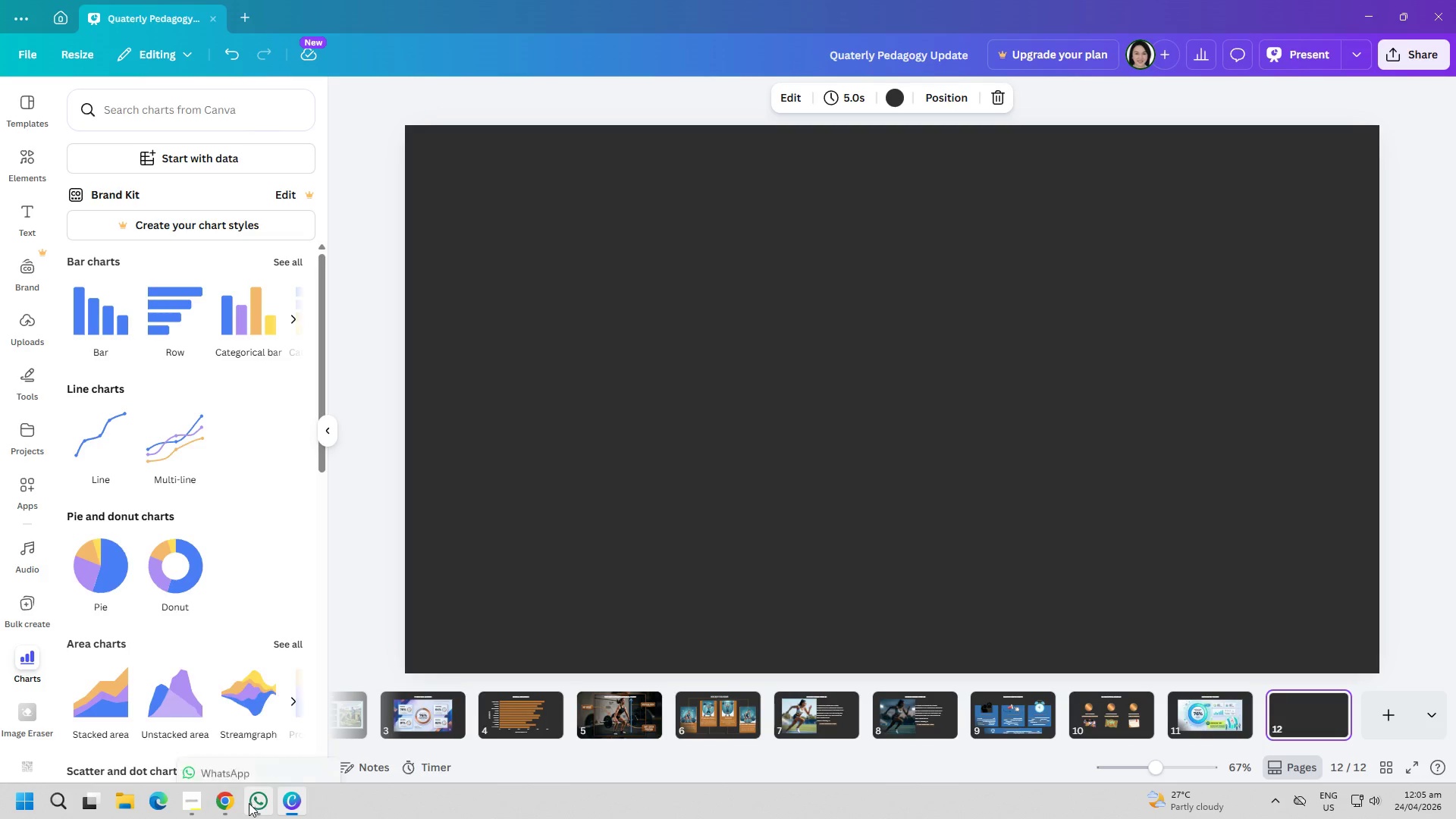 
left_click([203, 803])